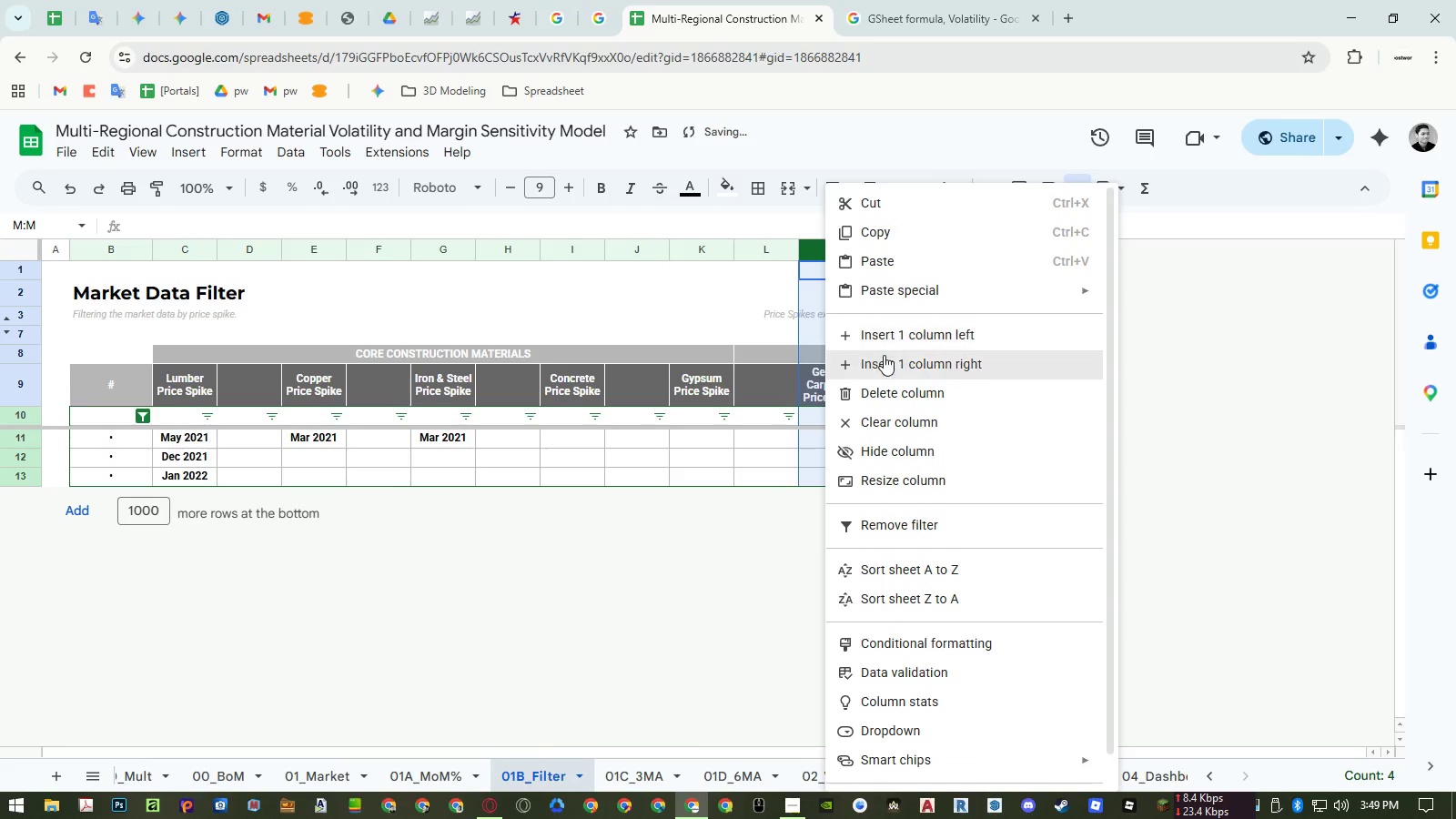 
left_click([884, 355])
 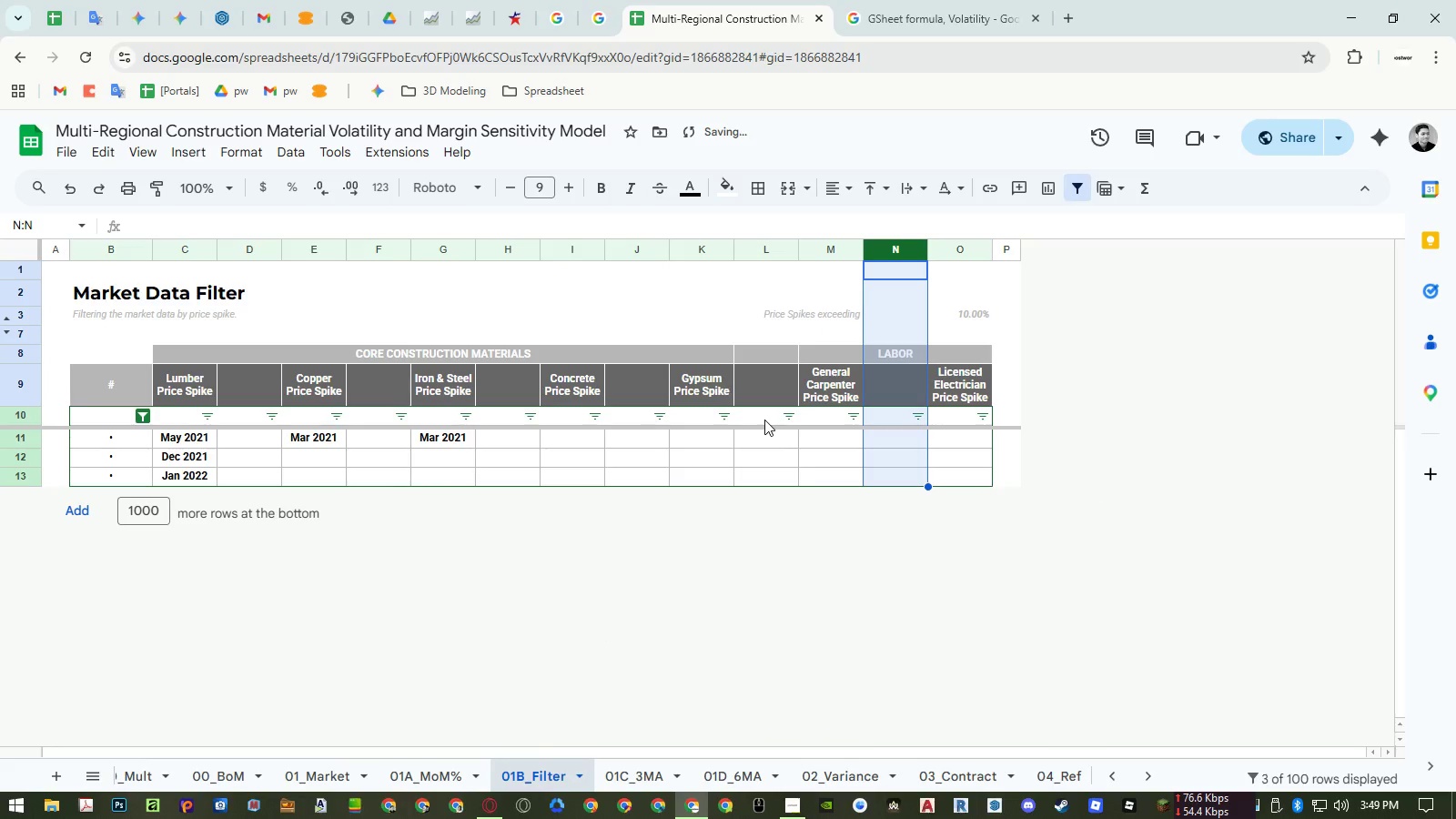 
hold_key(key=ControlLeft, duration=1.5)
 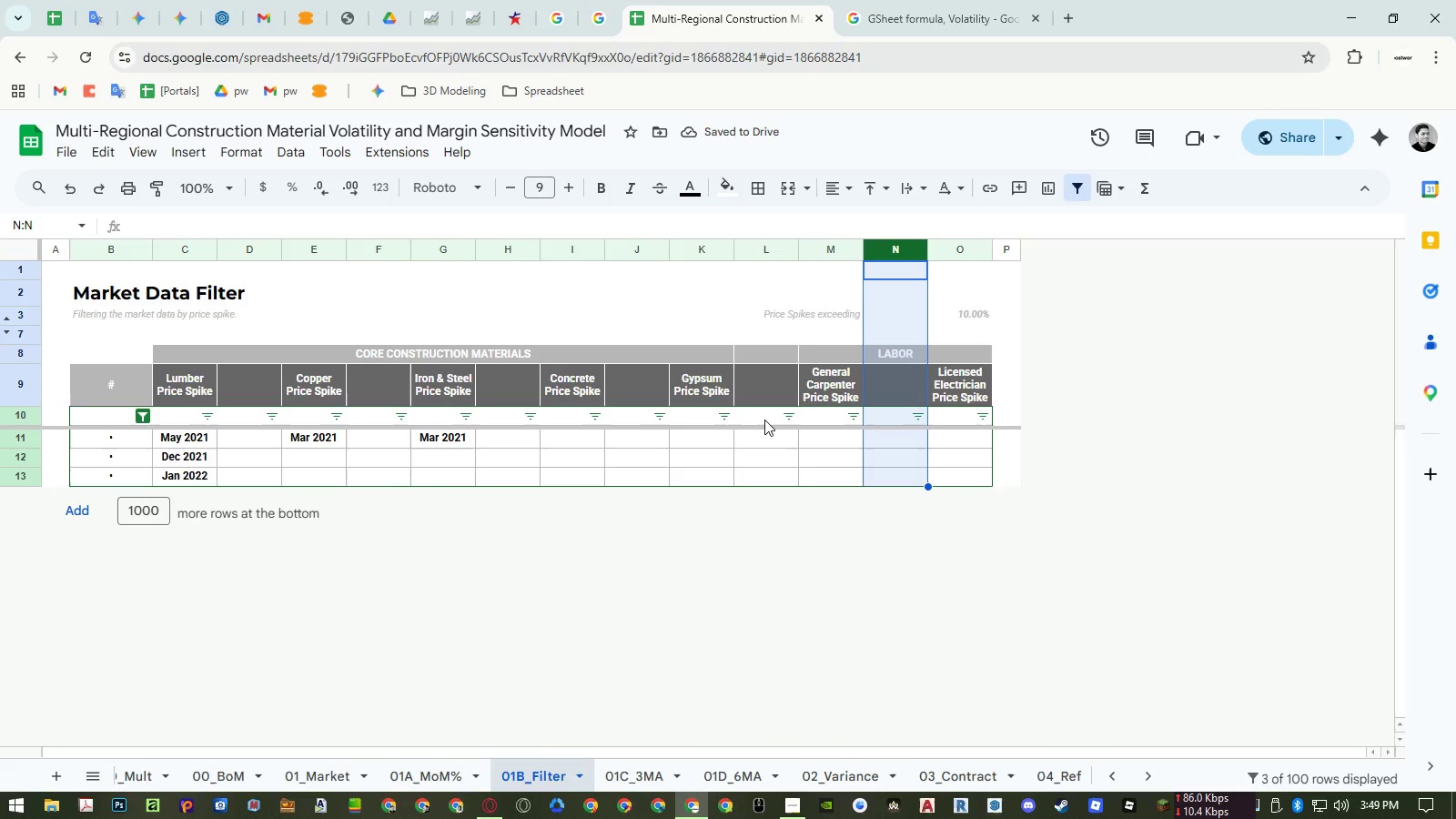 
hold_key(key=ControlLeft, duration=1.02)
 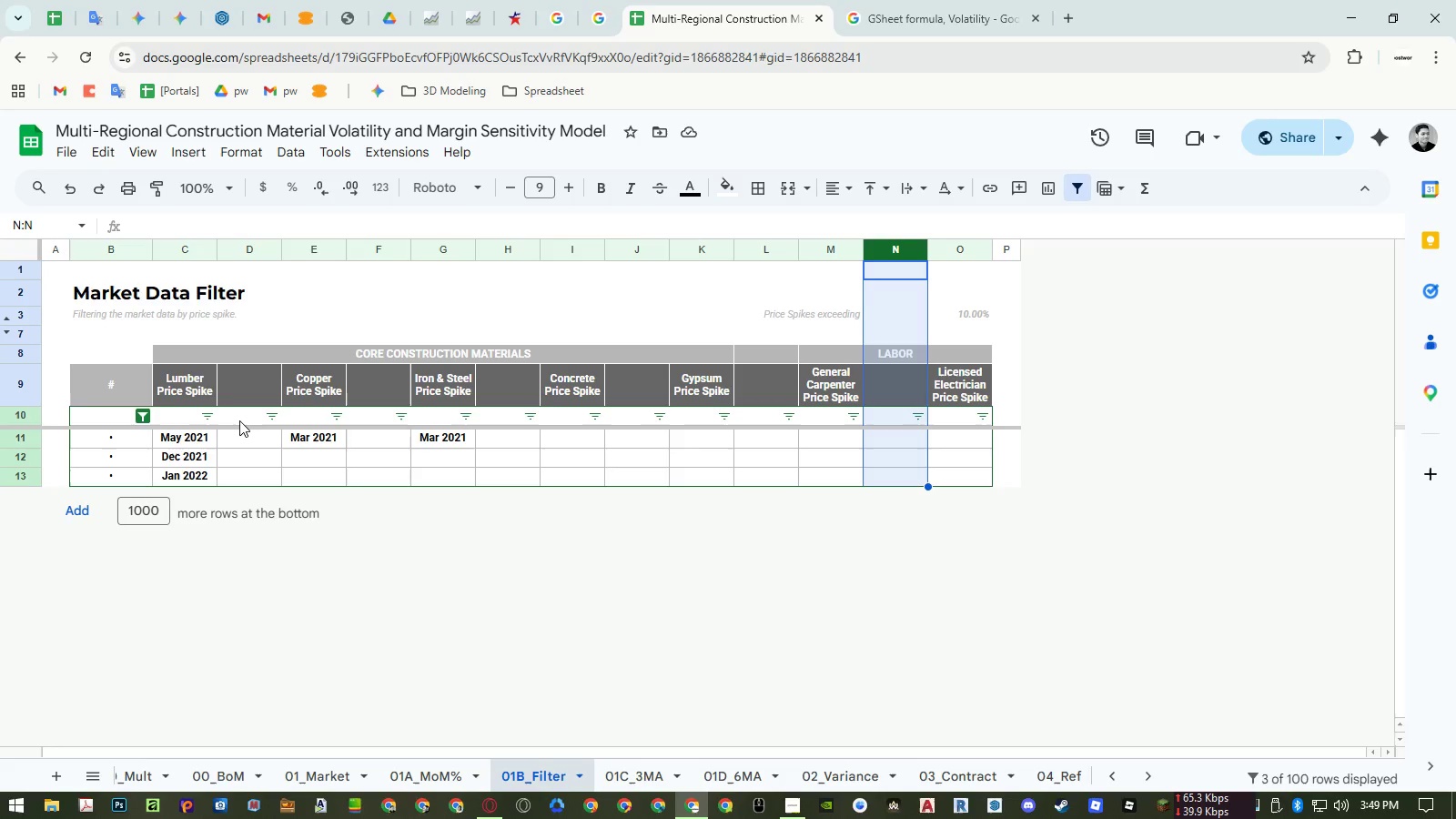 
left_click([238, 420])
 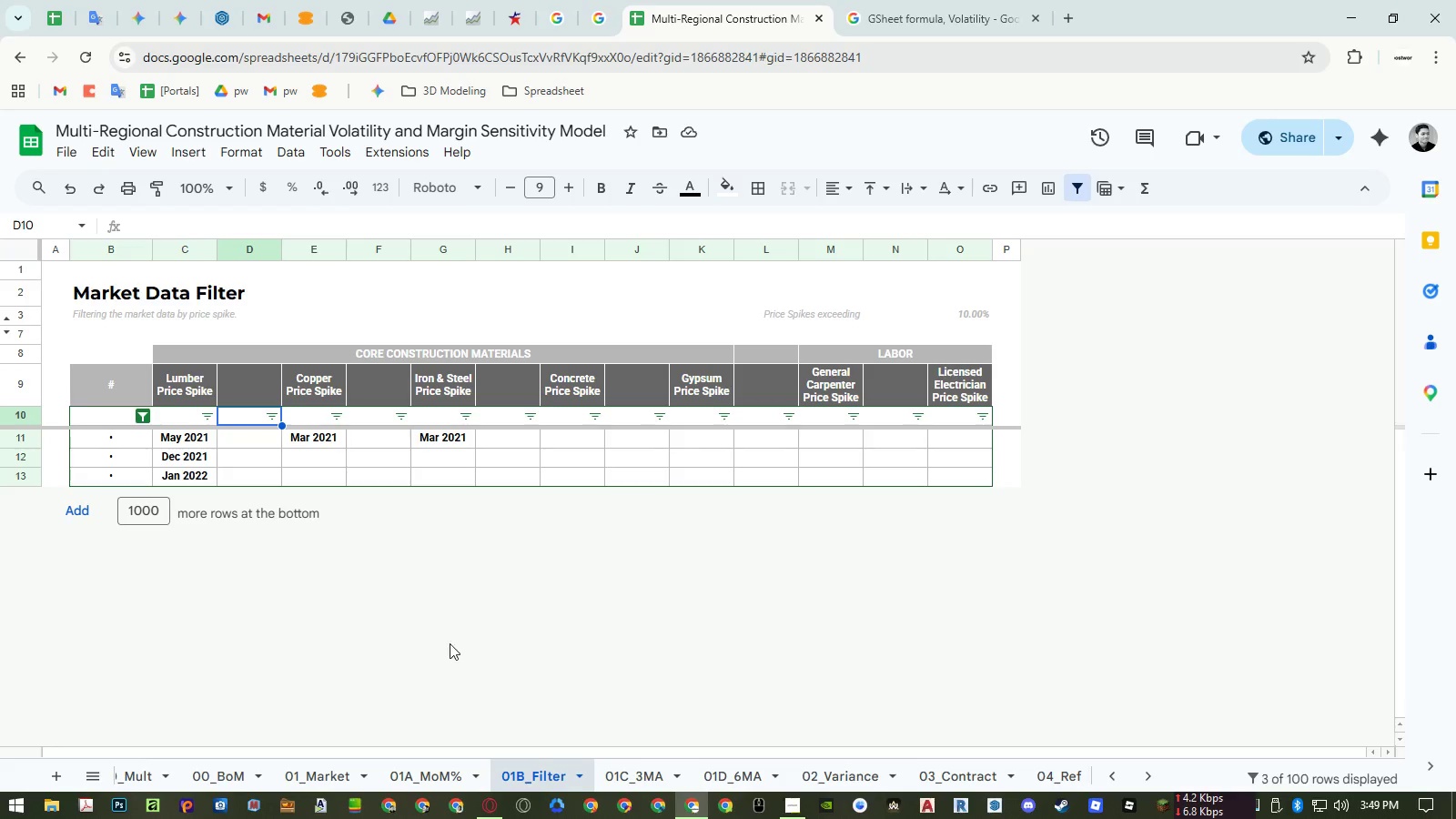 
wait(6.14)
 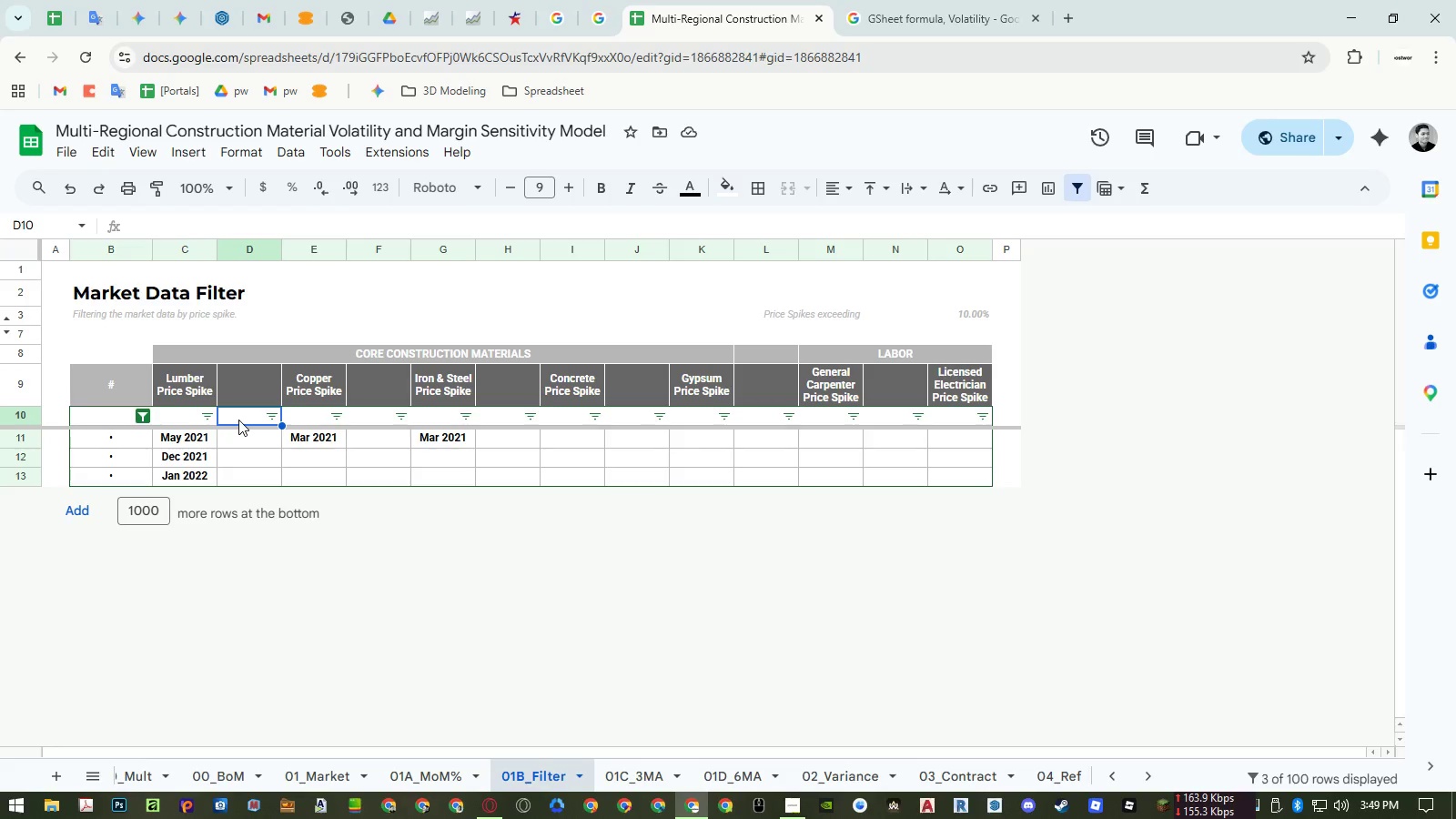 
left_click([337, 767])
 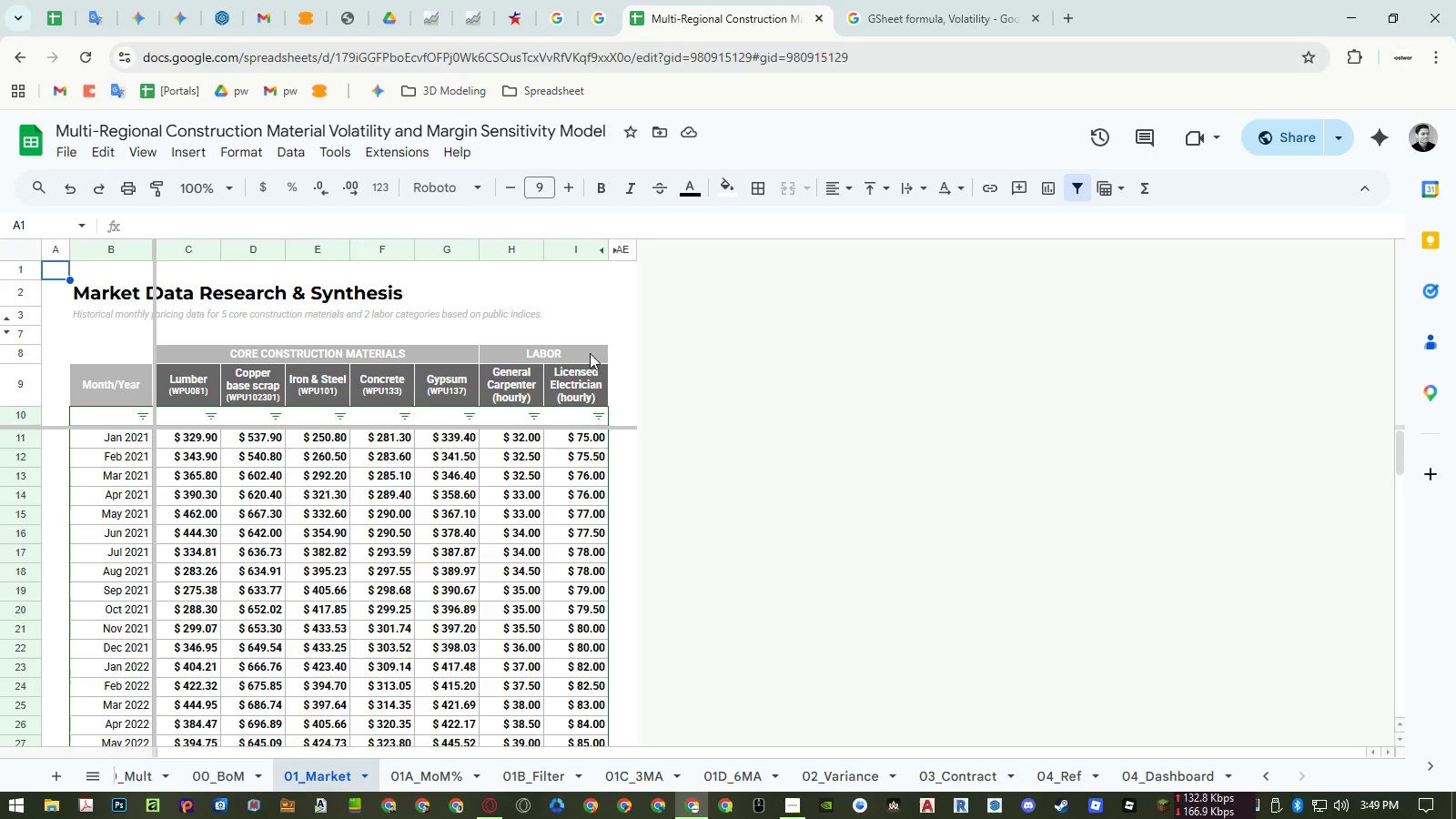 
mouse_move([609, 281])
 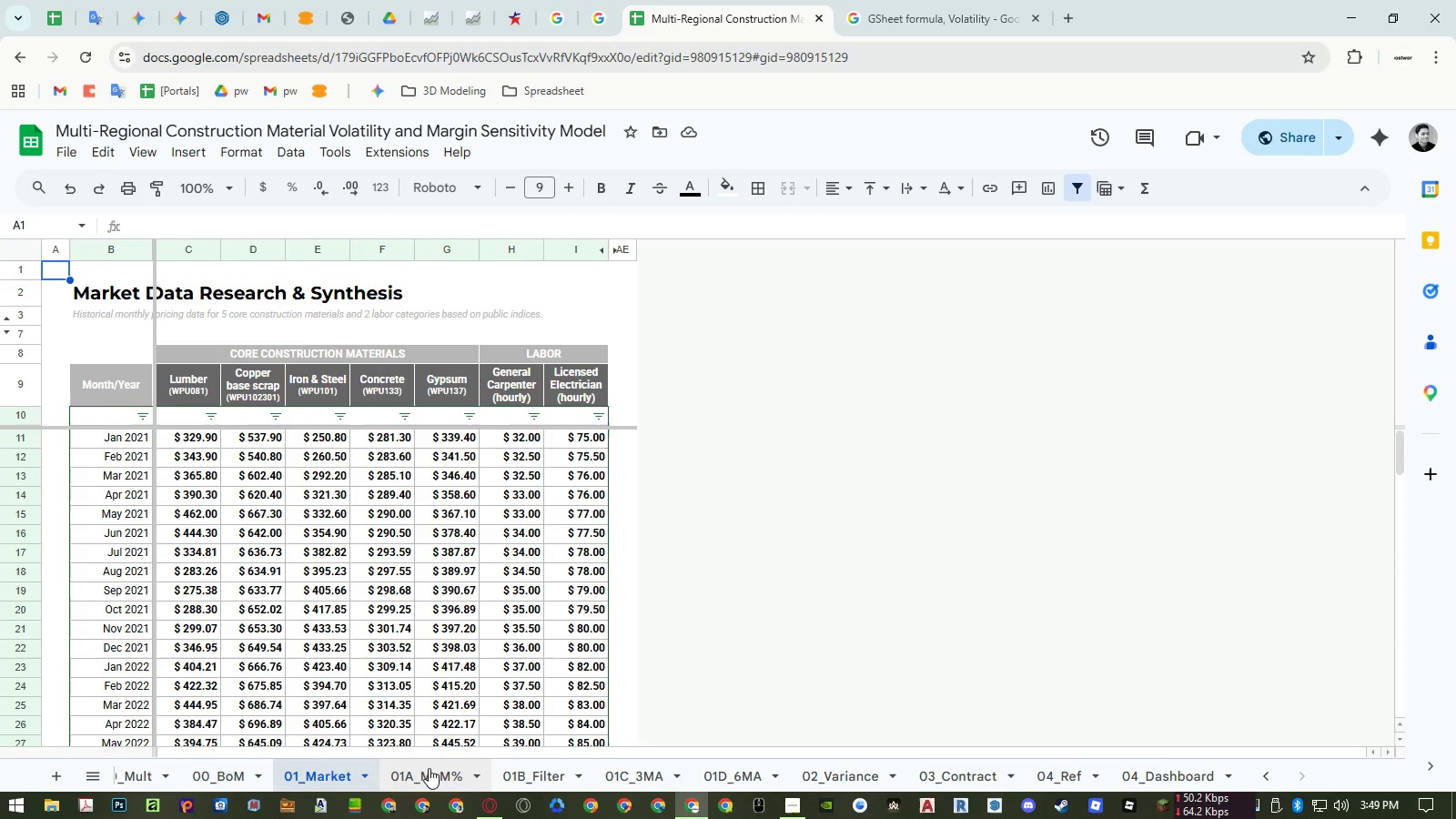 
left_click([429, 768])
 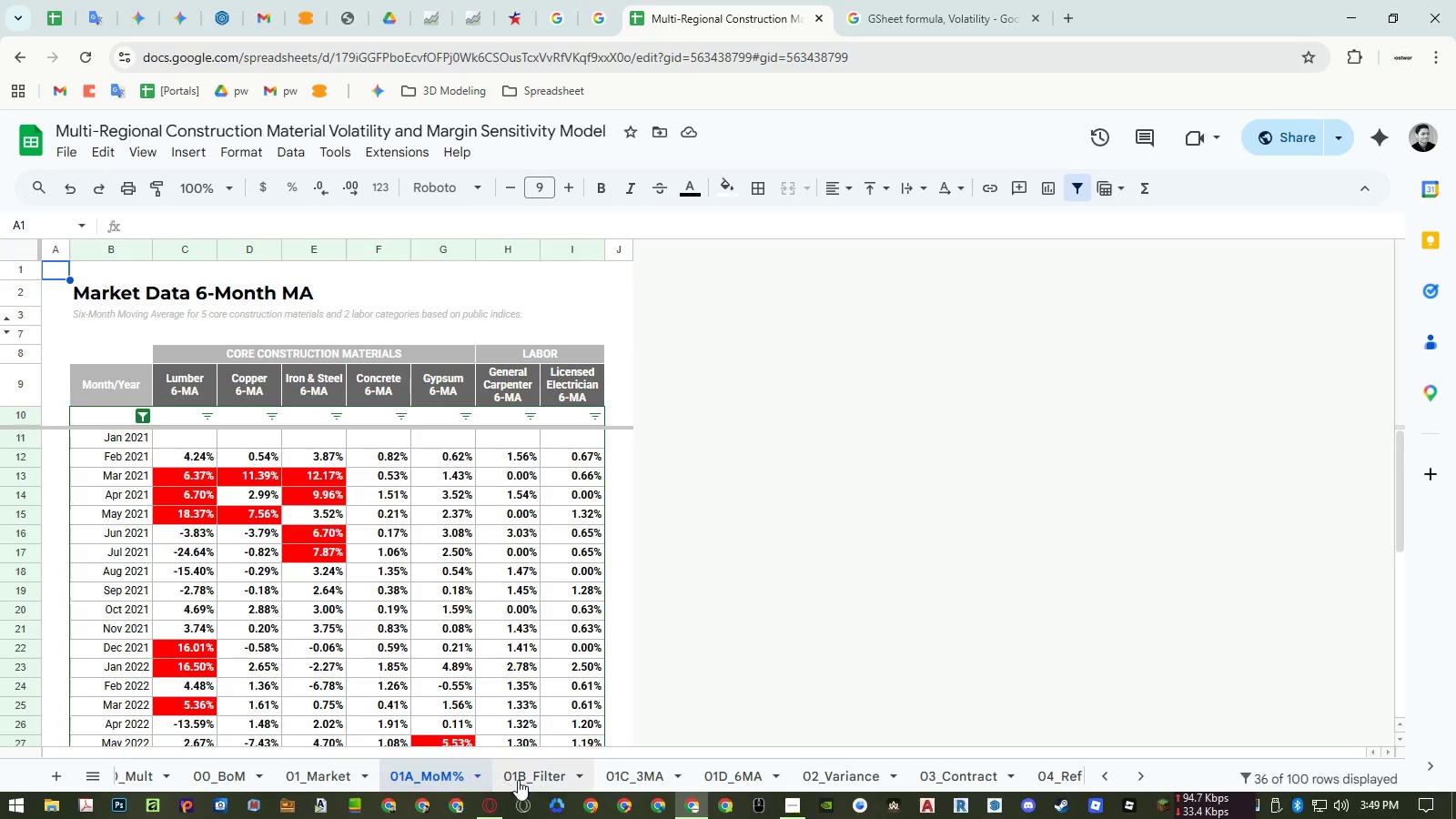 
left_click([526, 780])
 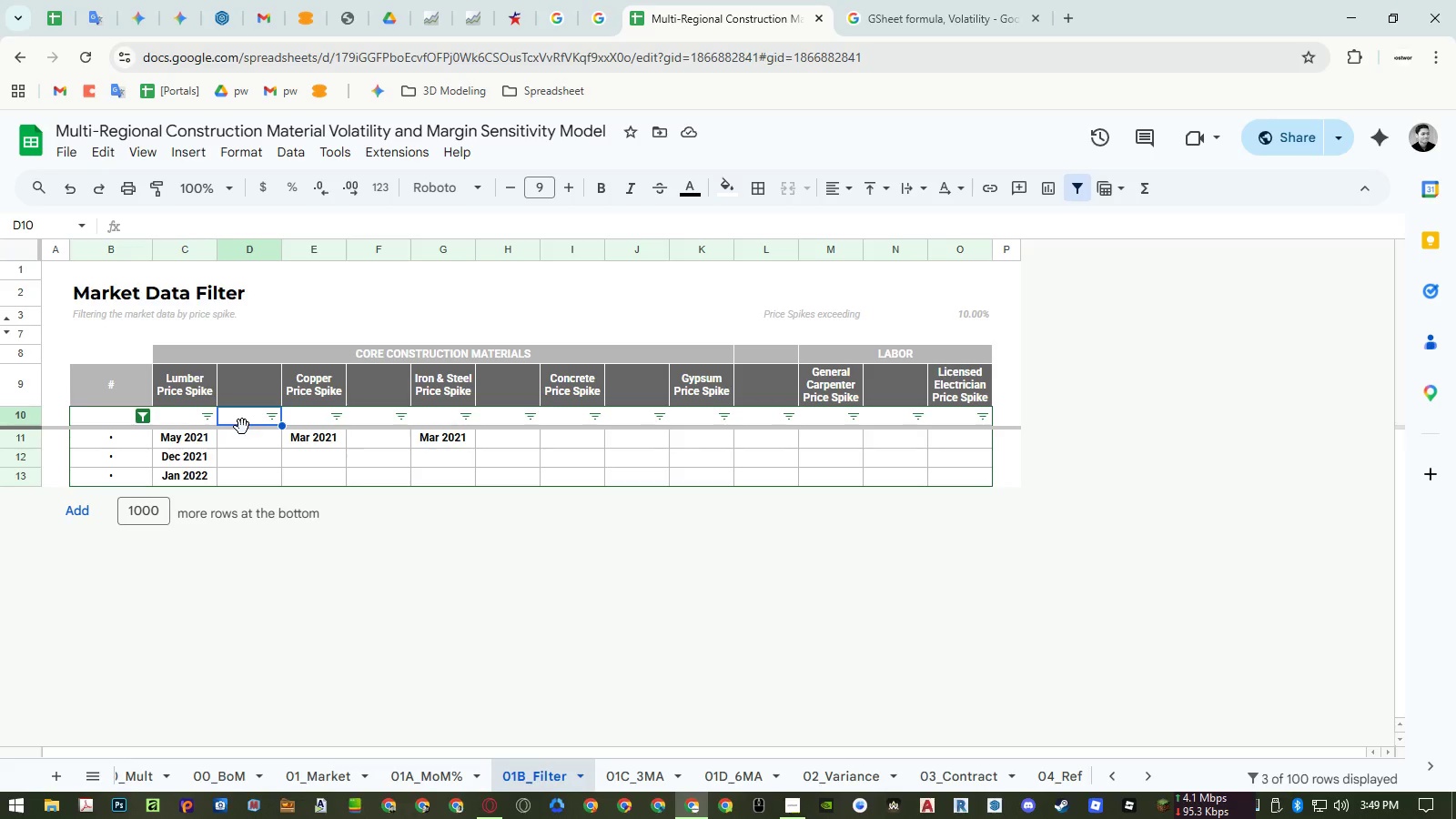 
wait(10.55)
 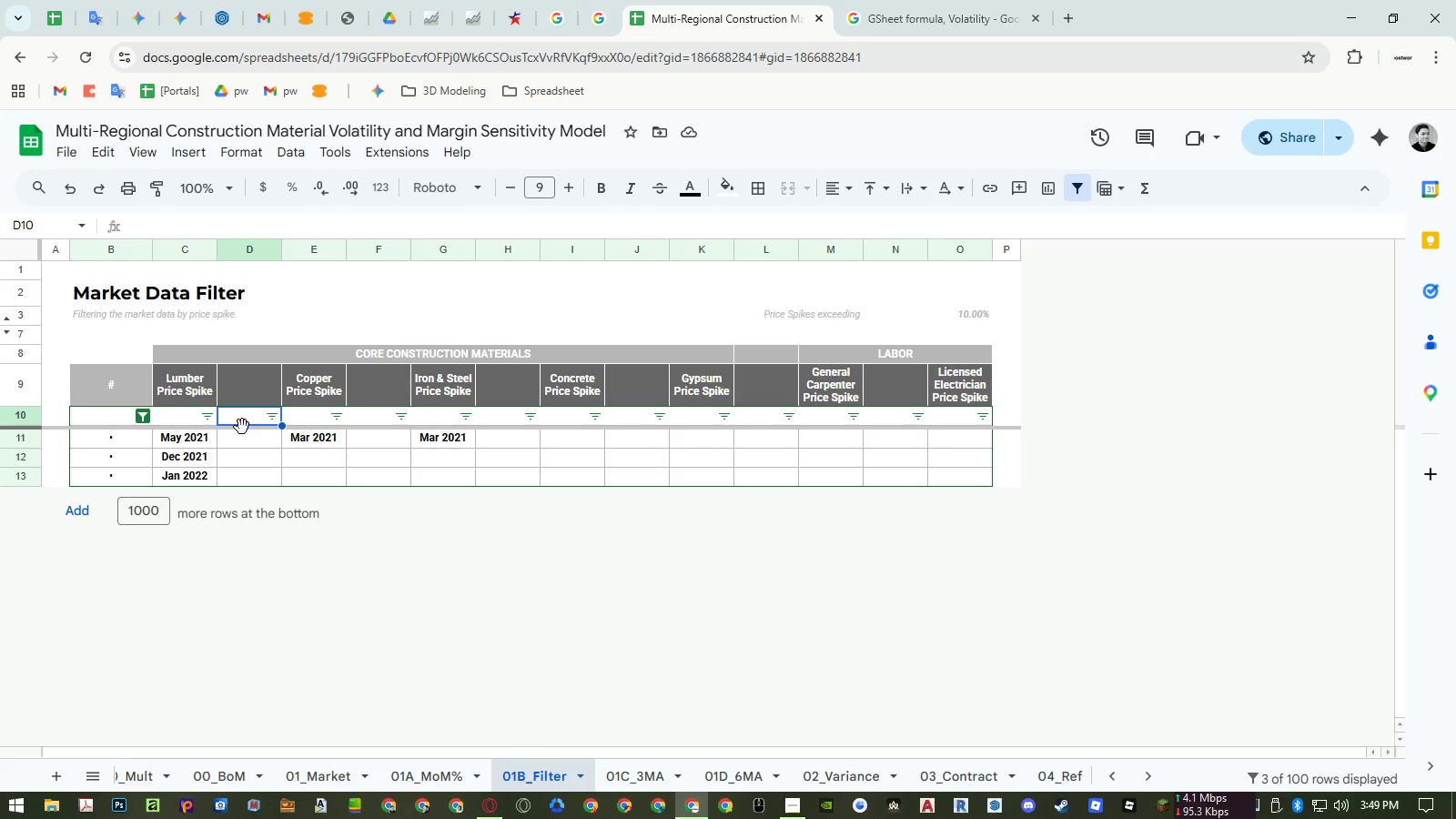 
key(Control+Z)
 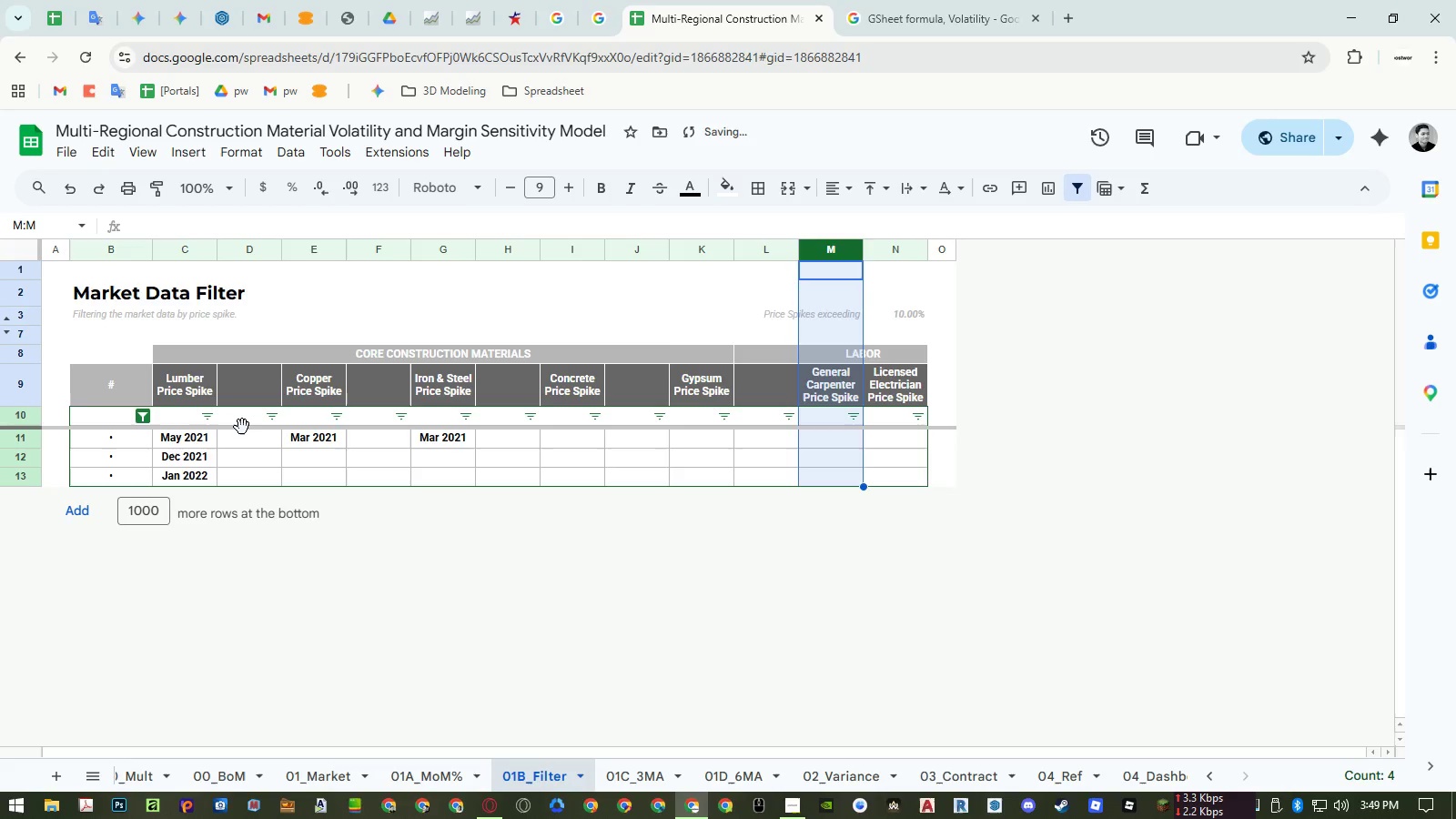 
key(Control+Z)
 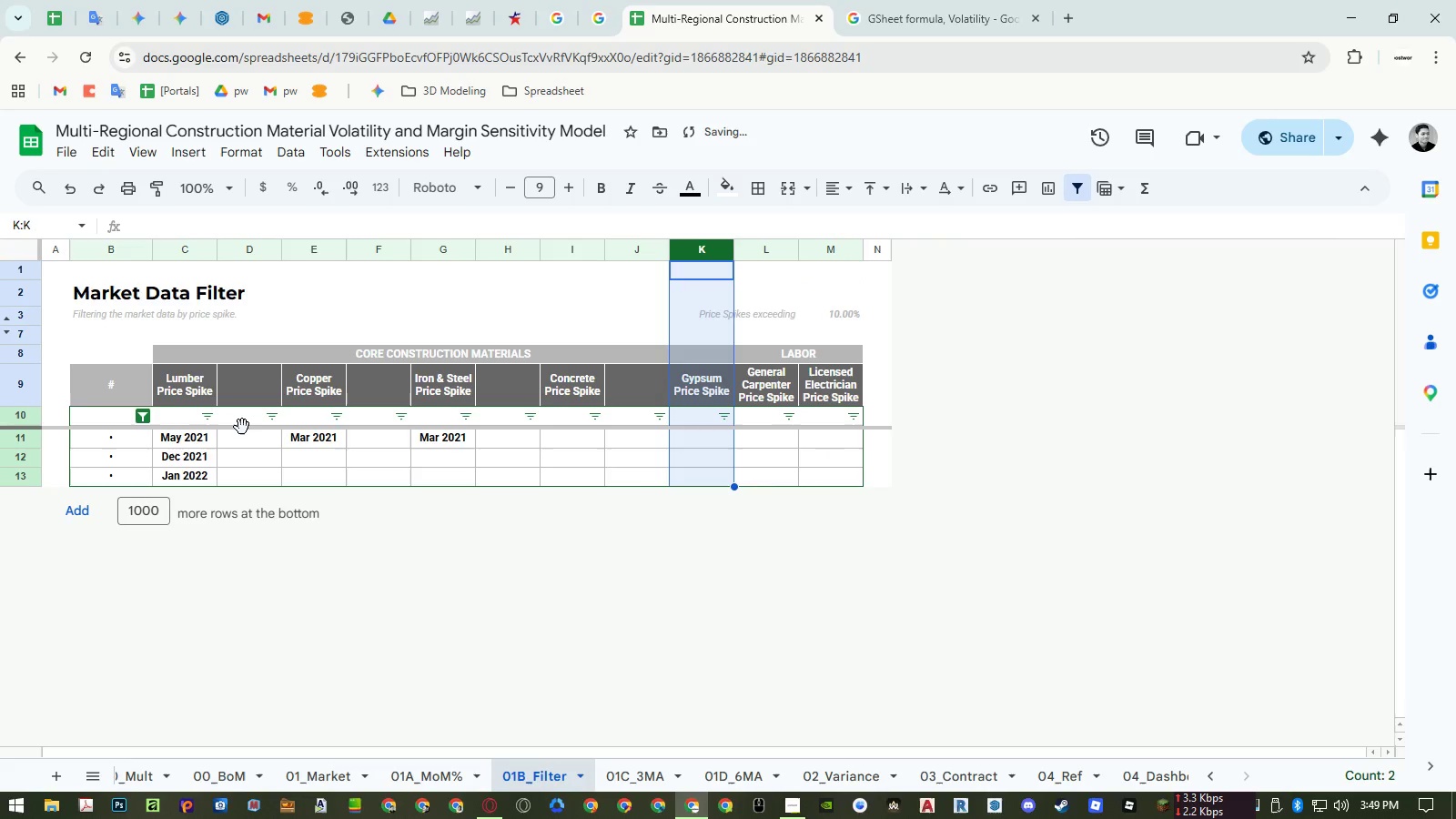 
key(Control+Z)
 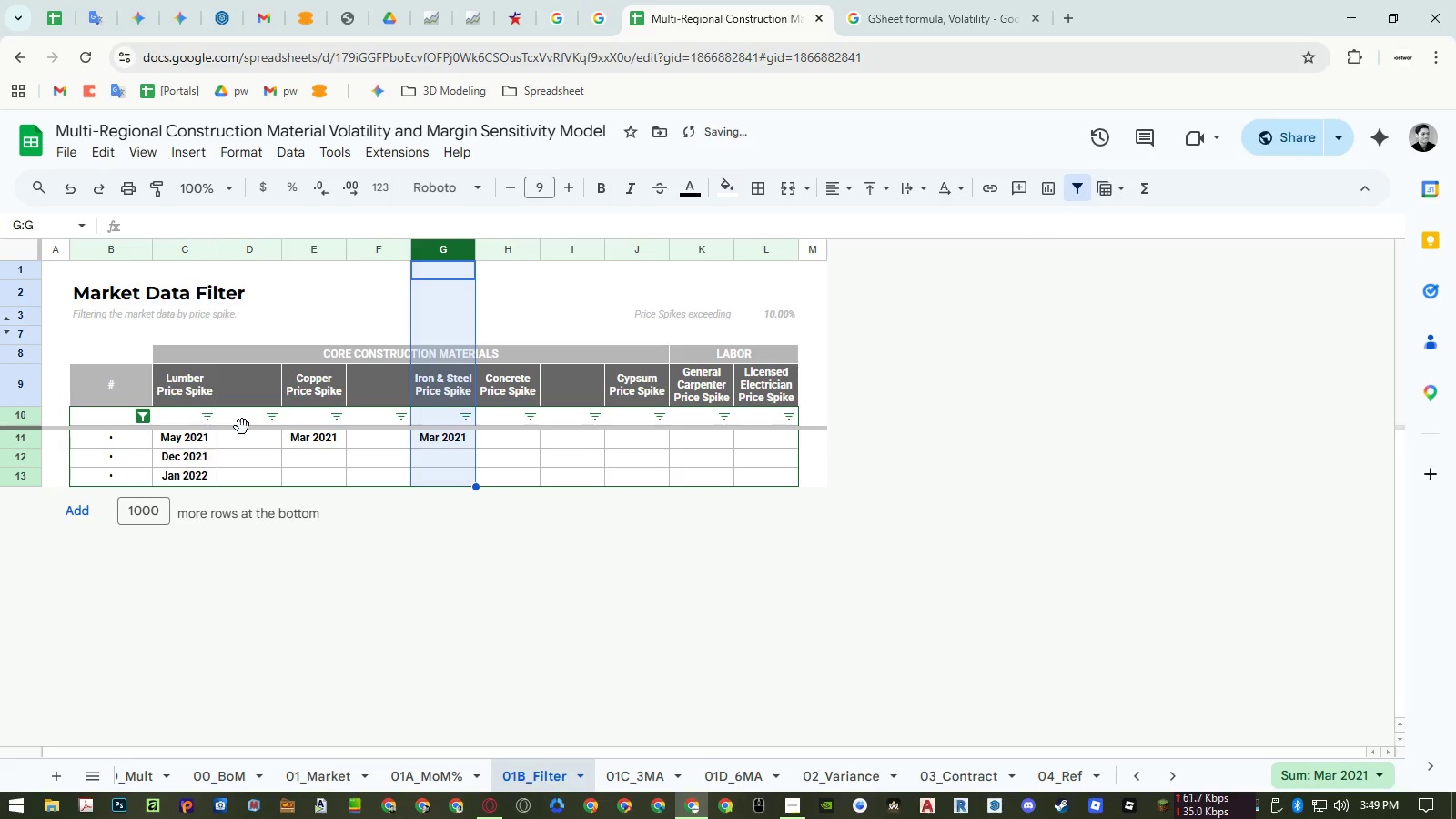 
key(Control+Z)
 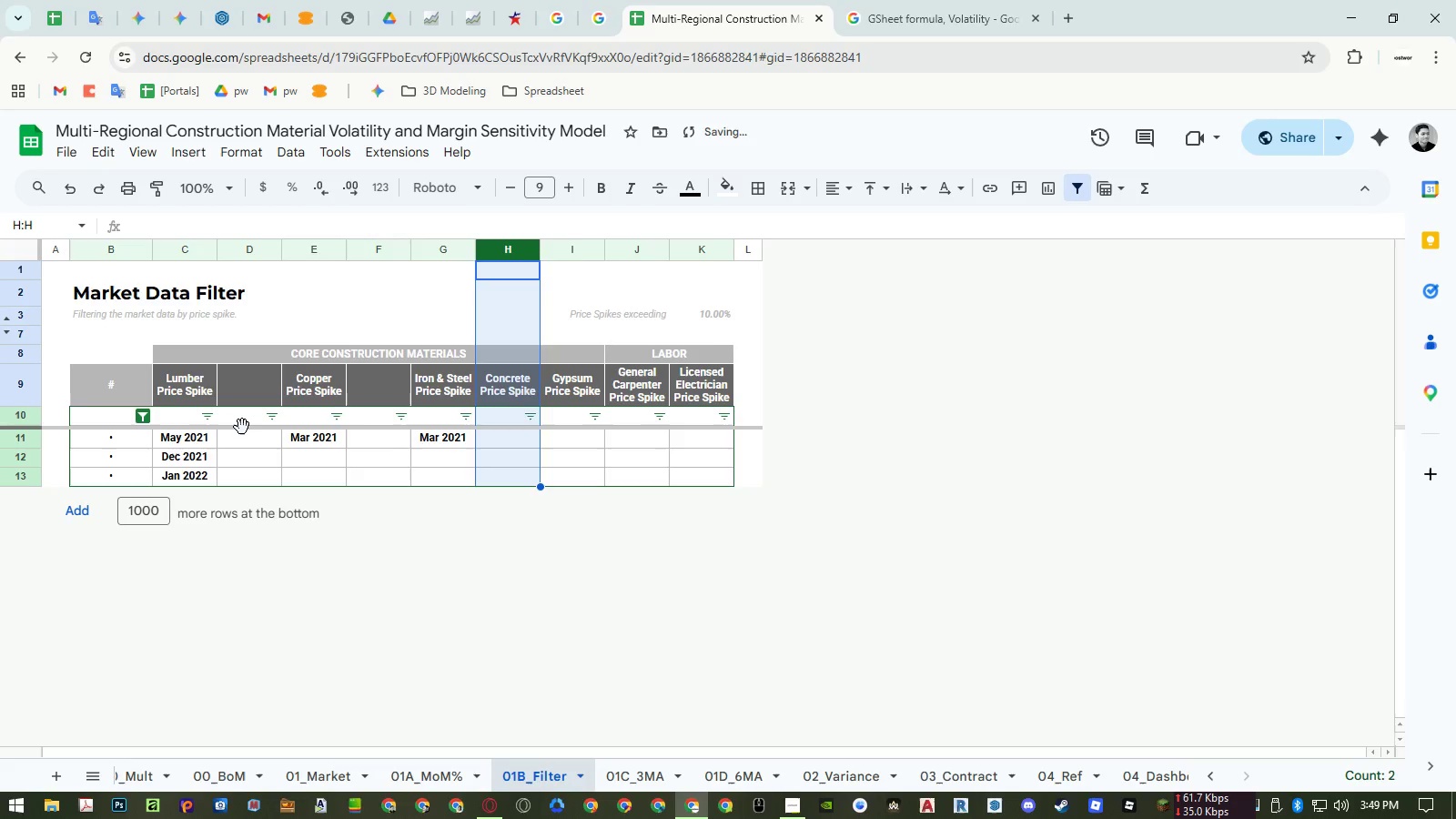 
key(Control+Z)
 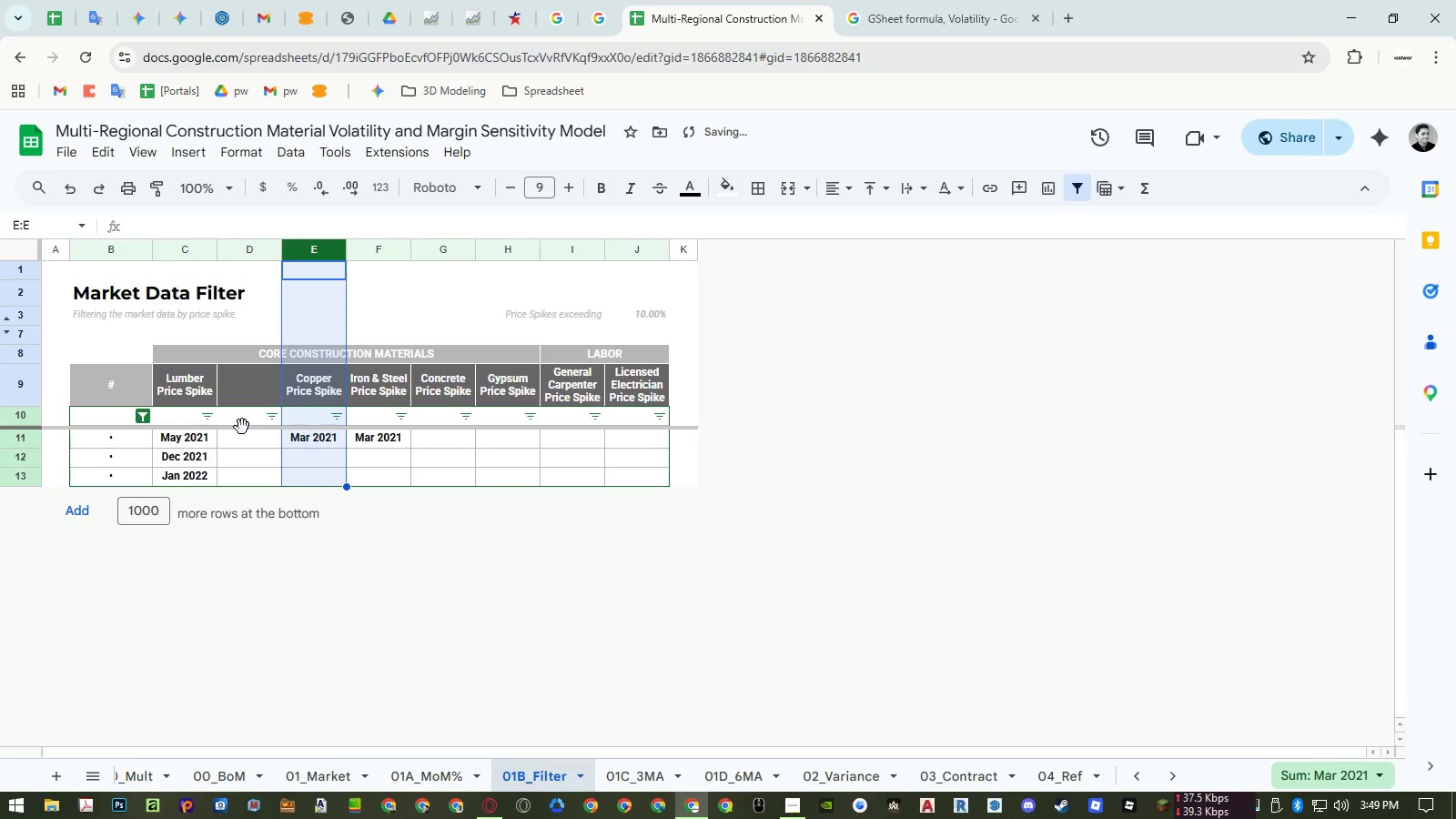 
key(Control+Z)
 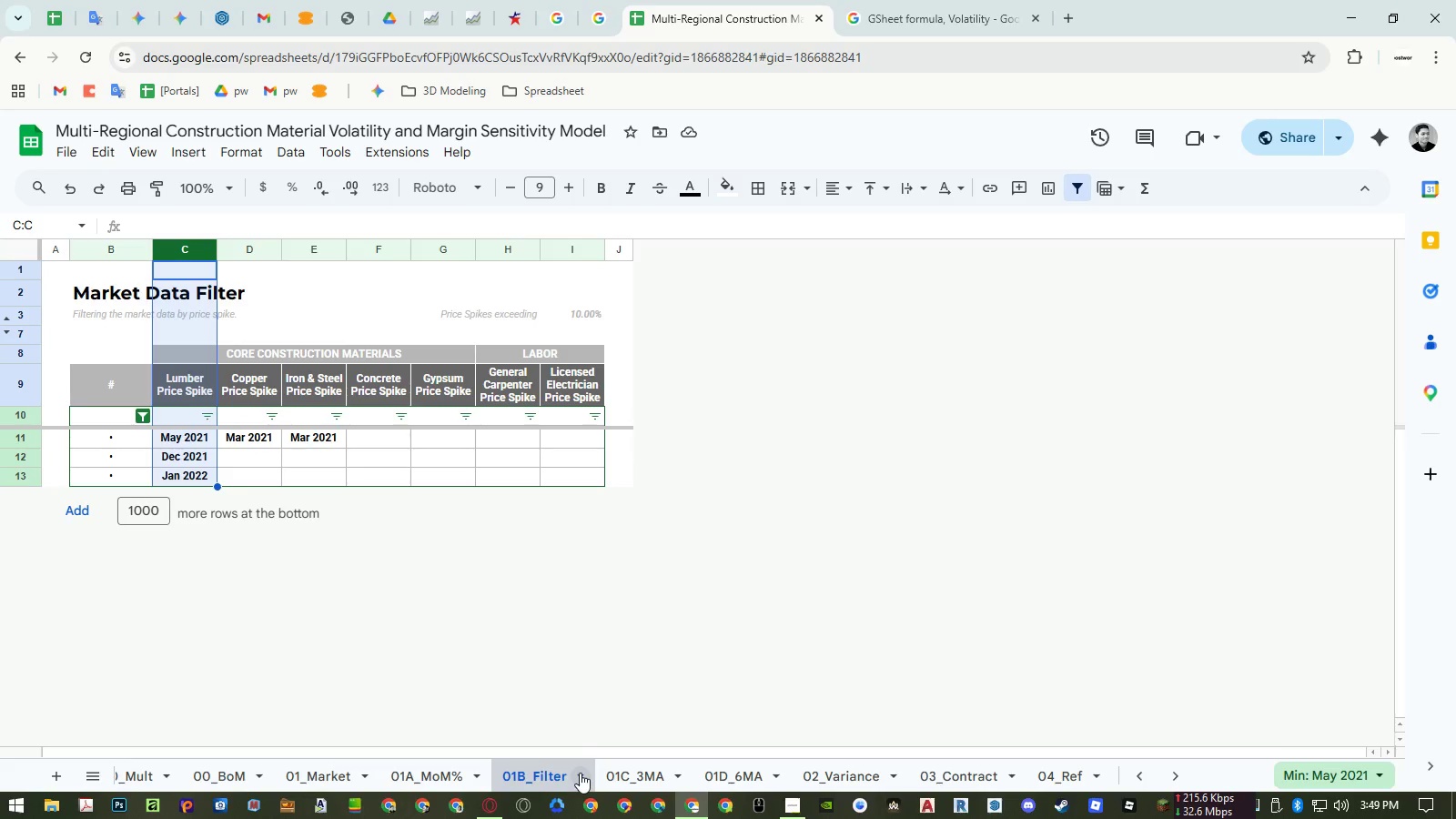 
wait(15.66)
 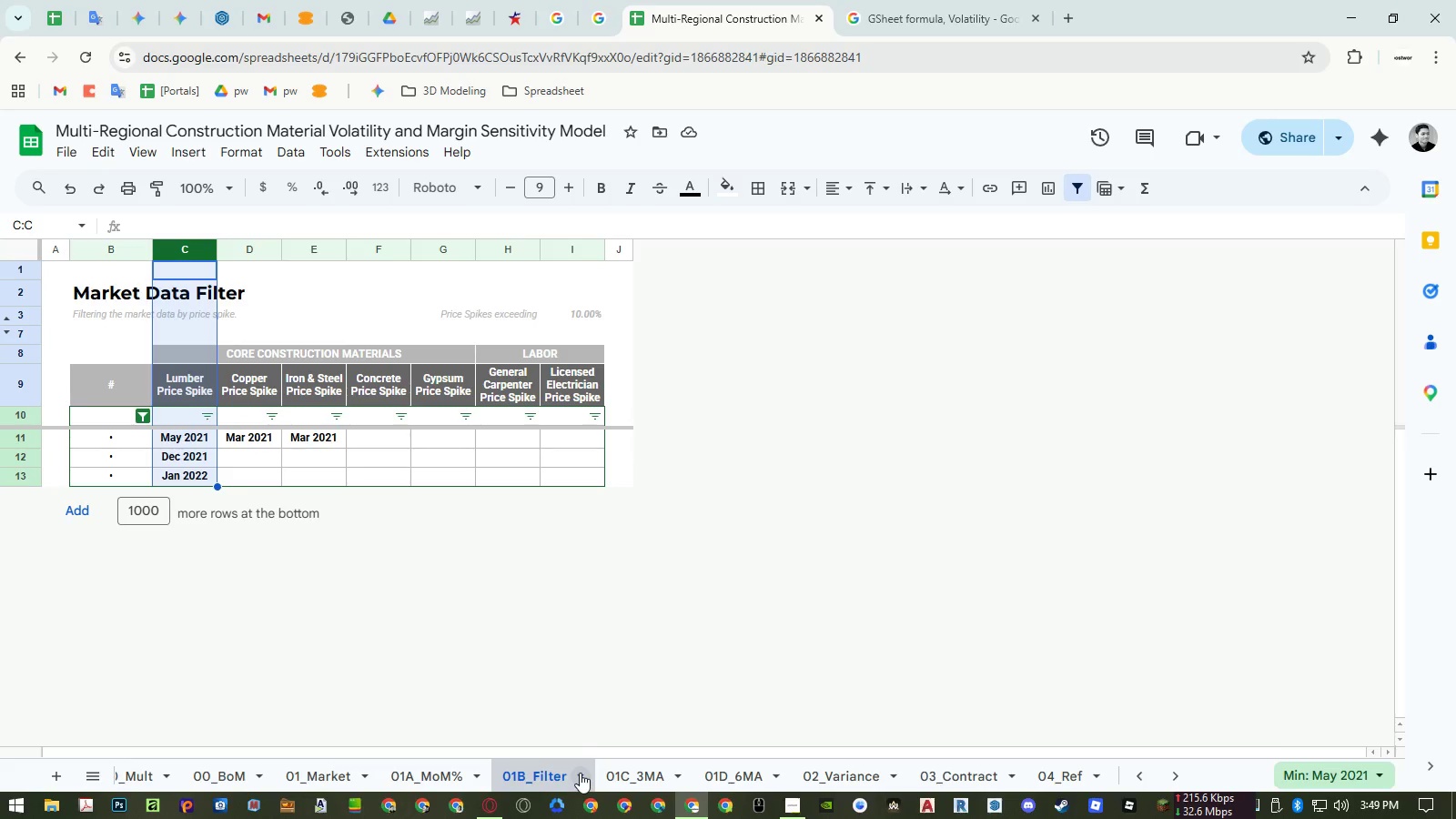 
left_click_drag(start_coordinate=[578, 249], to_coordinate=[207, 233])
 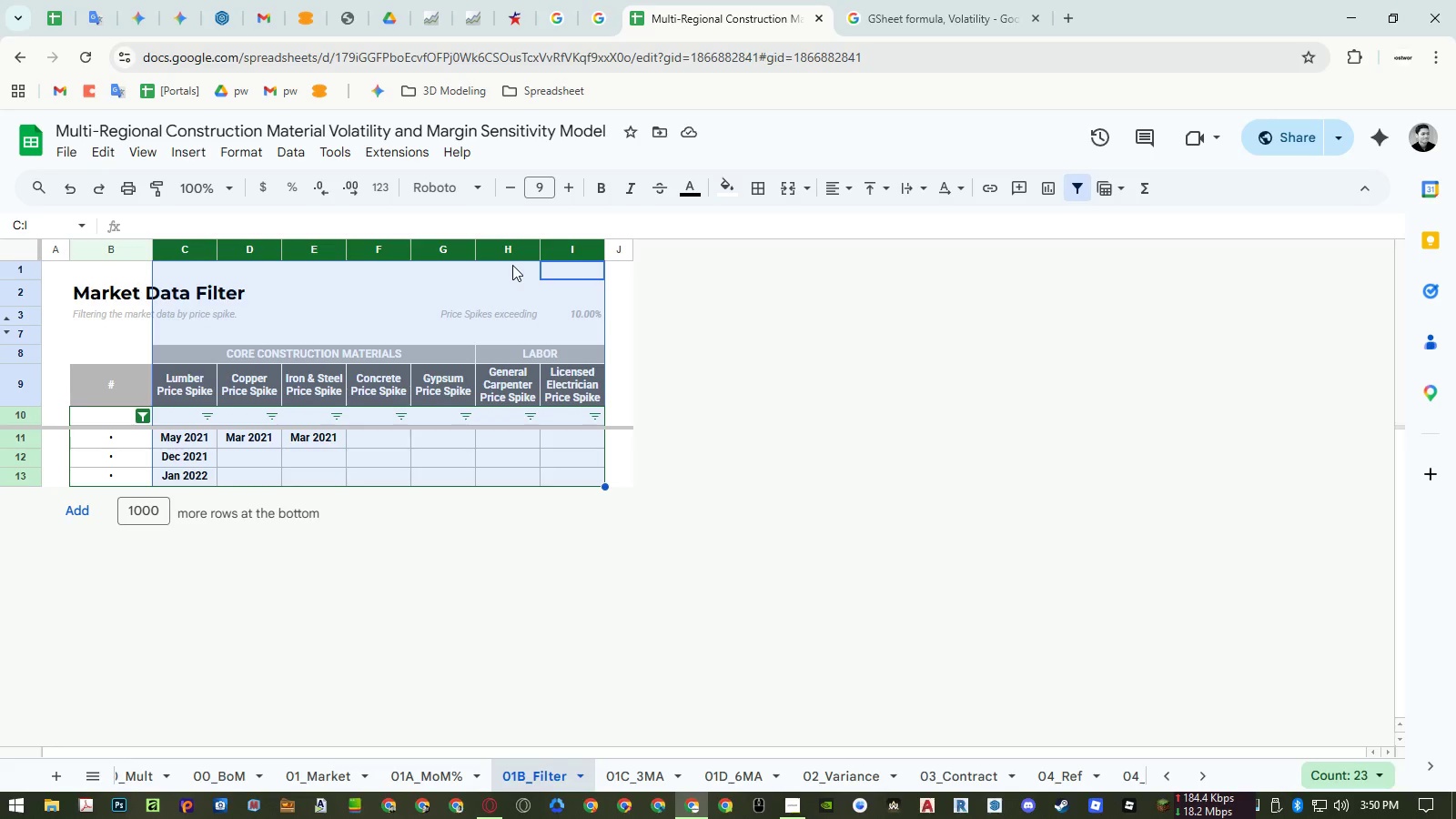 
left_click([500, 274])
 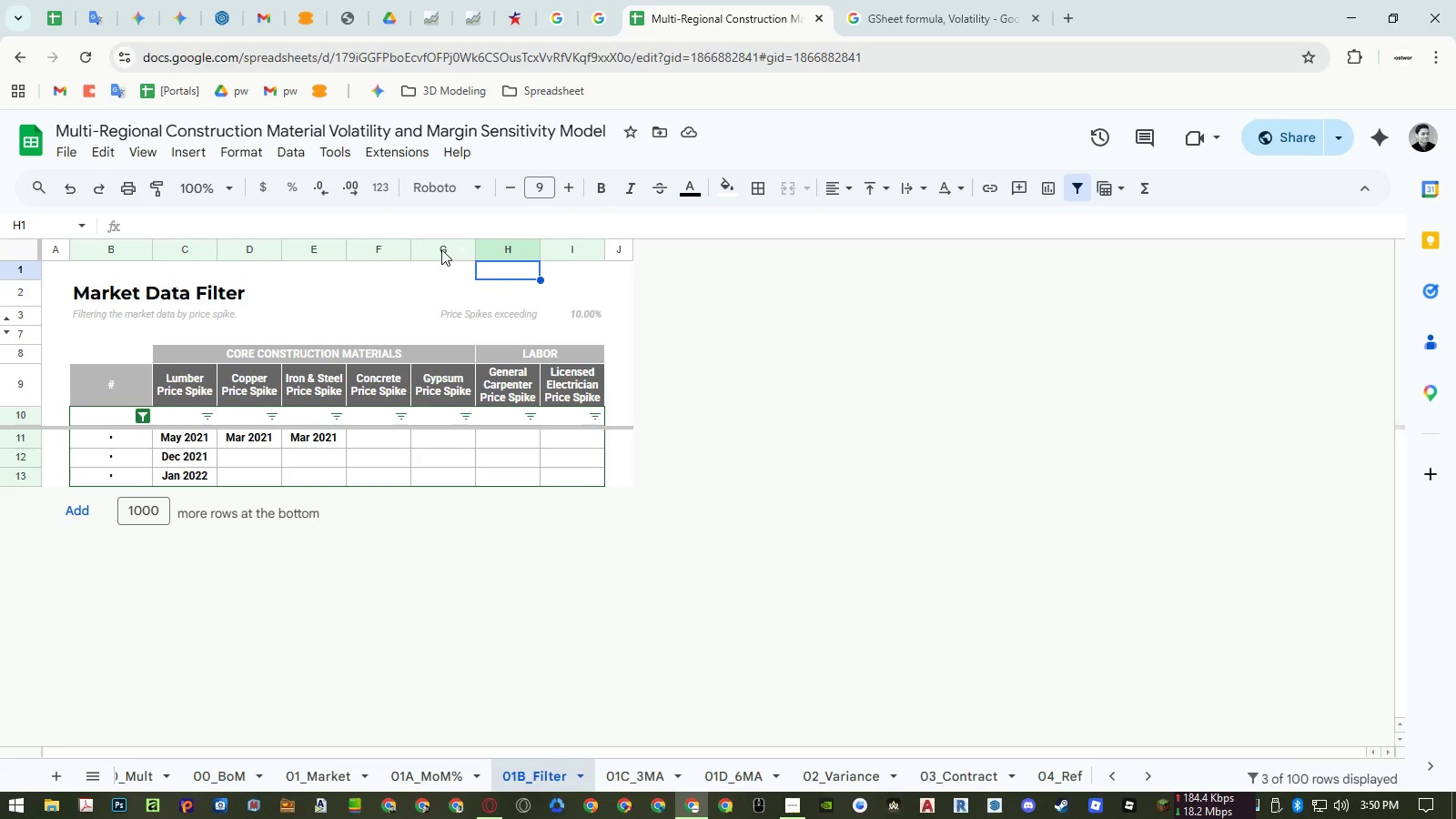 
left_click_drag(start_coordinate=[440, 249], to_coordinate=[207, 242])
 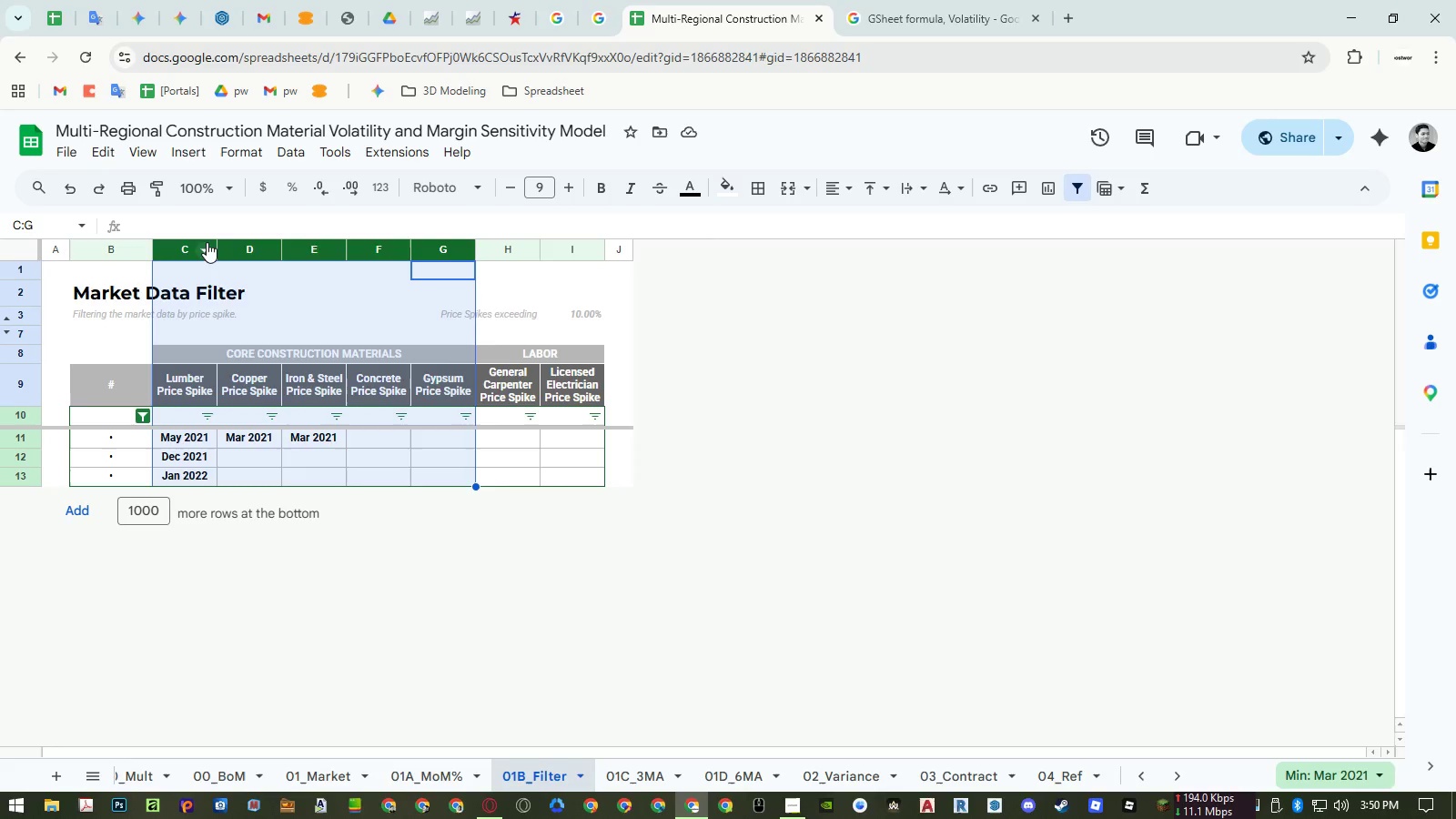 
right_click([207, 242])
 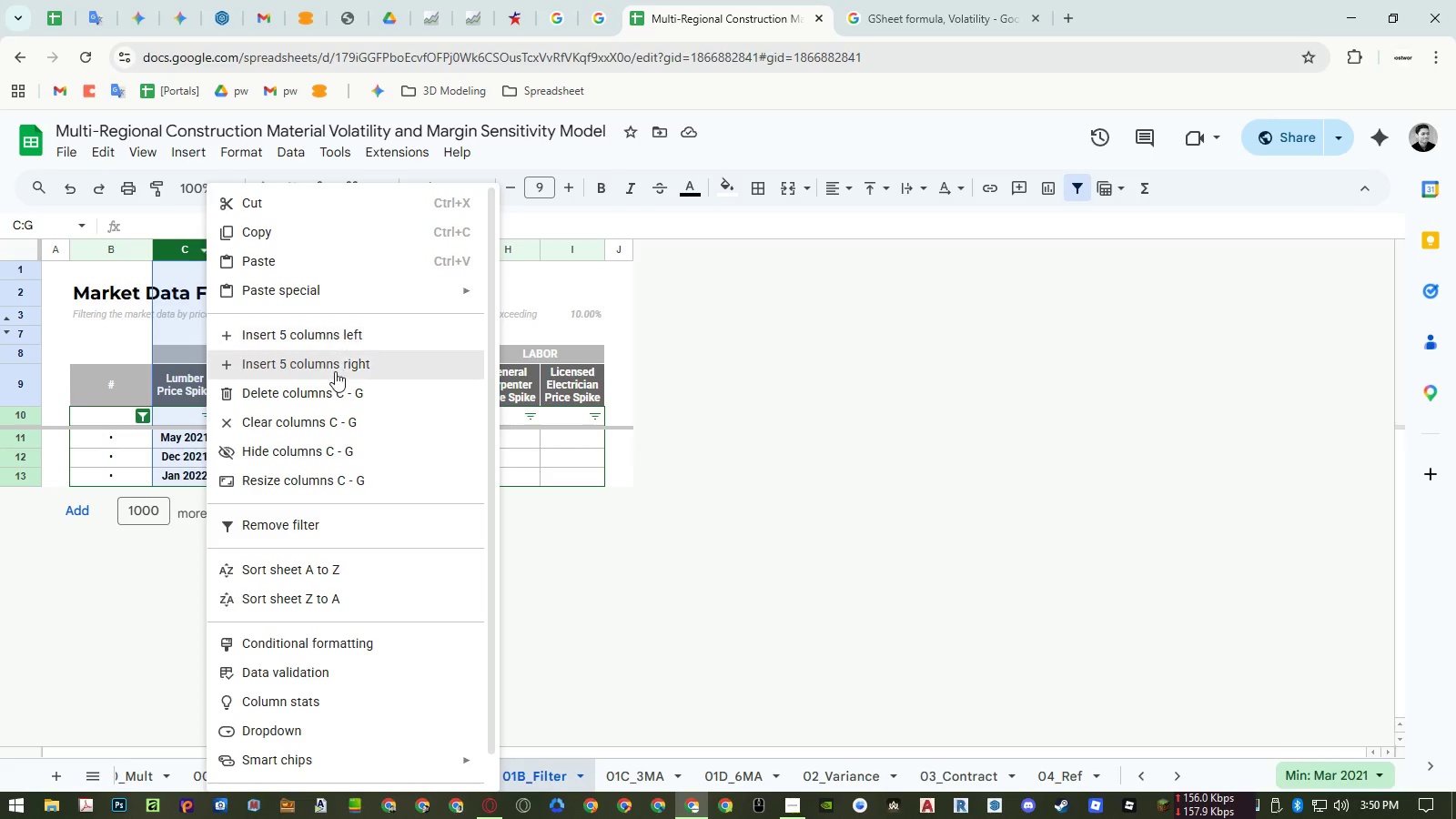 
left_click([335, 371])
 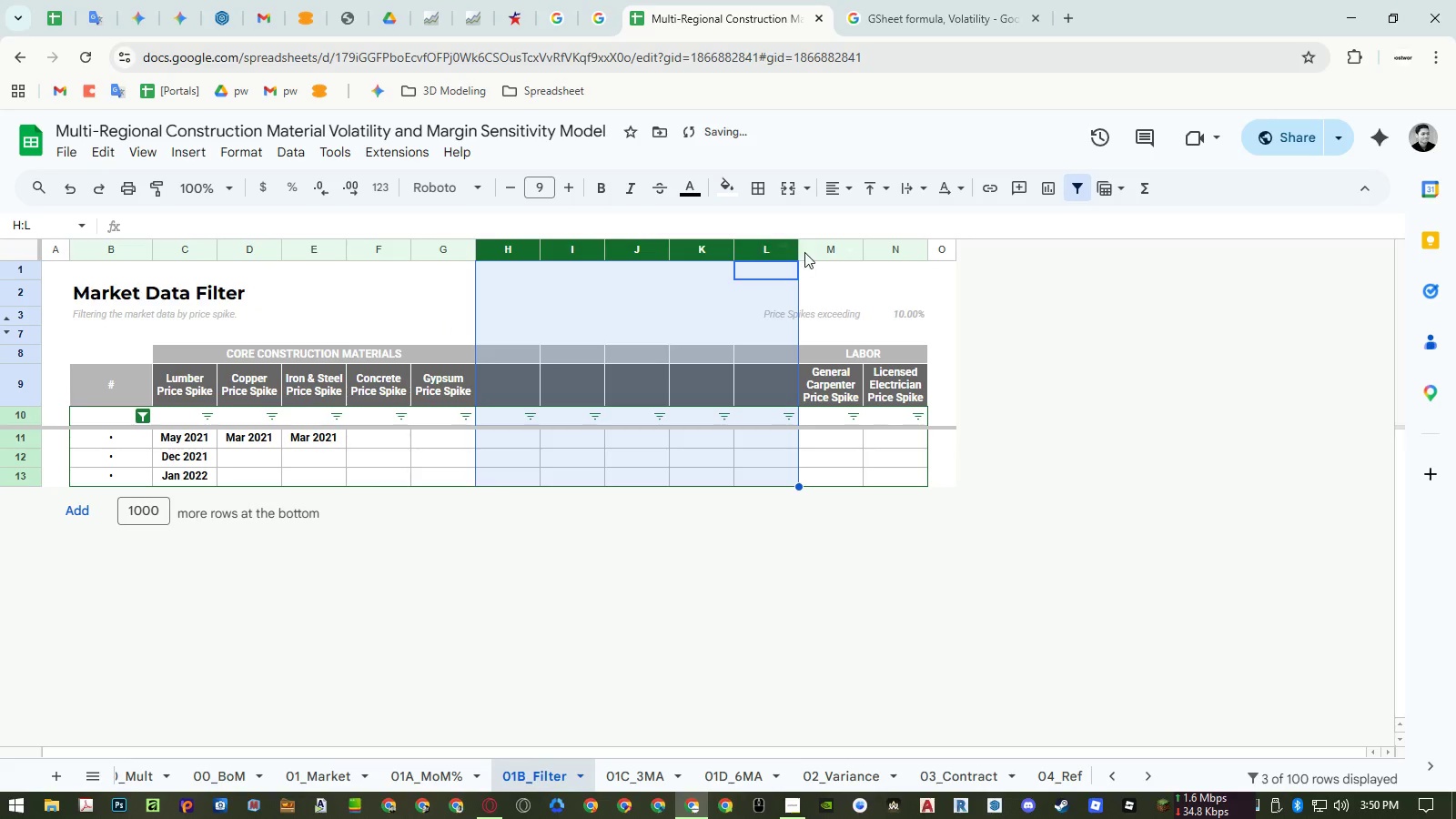 
left_click_drag(start_coordinate=[824, 252], to_coordinate=[887, 253])
 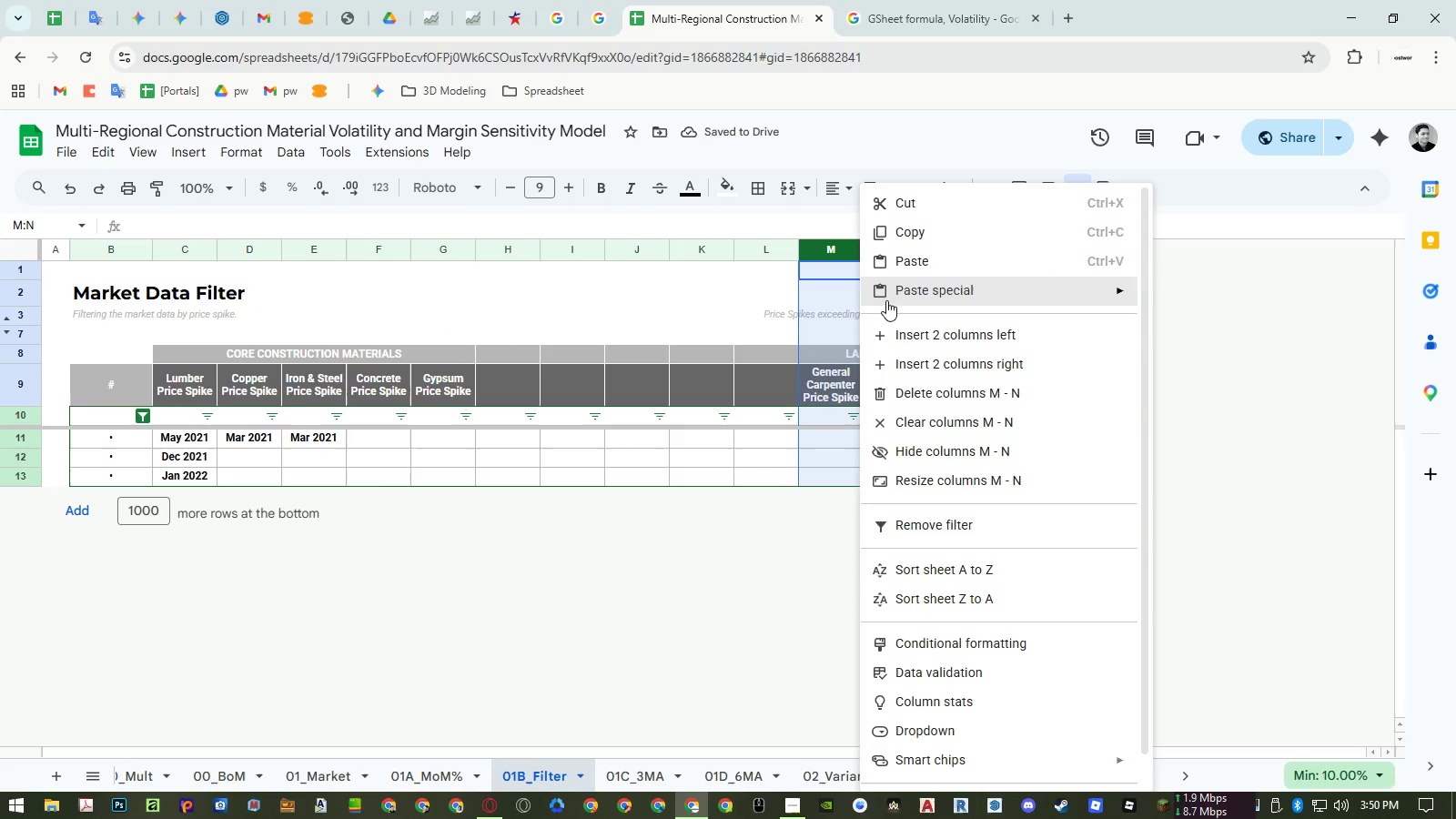 
left_click([894, 330])
 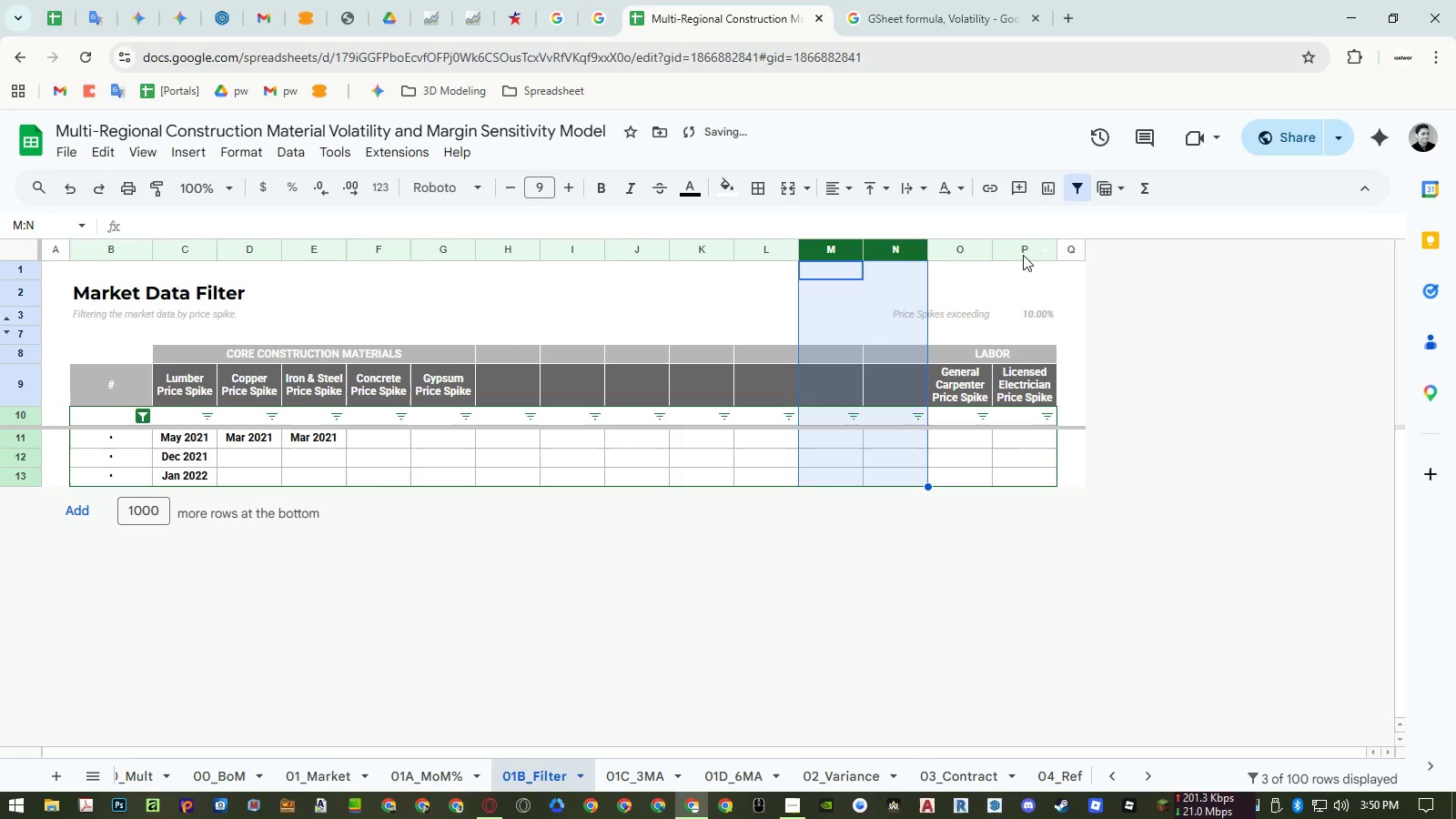 
left_click_drag(start_coordinate=[1024, 248], to_coordinate=[950, 246])
 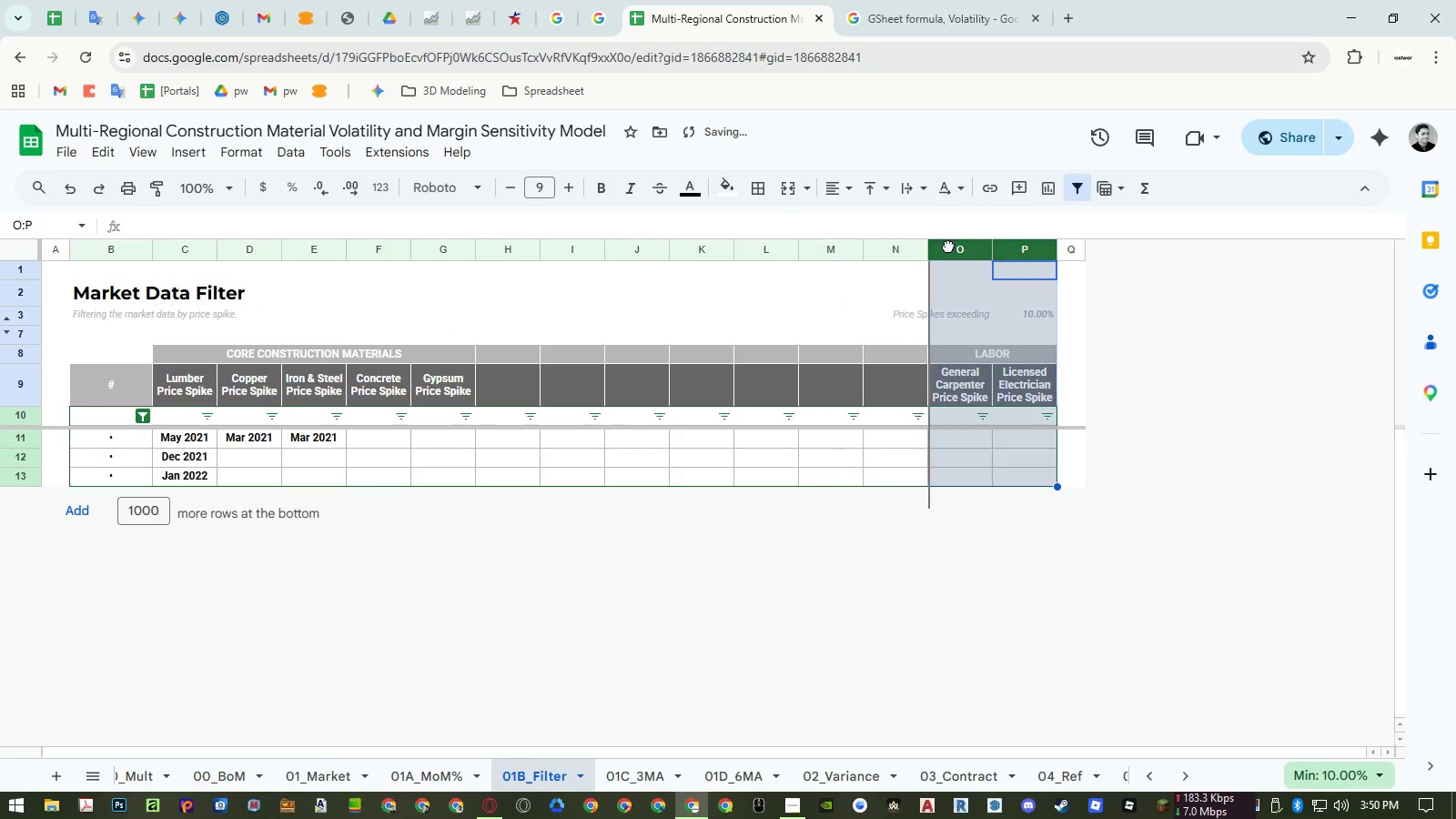 
left_click_drag(start_coordinate=[948, 246], to_coordinate=[523, 261])
 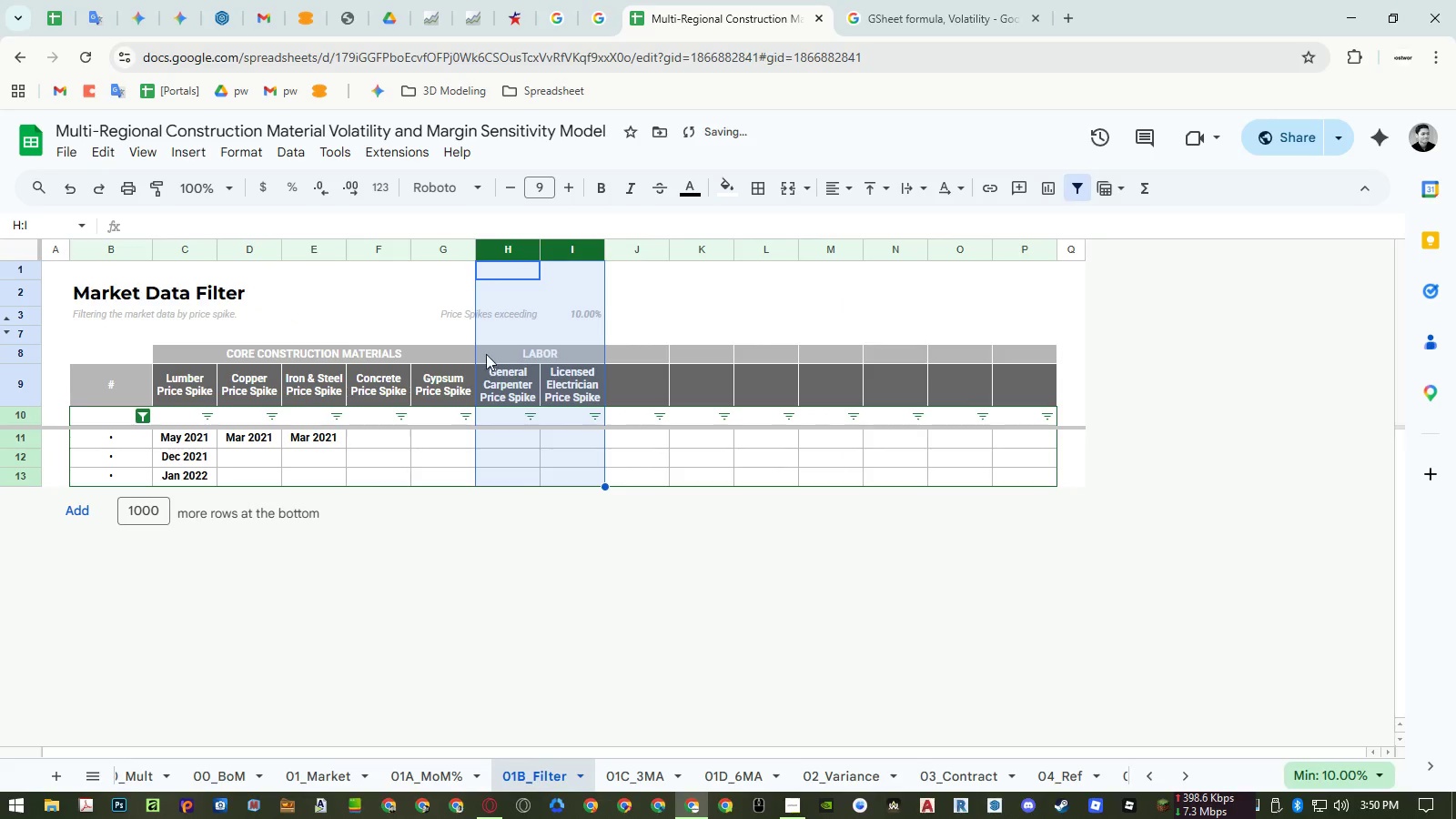 
left_click_drag(start_coordinate=[453, 354], to_coordinate=[581, 389])
 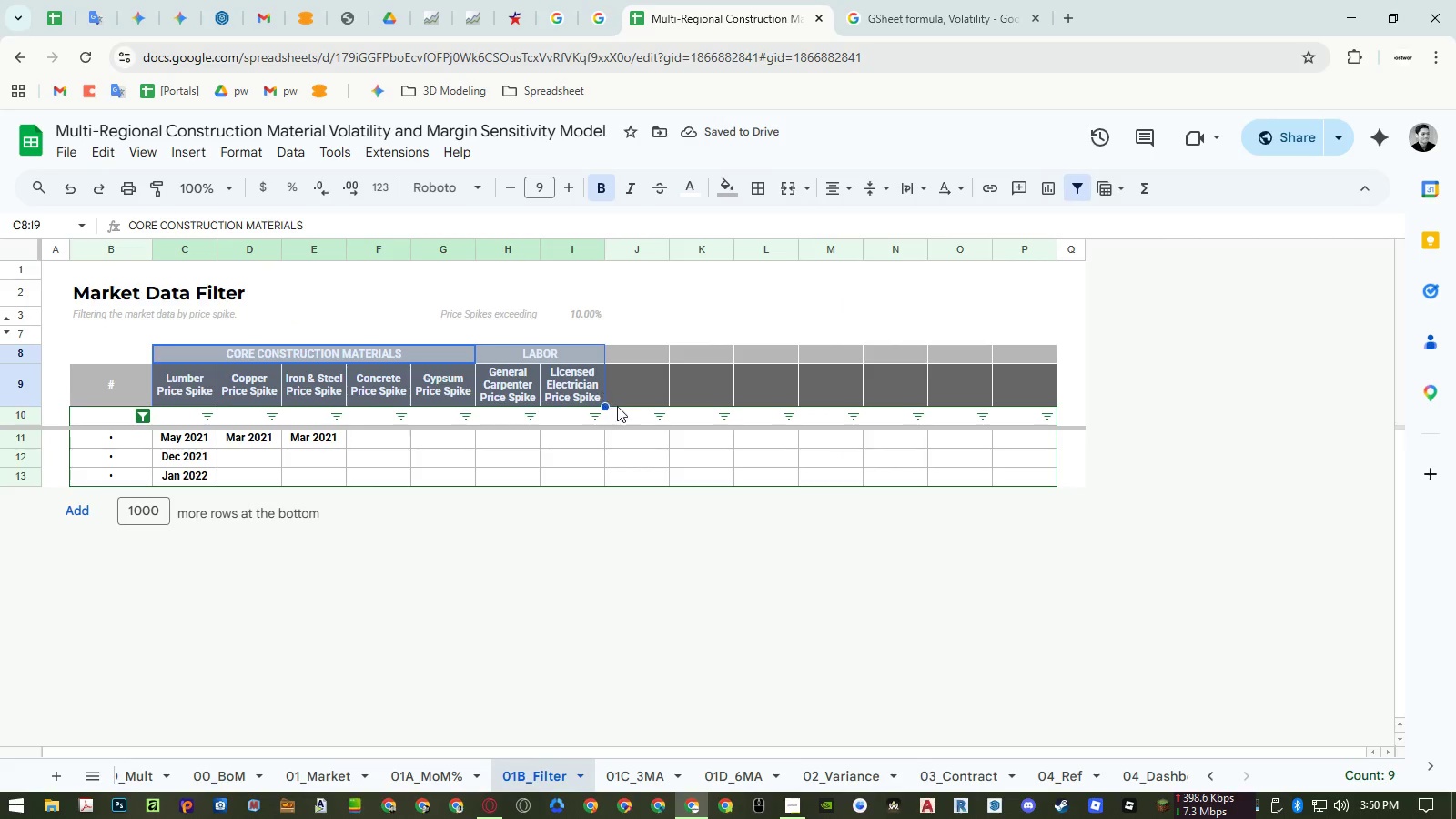 
key(Control+ControlLeft)
 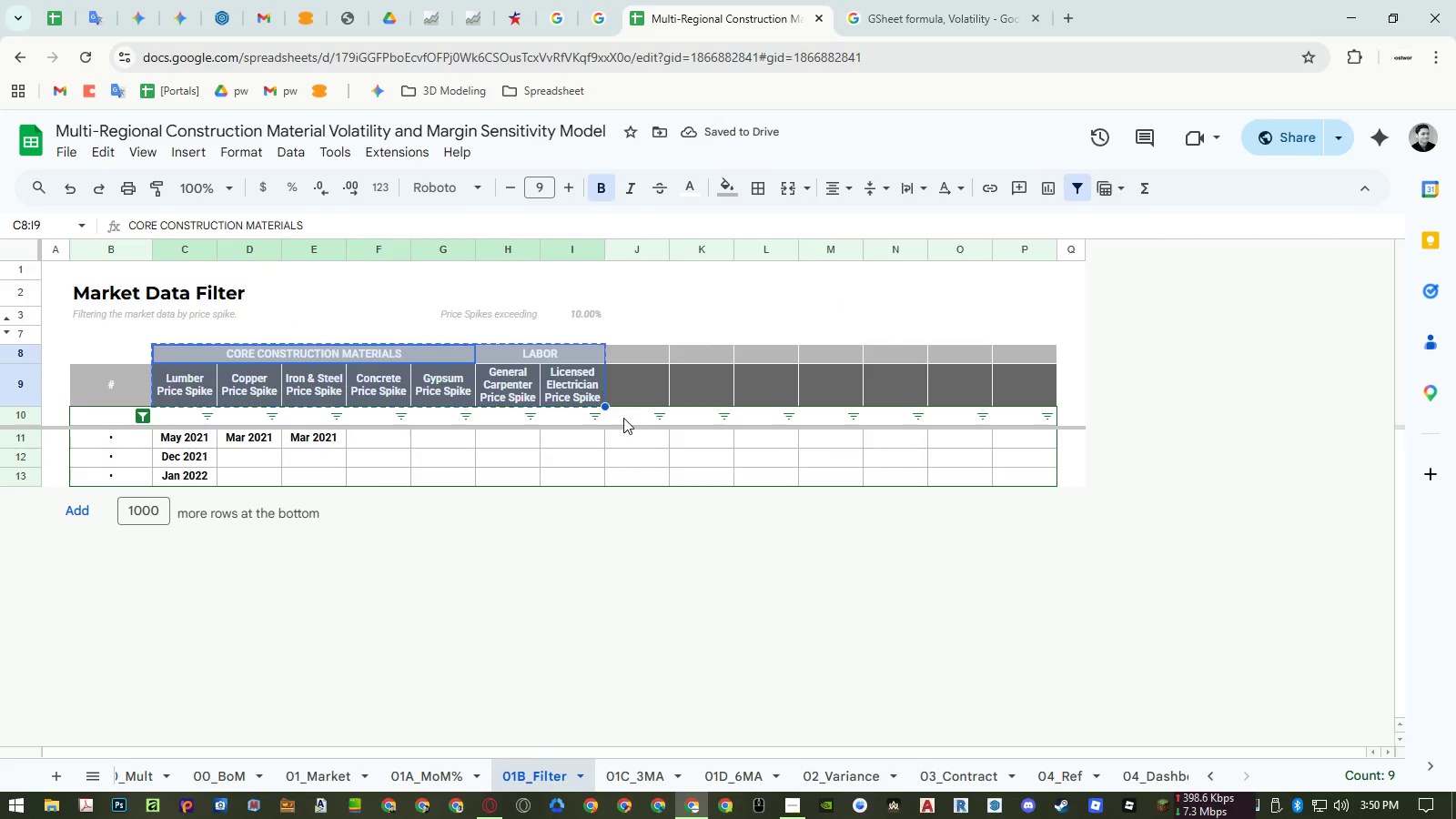 
key(Control+C)
 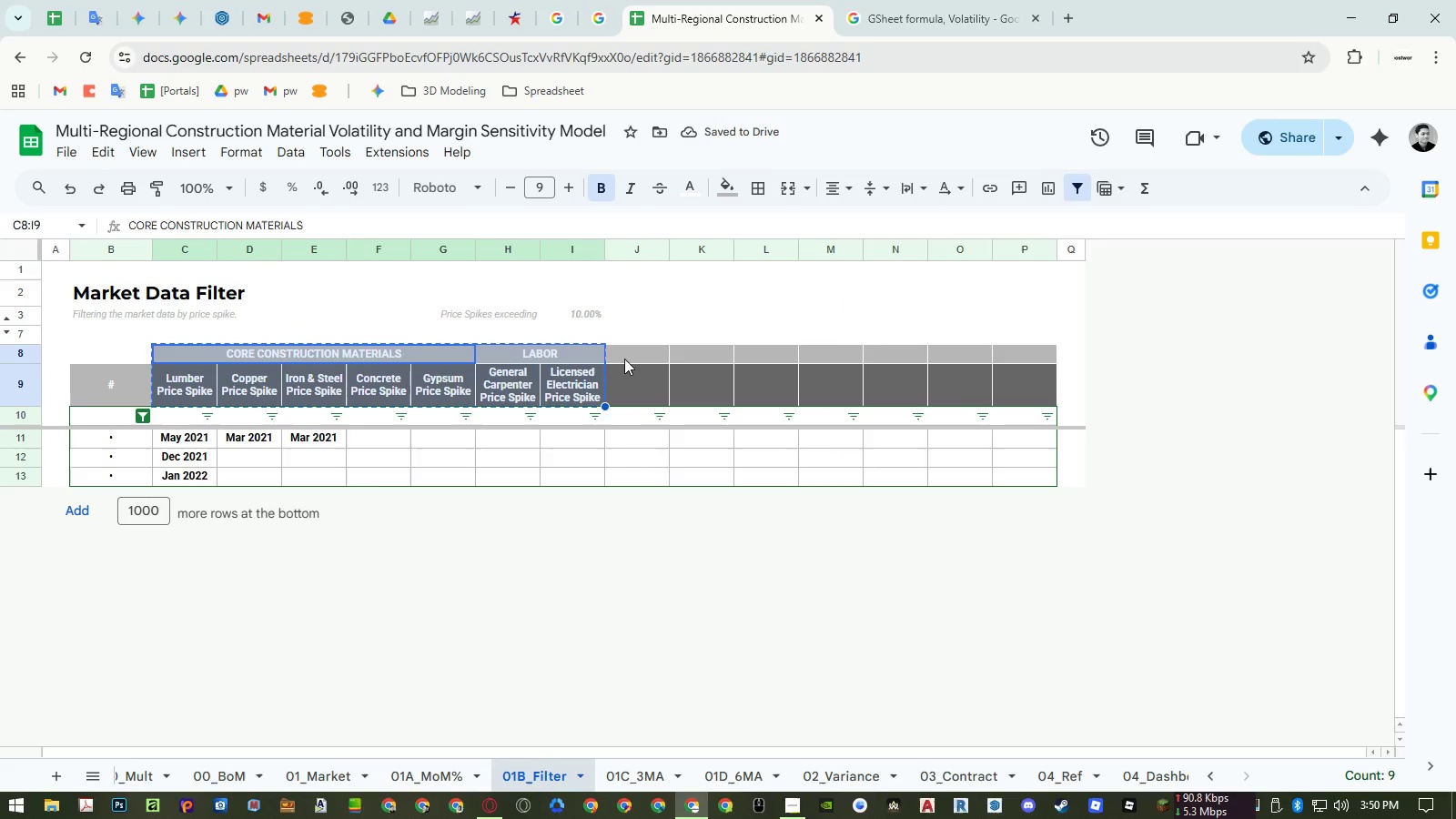 
left_click([624, 358])
 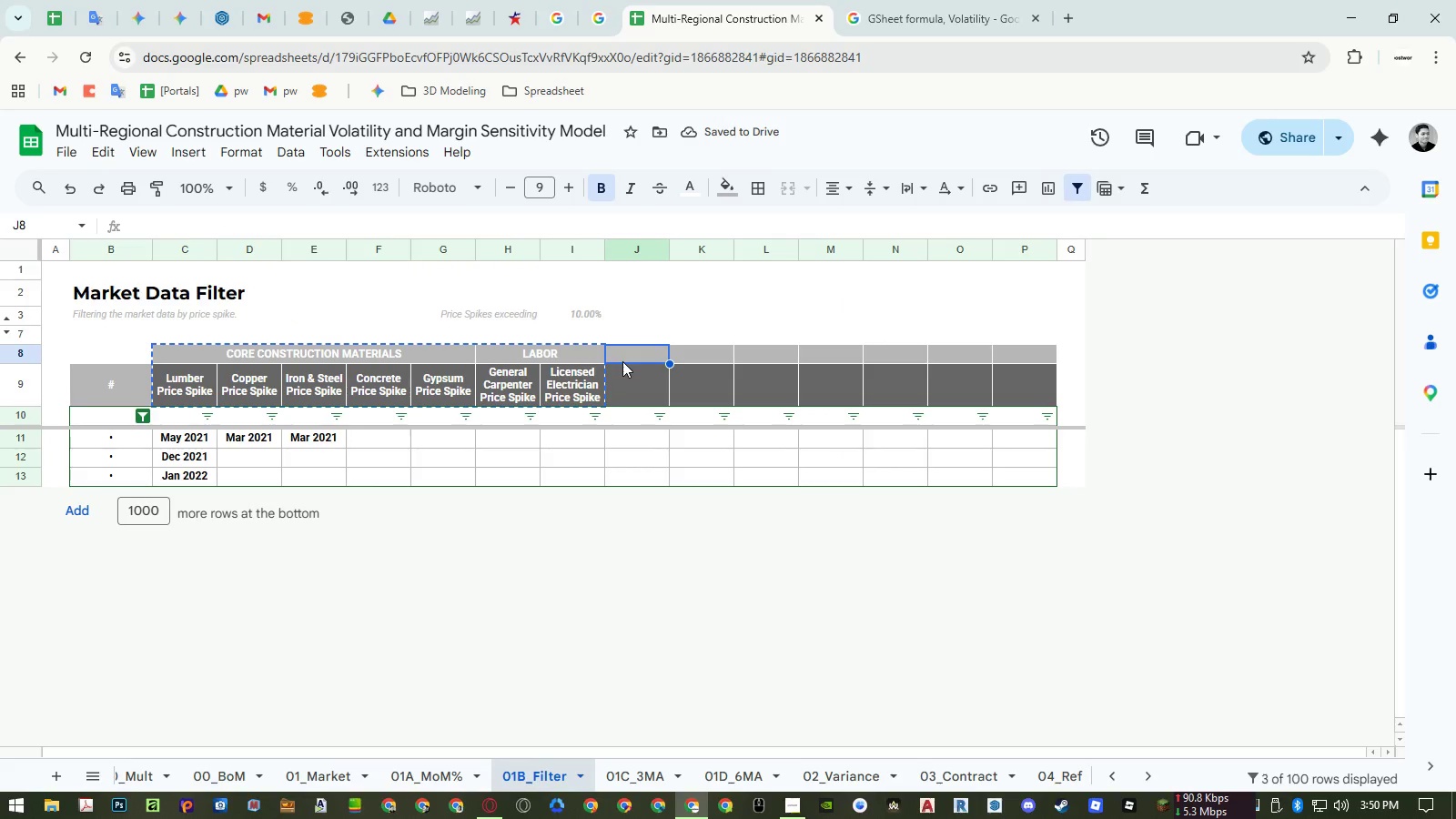 
key(Control+ControlLeft)
 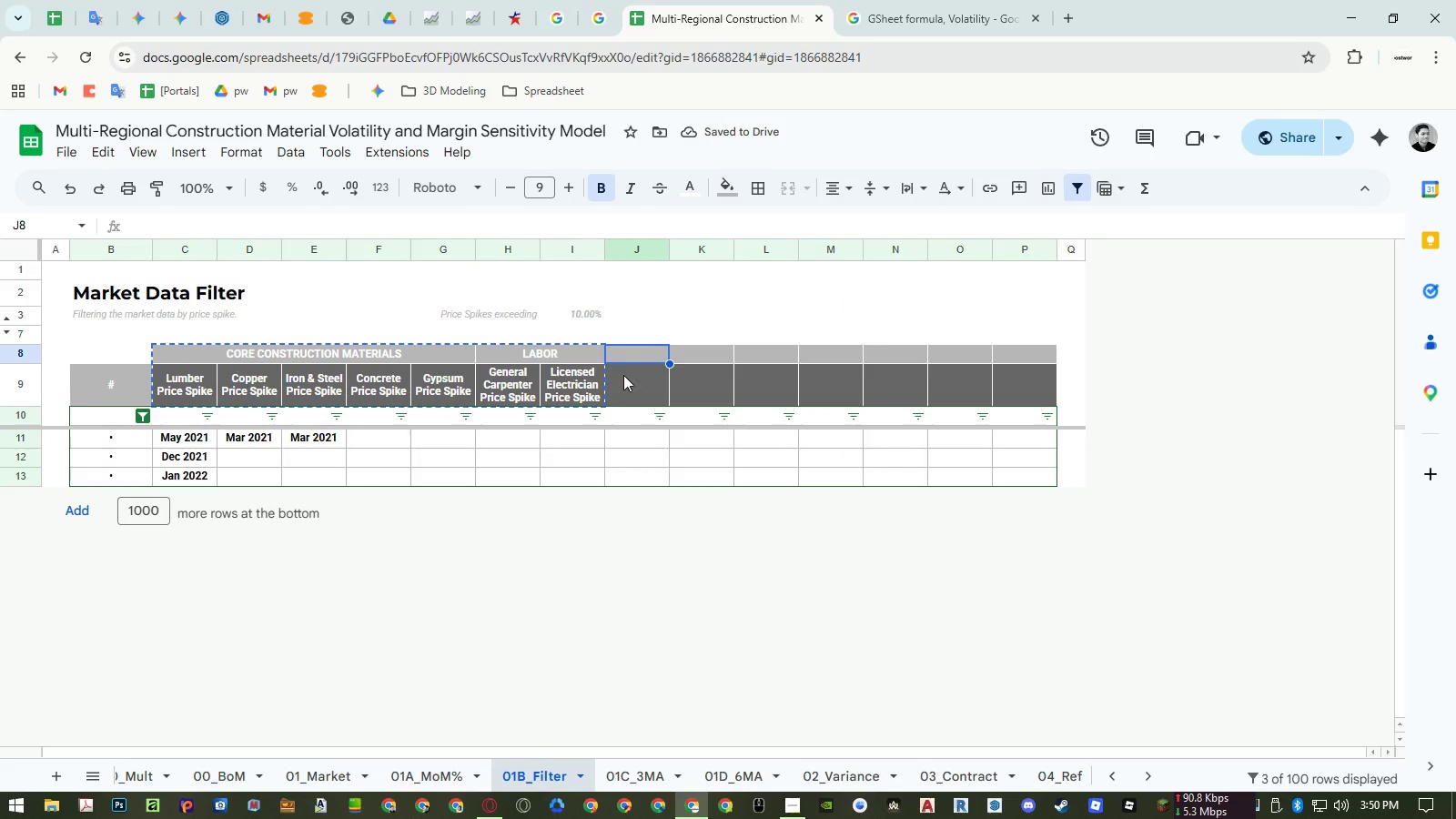 
key(Control+V)
 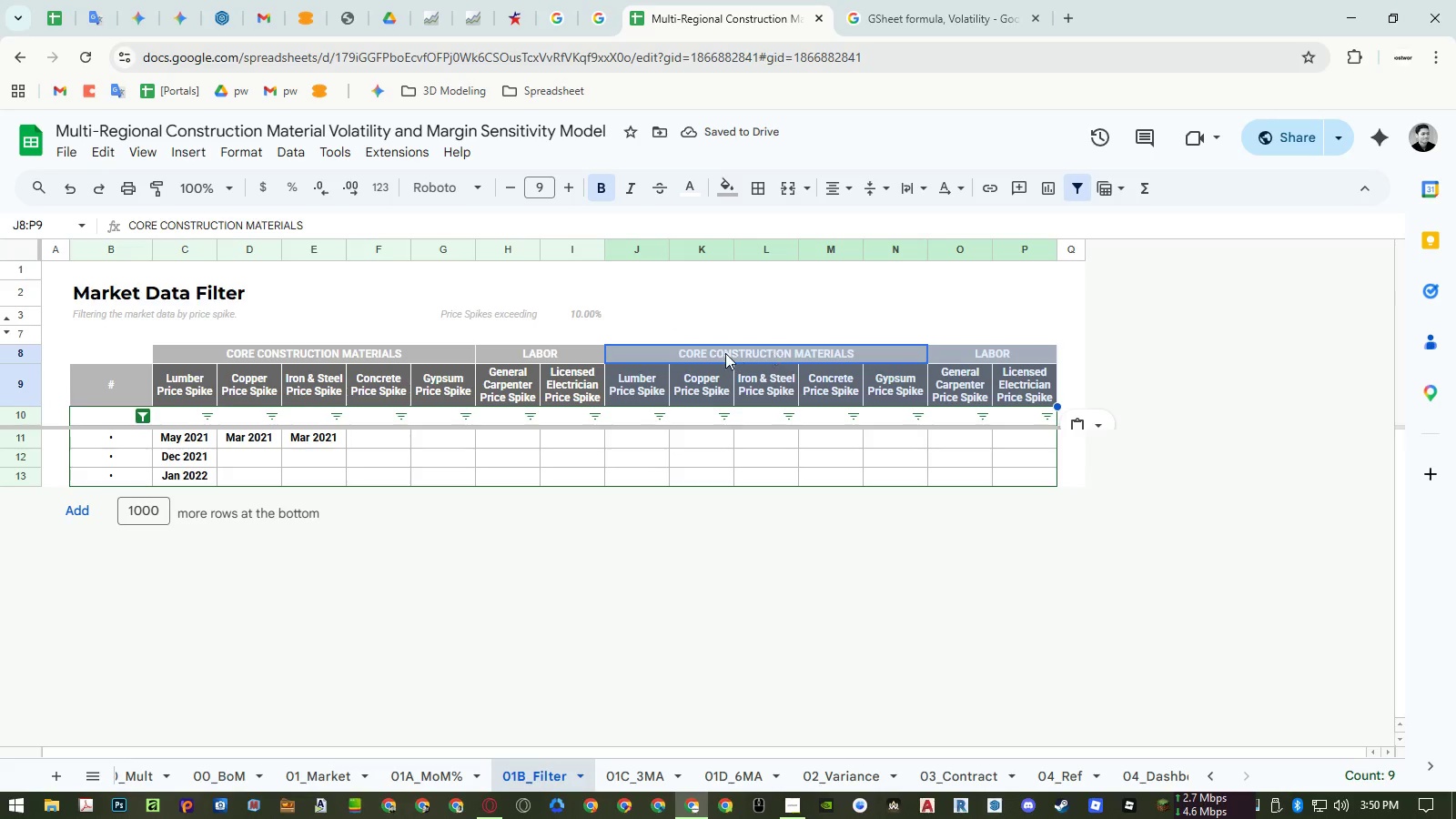 
left_click_drag(start_coordinate=[648, 376], to_coordinate=[646, 357])
 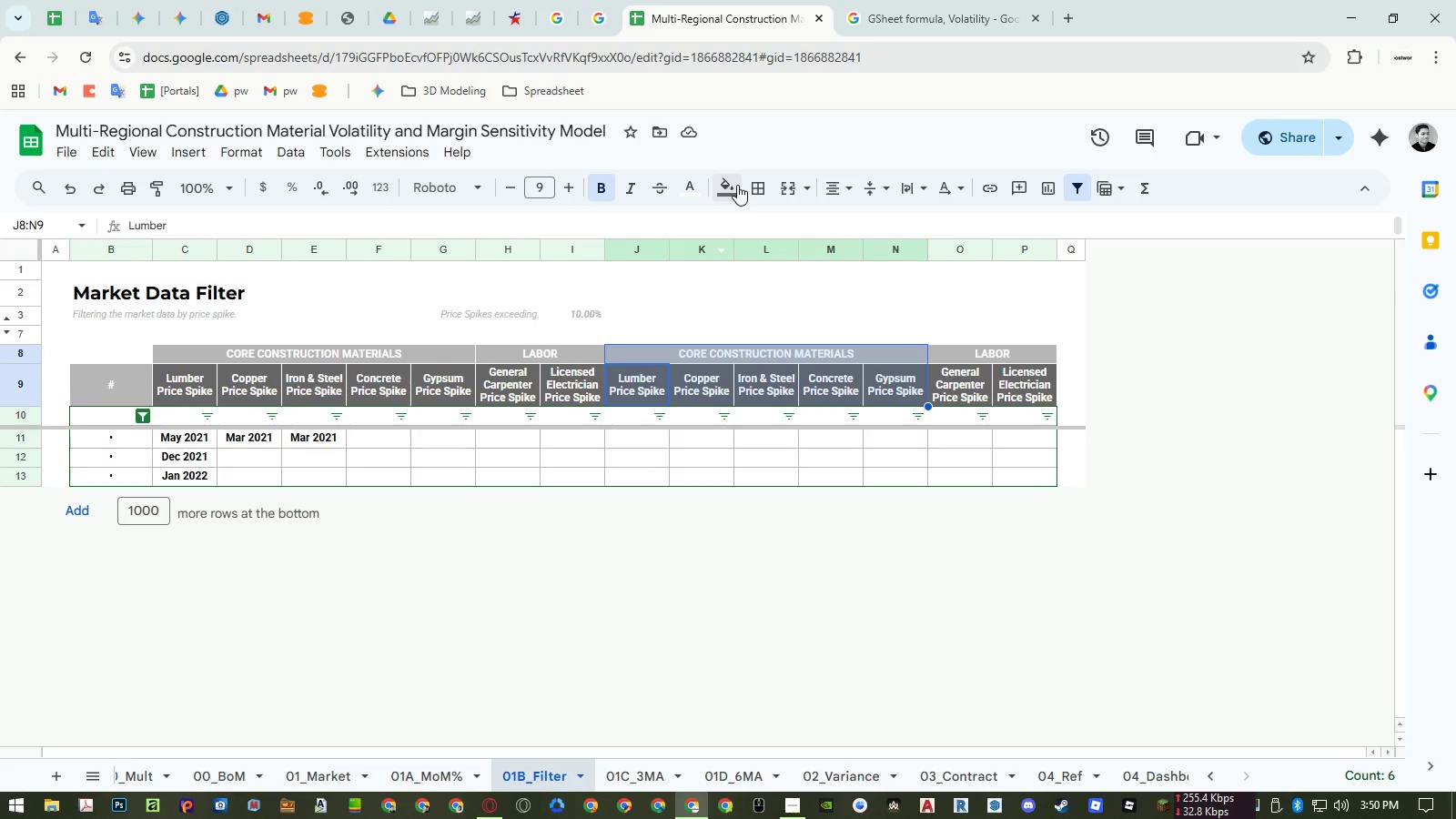 
left_click([737, 185])
 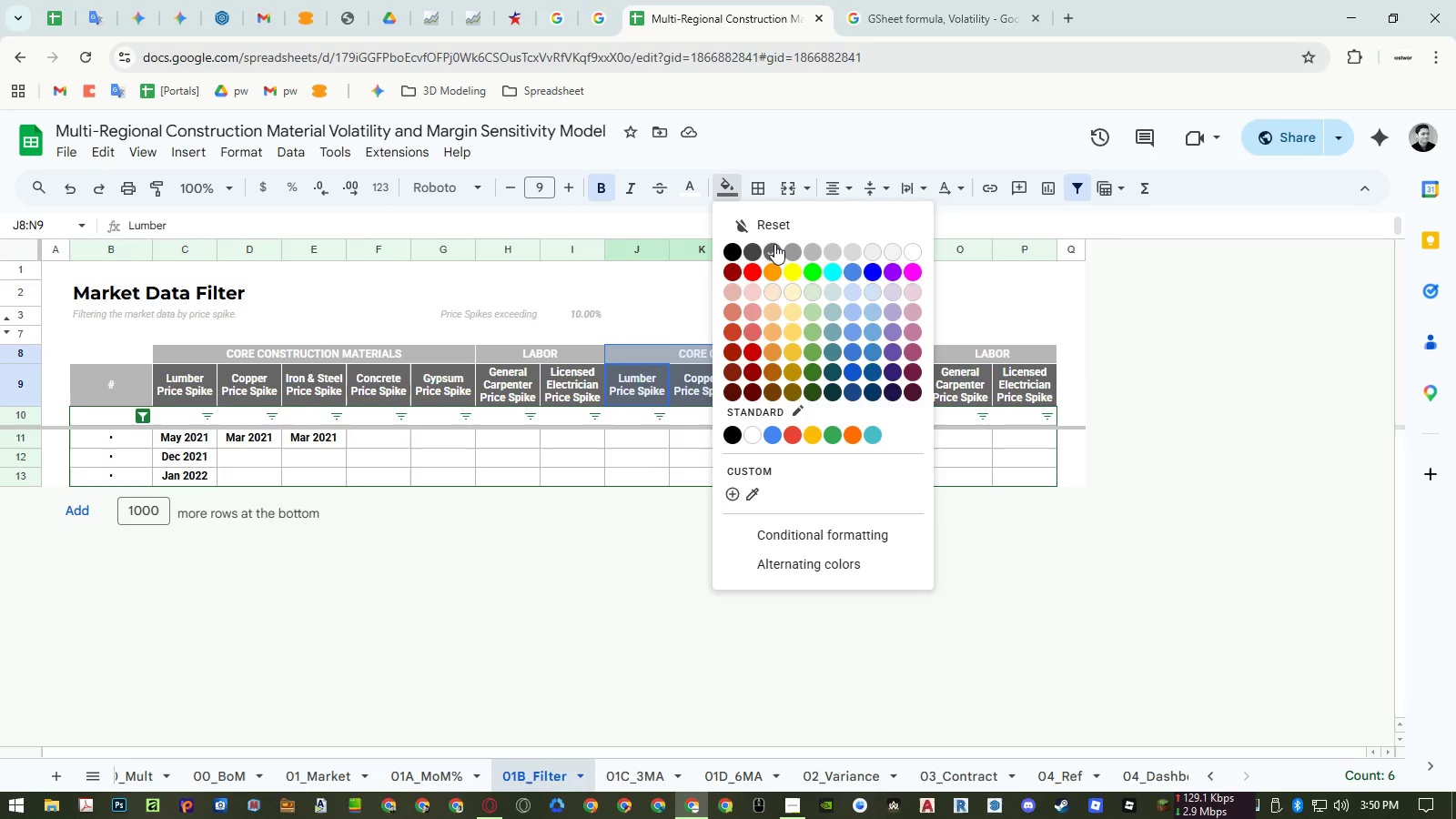 
left_click([774, 244])
 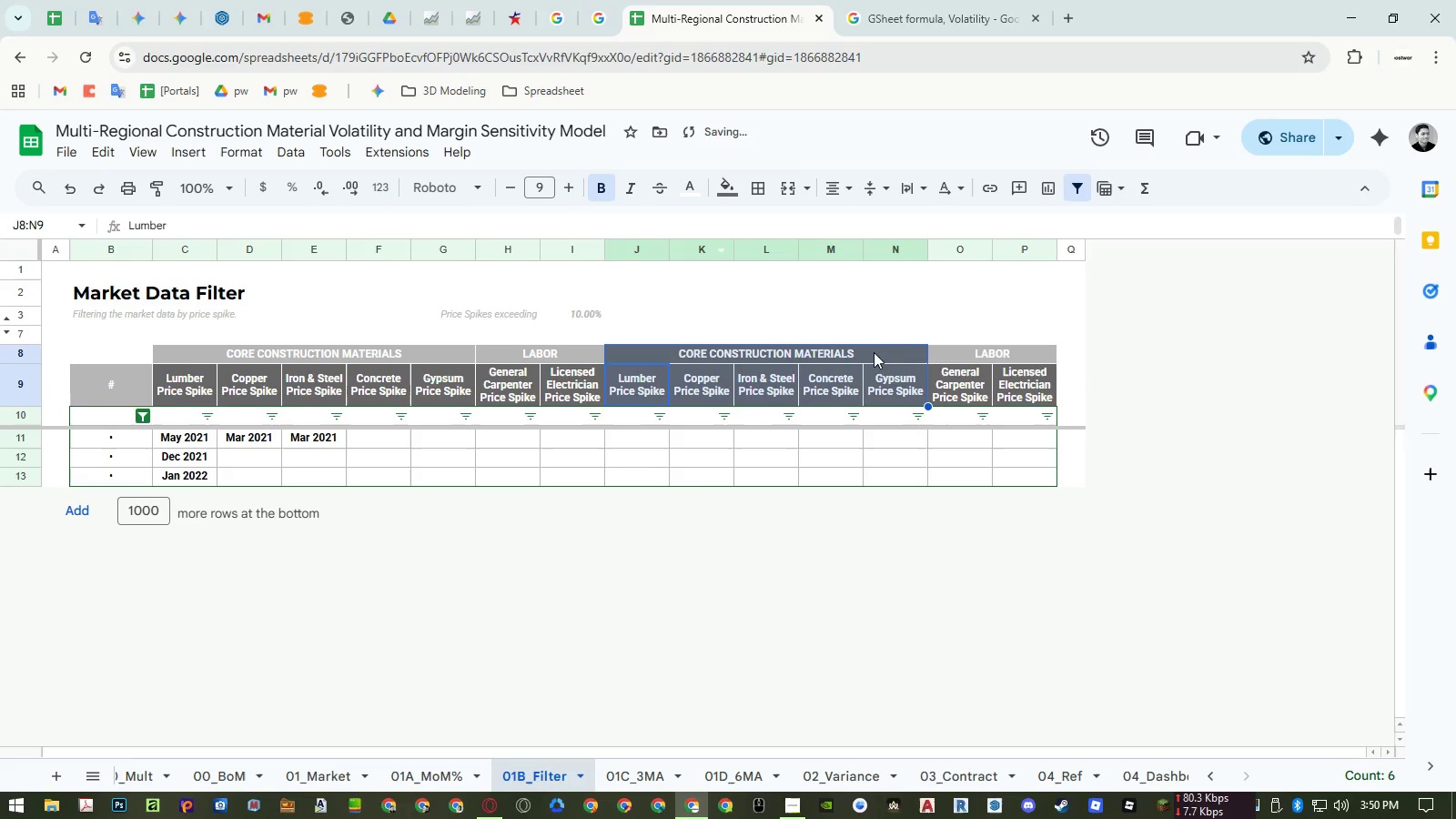 
left_click_drag(start_coordinate=[881, 354], to_coordinate=[977, 354])
 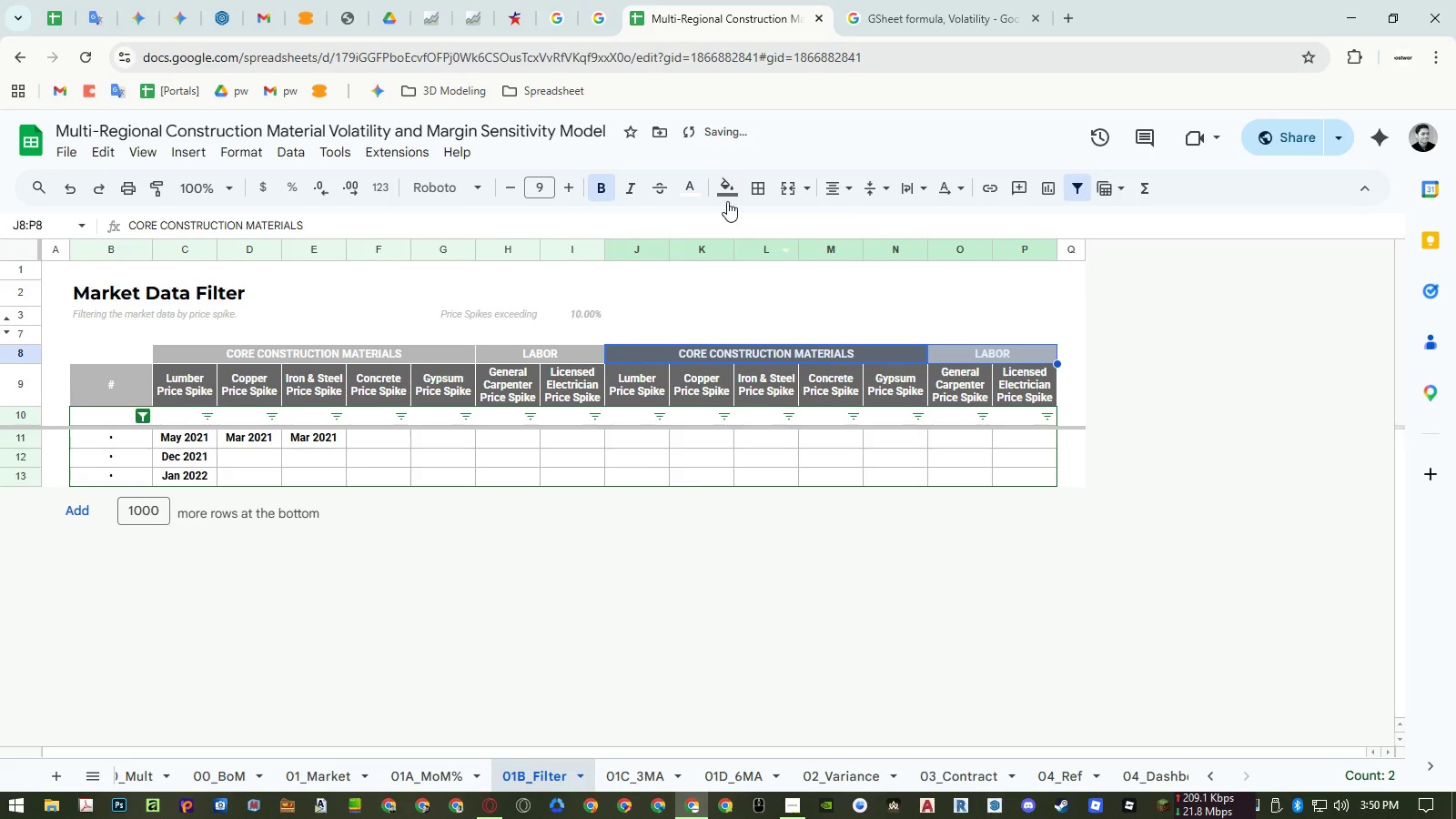 
left_click([723, 197])
 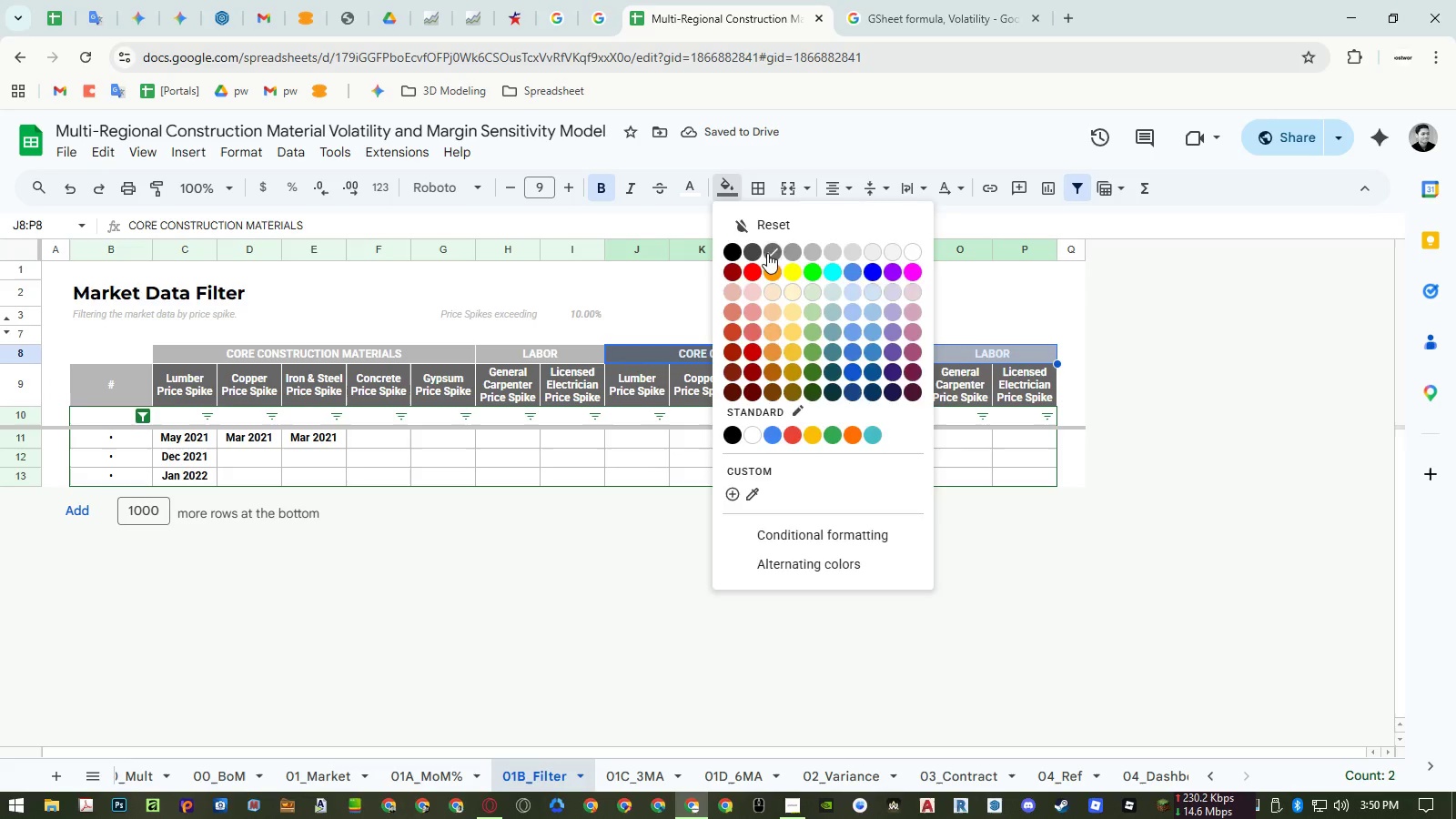 
left_click([767, 253])
 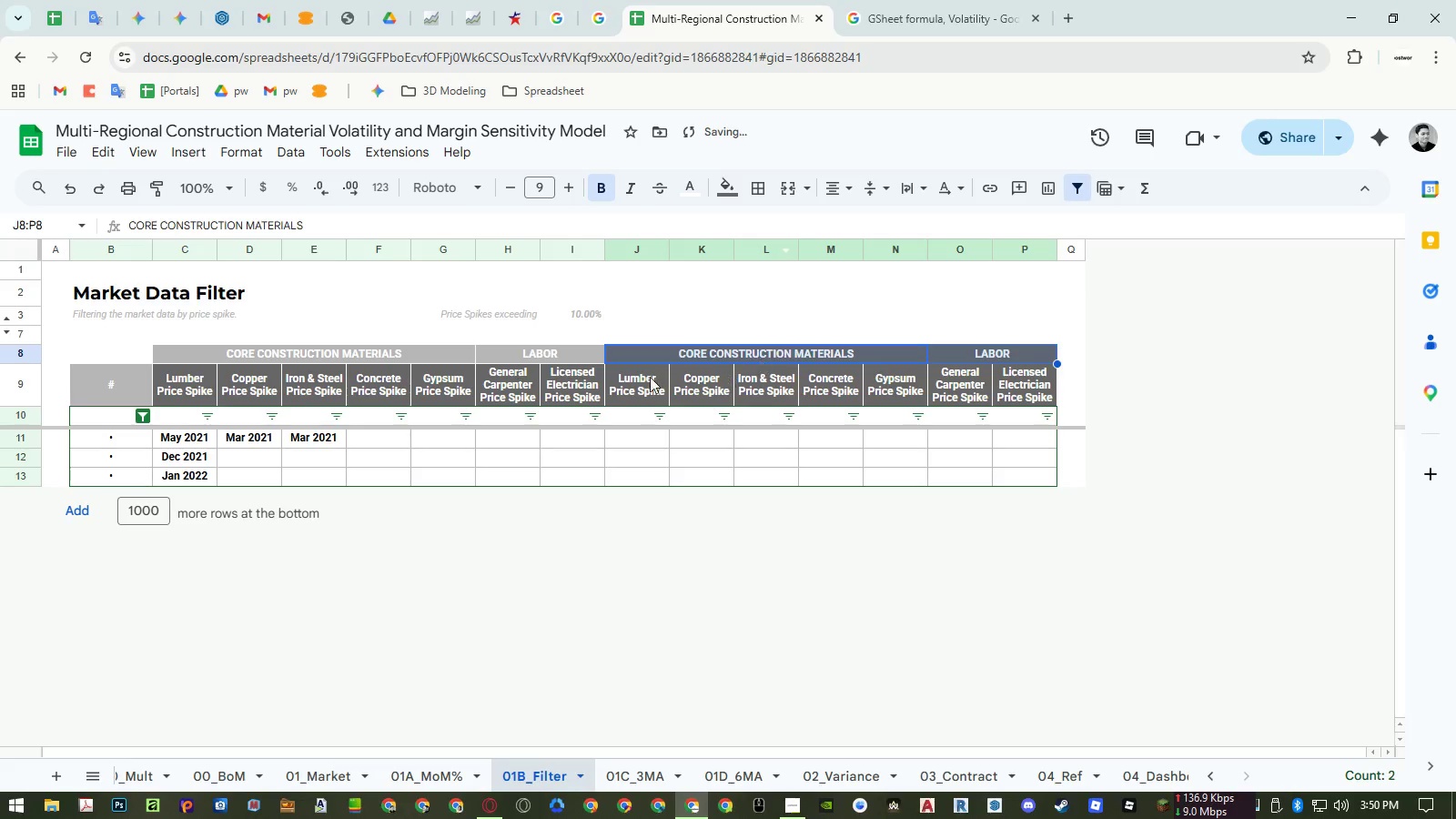 
left_click_drag(start_coordinate=[639, 379], to_coordinate=[1019, 381])
 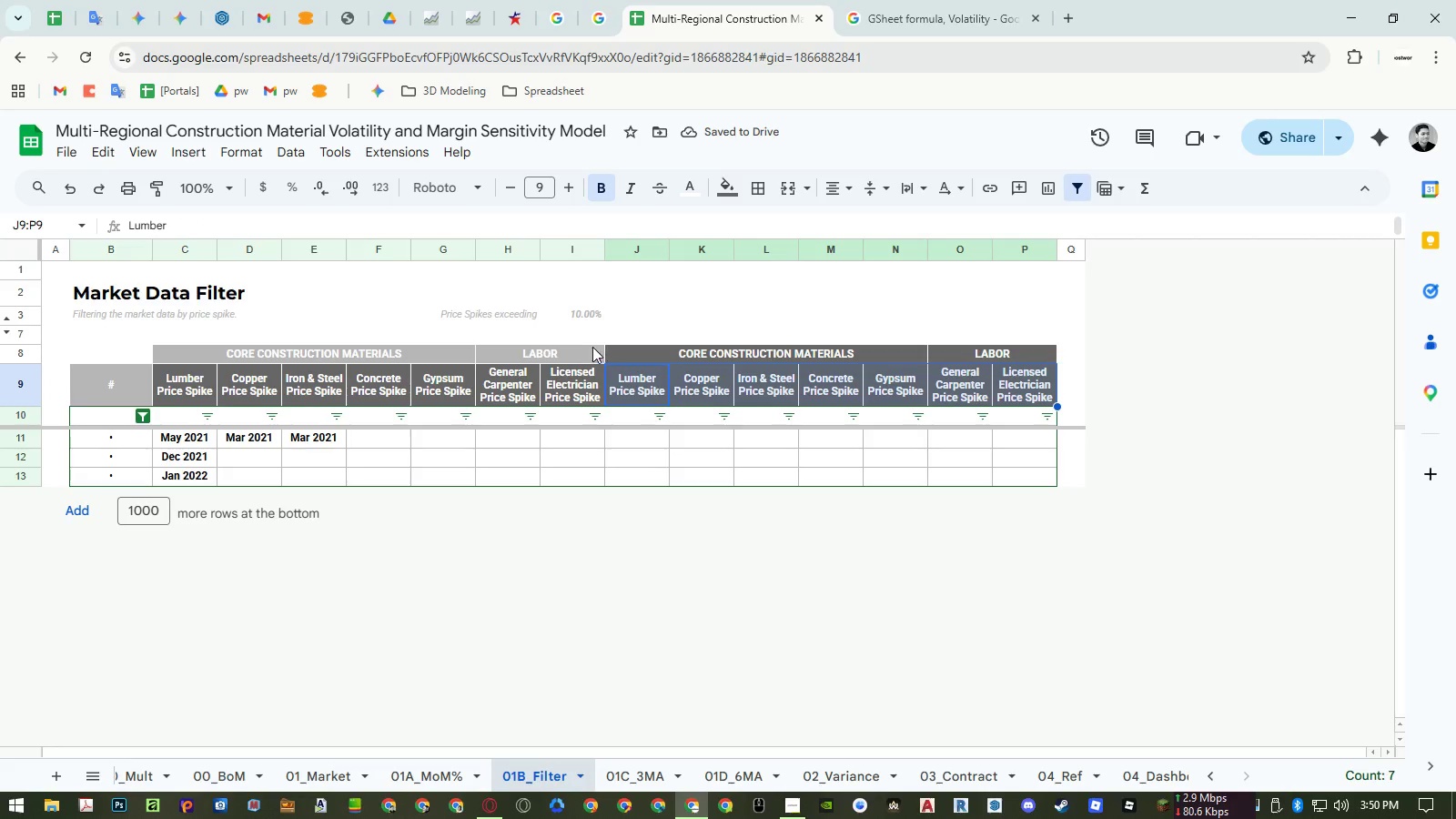 
hold_key(key=ControlLeft, duration=0.33)
left_click([585, 348])
 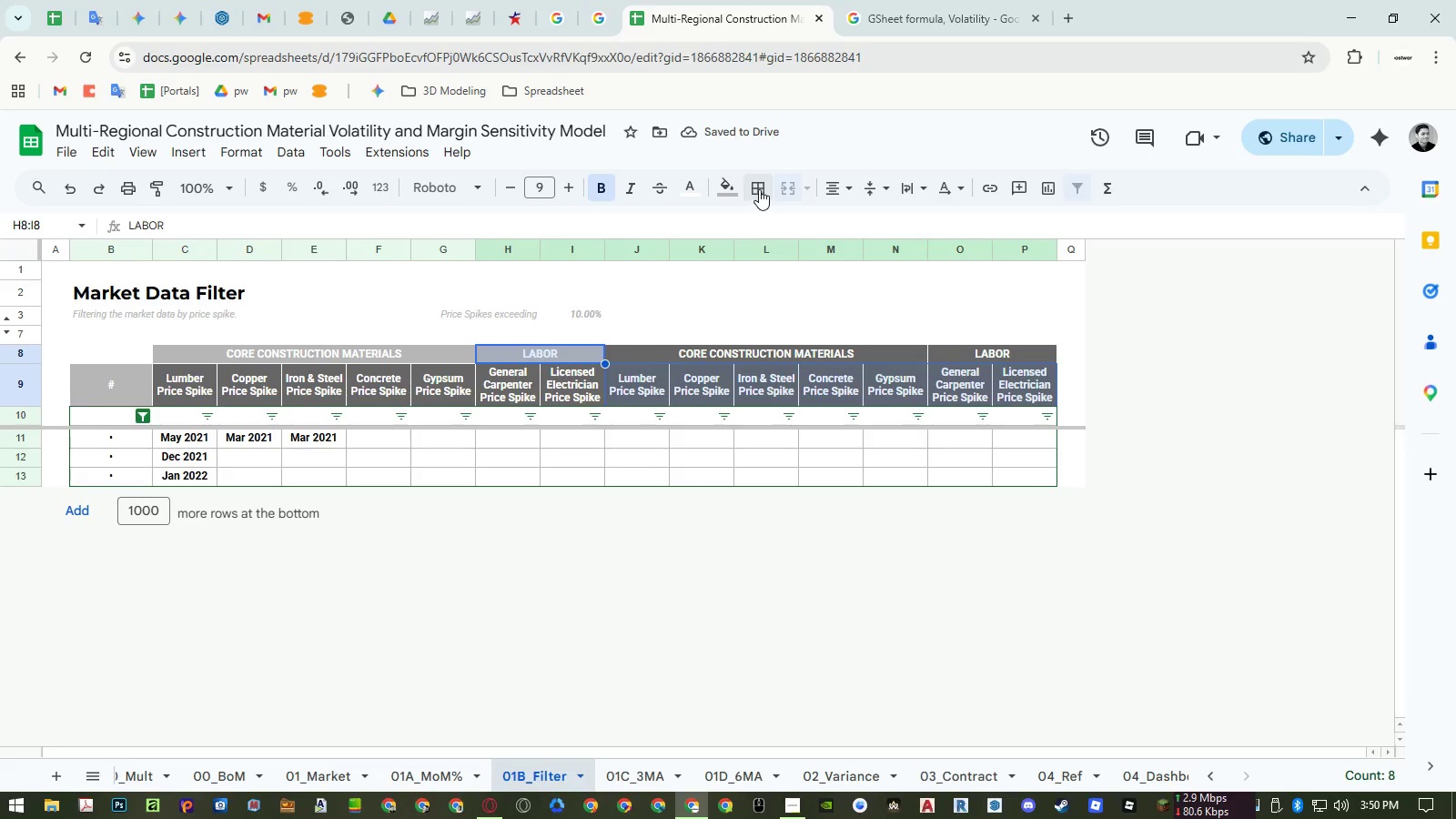 
left_click([729, 180])
 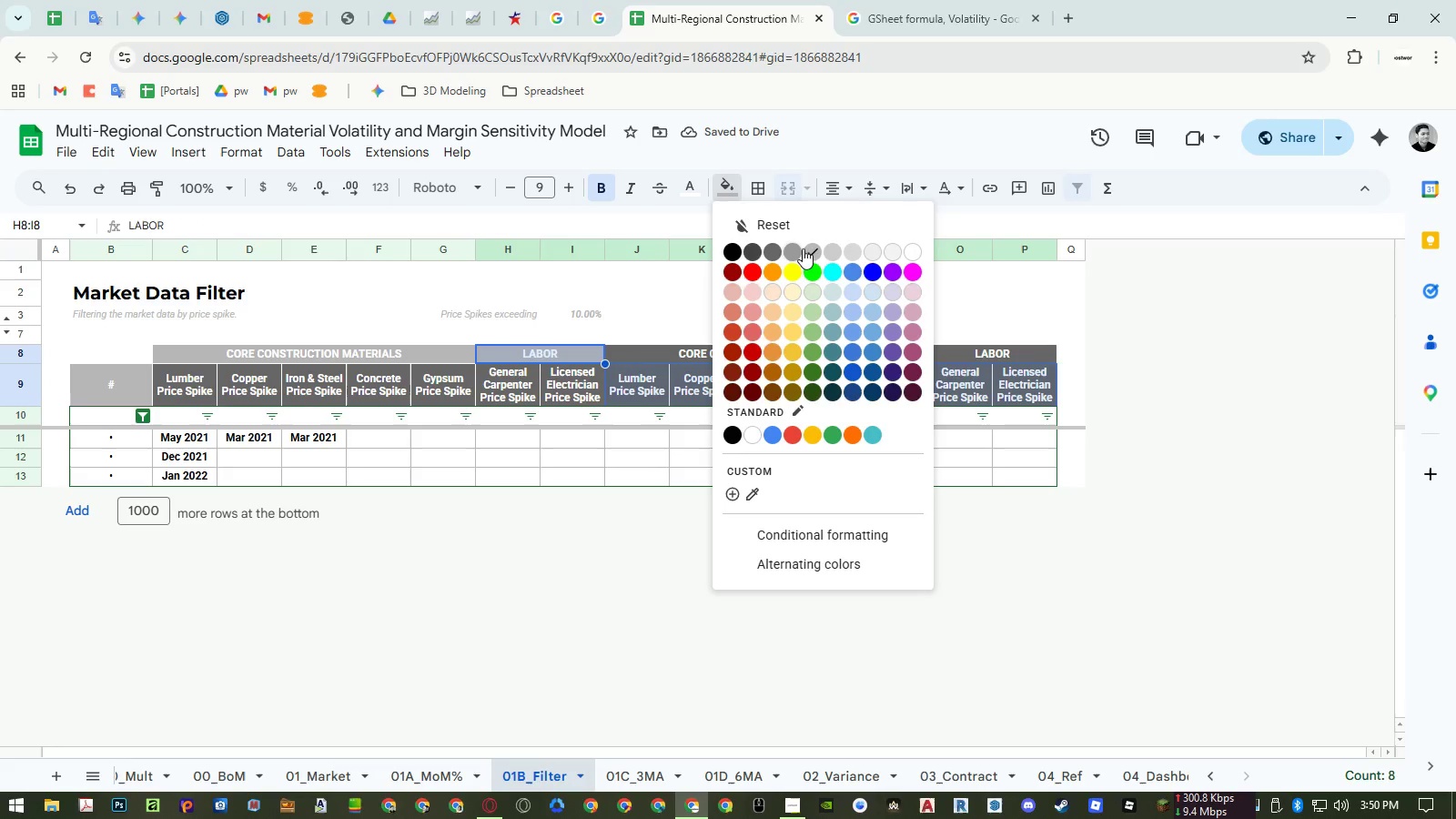 
left_click([811, 248])
 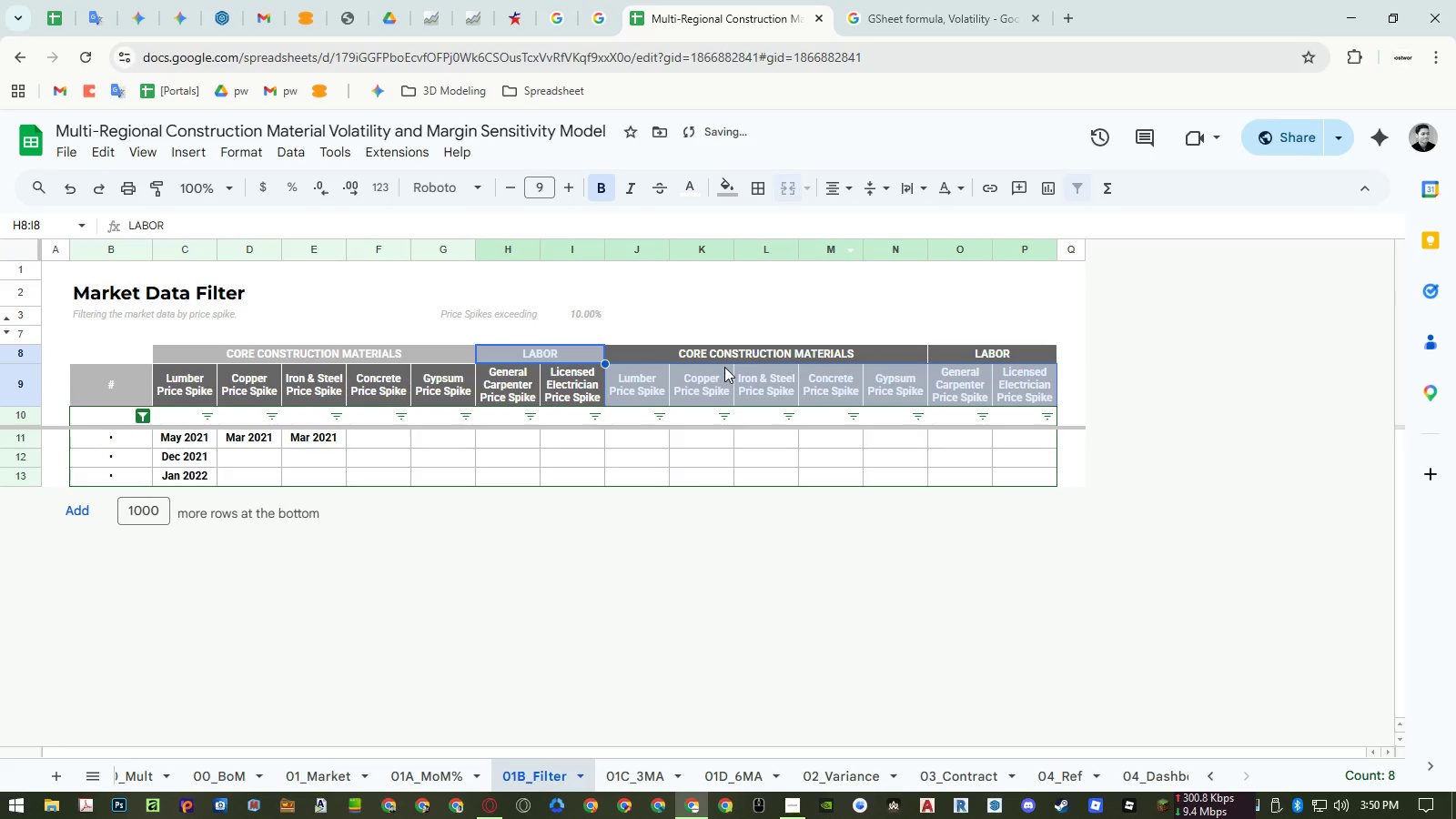 
left_click([718, 374])
 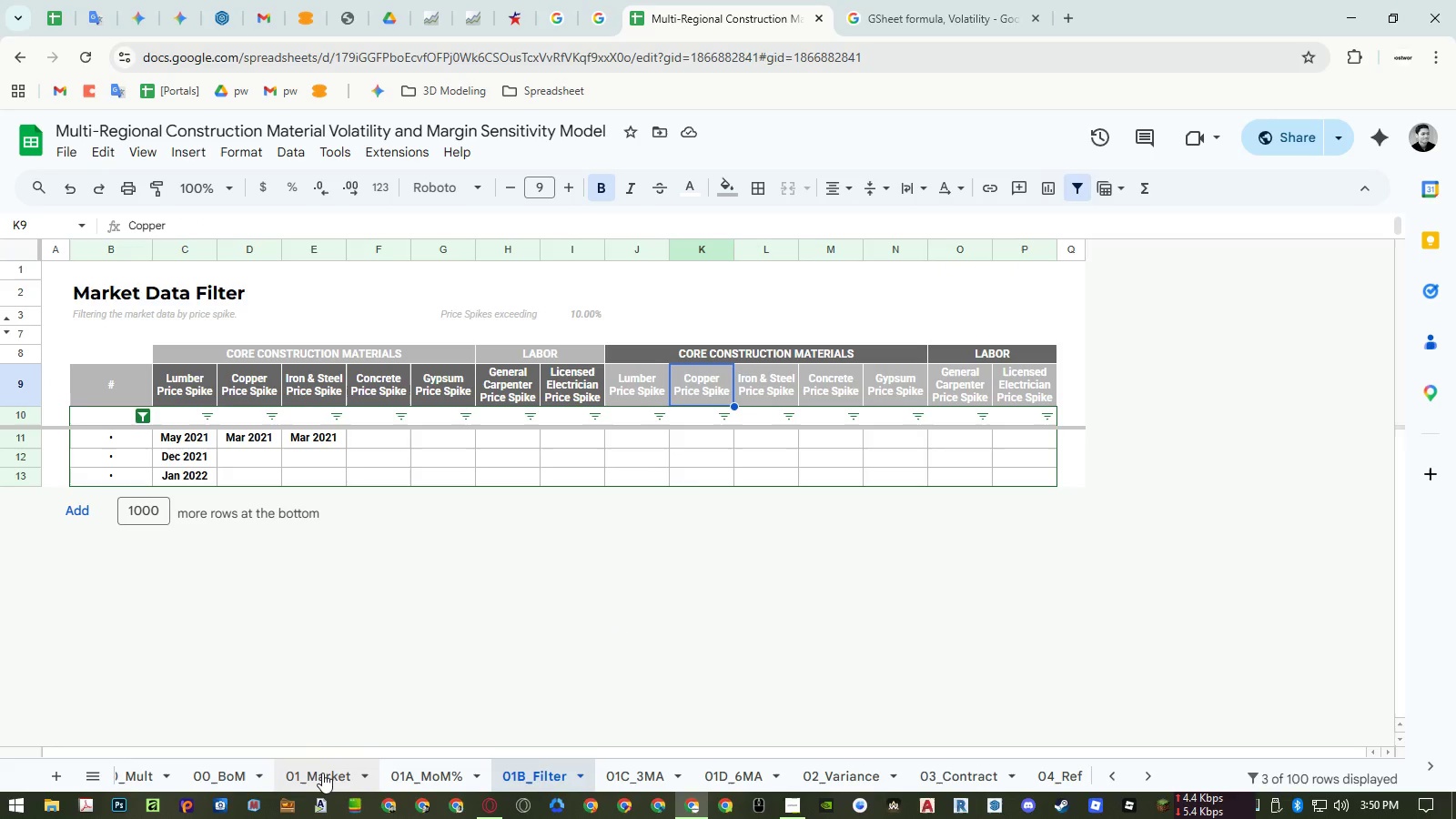 
wait(9.94)
 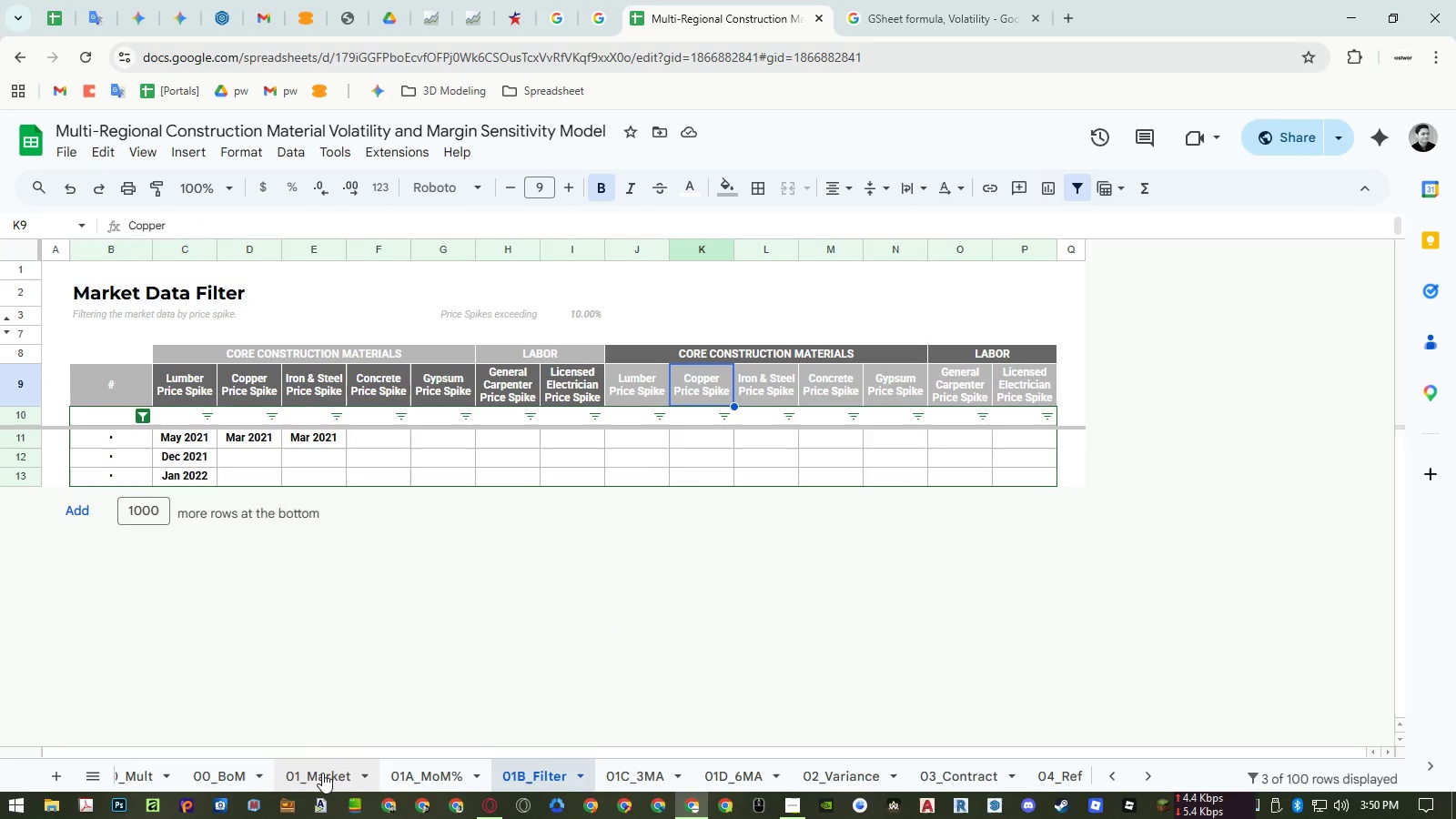 
left_click([148, 414])
 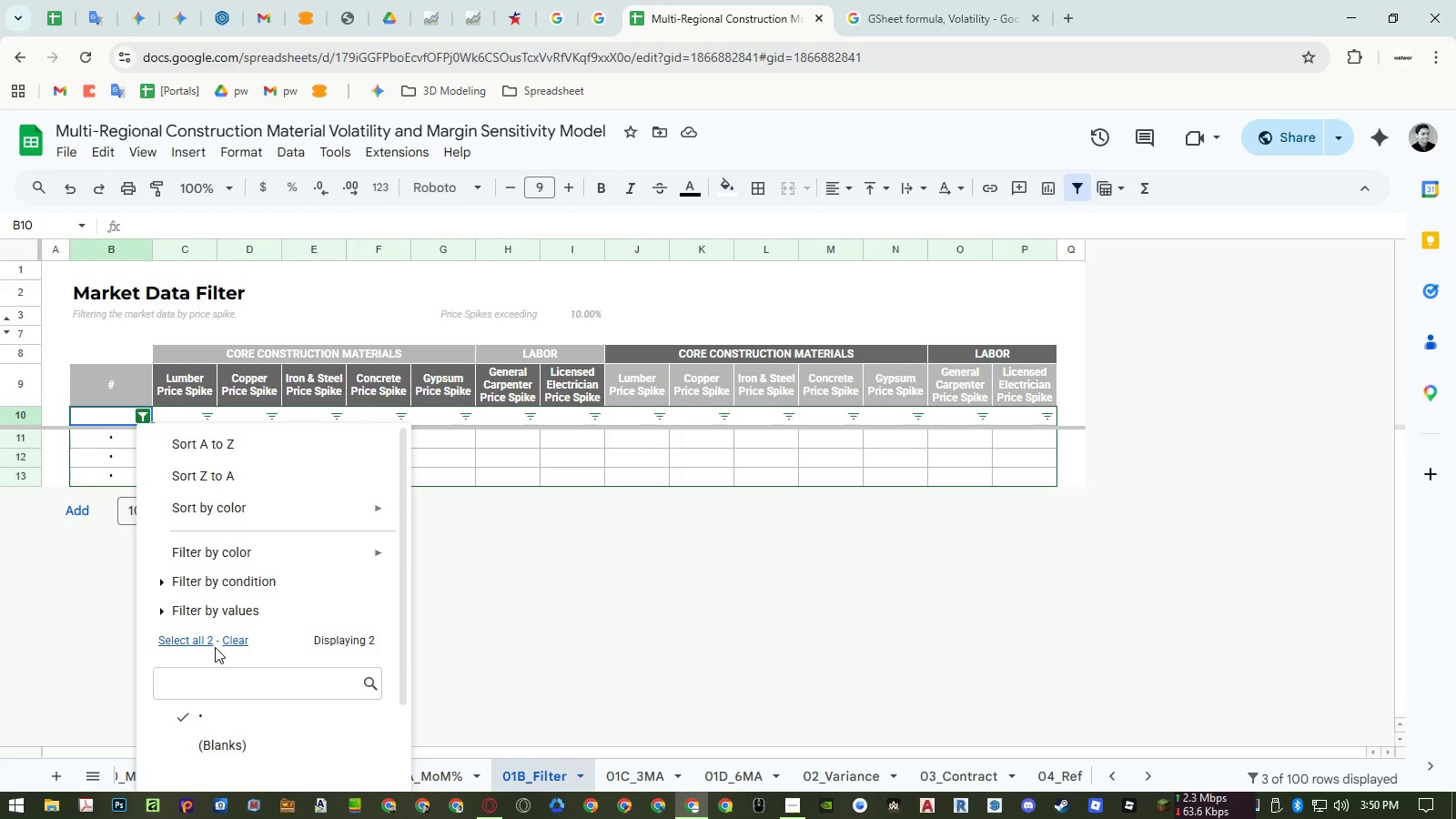 
left_click([197, 645])
 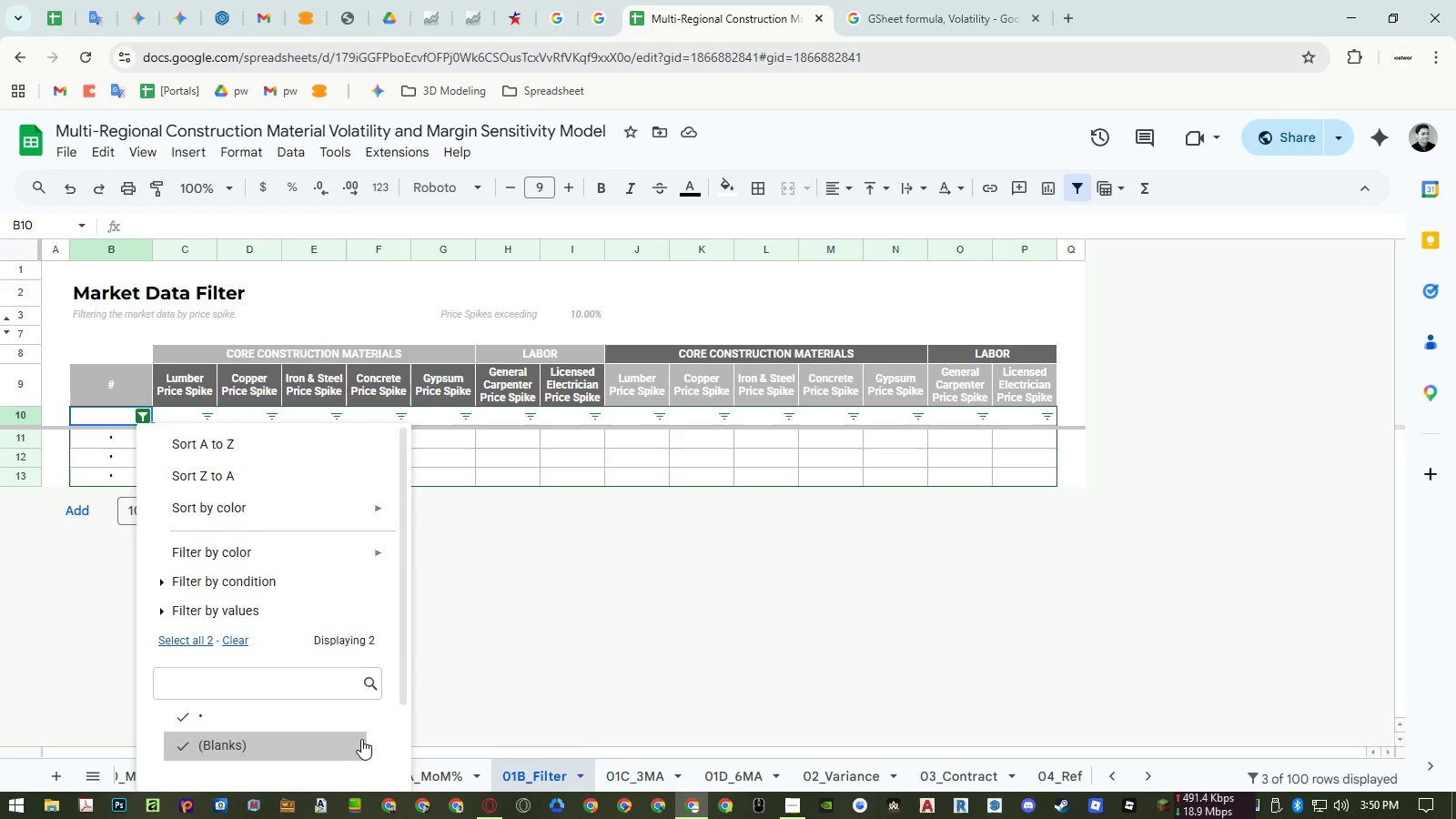 
left_click([367, 760])
 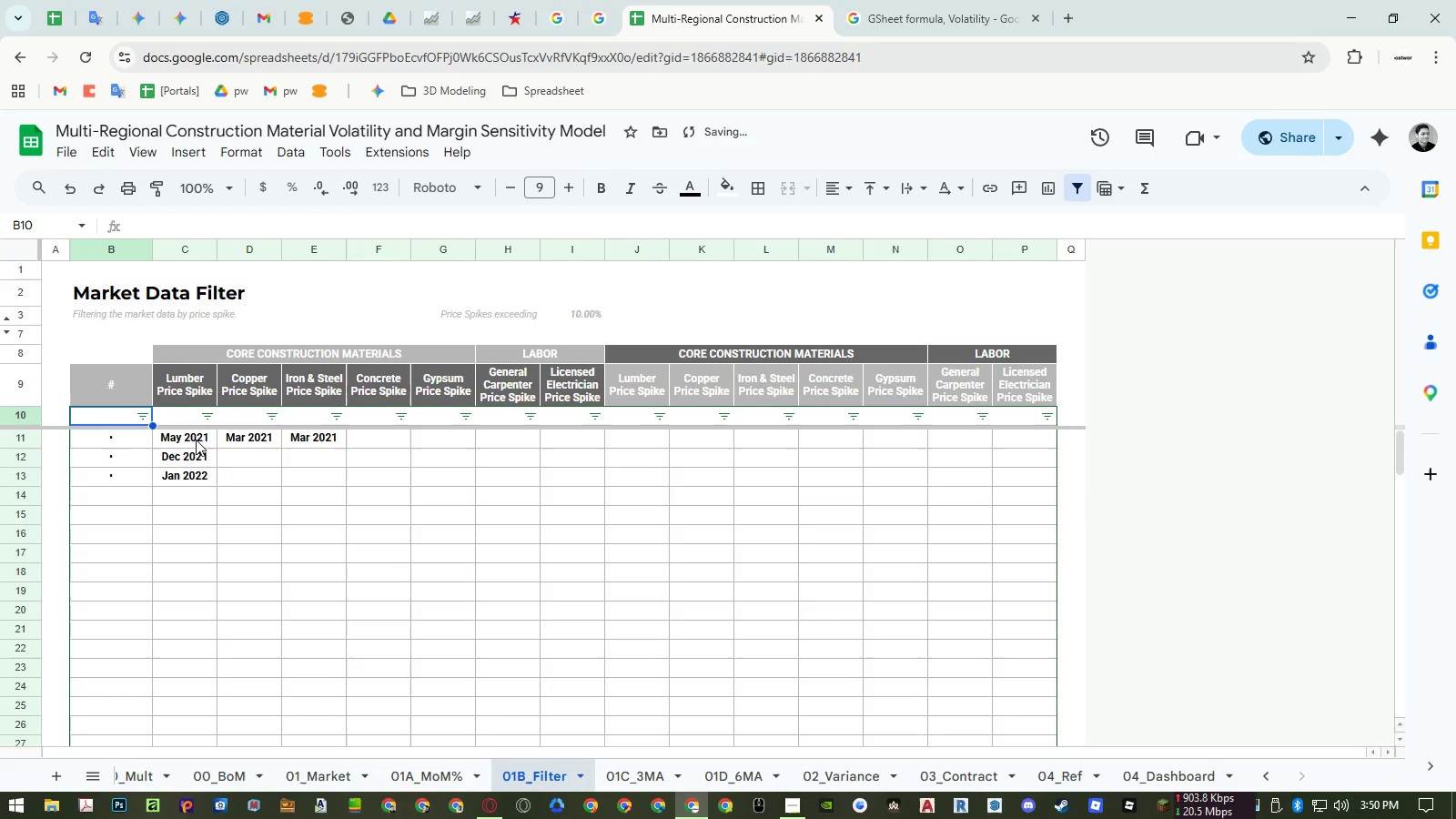 
scroll: coordinate [364, 742], scroll_direction: down, amount: 5.0
 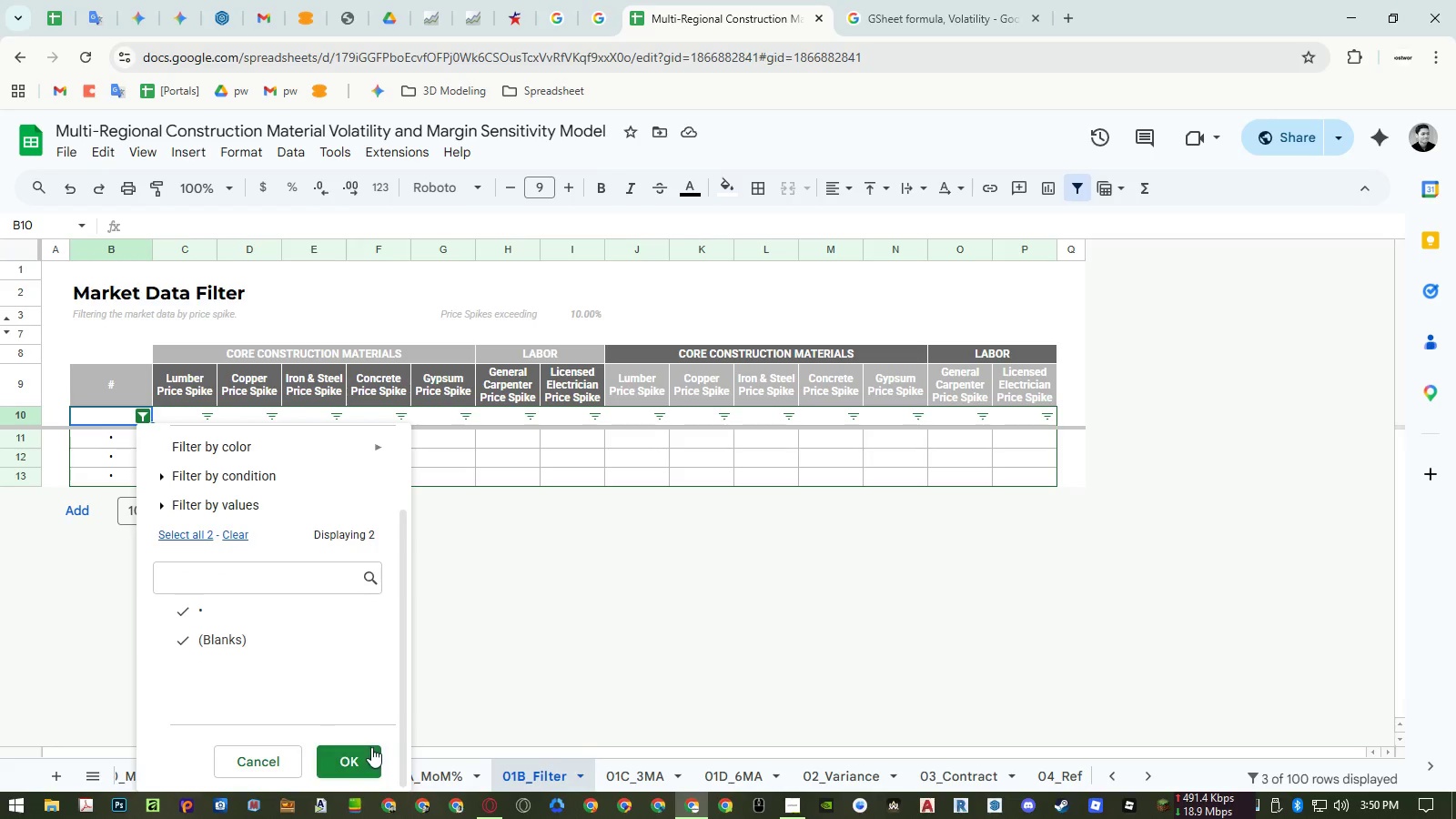 
left_click([185, 414])
 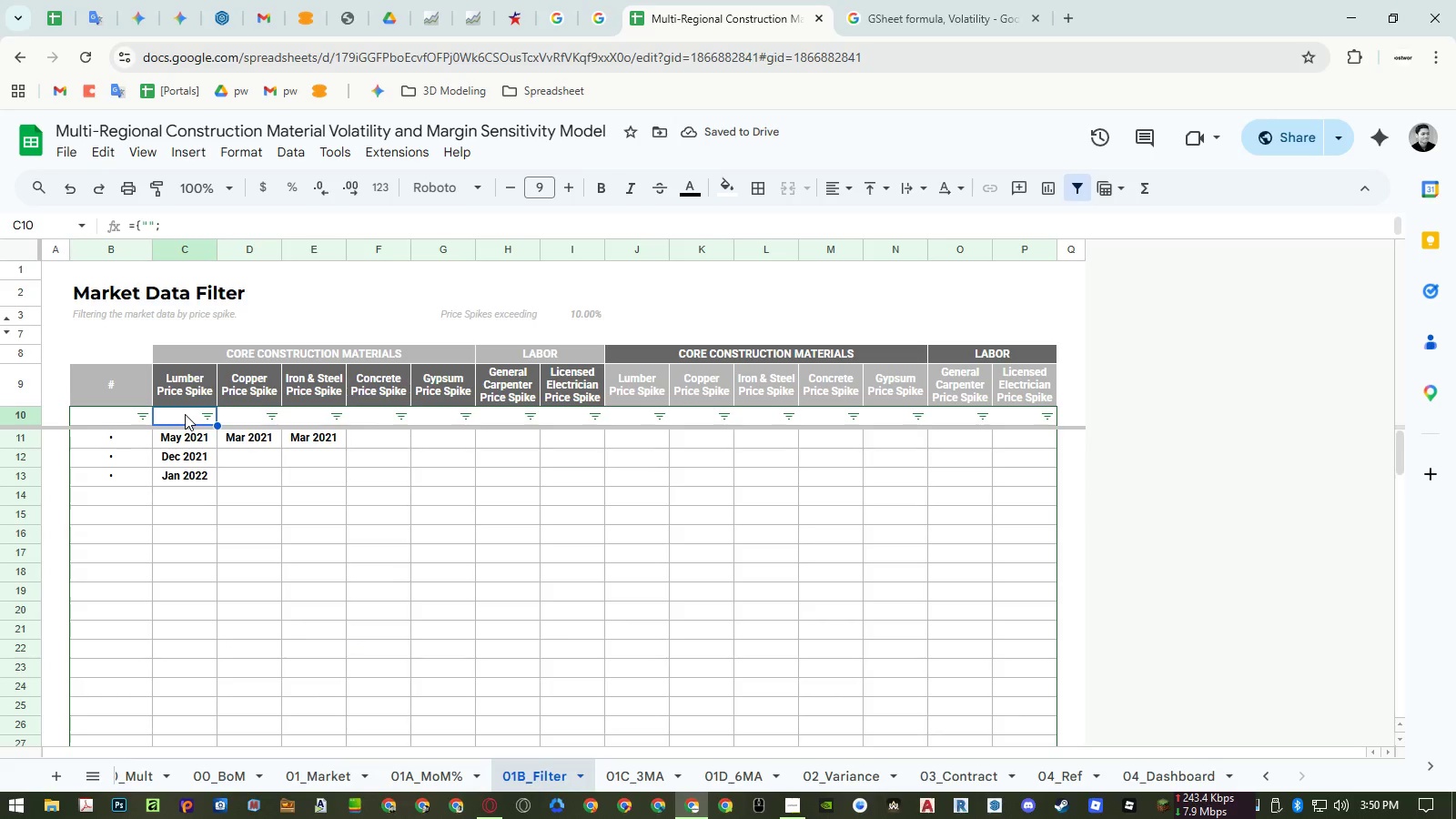 
key(Control+ArrowRight)
 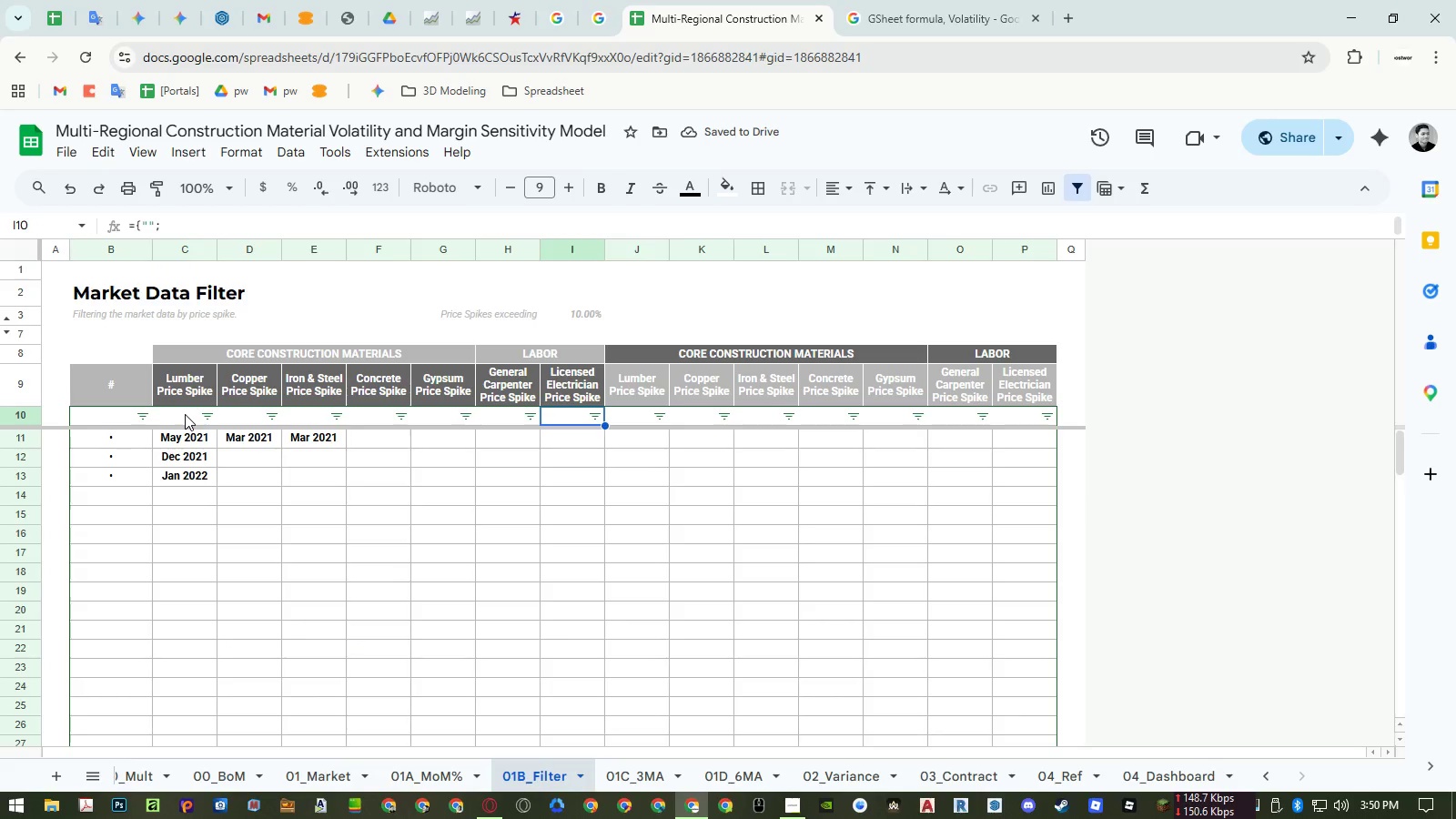 
key(ArrowRight)
 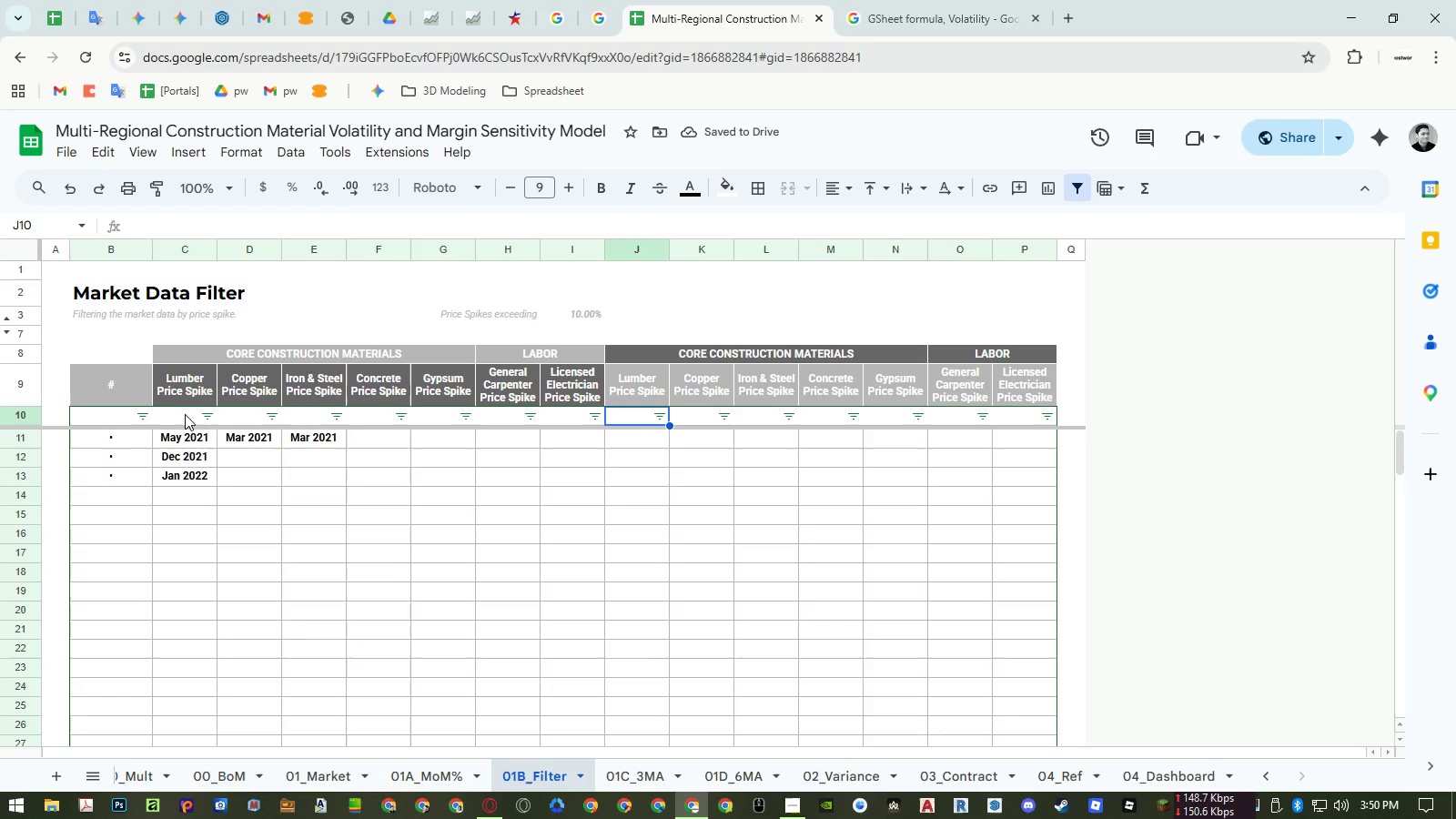 
key(Shift+ArrowRight)
 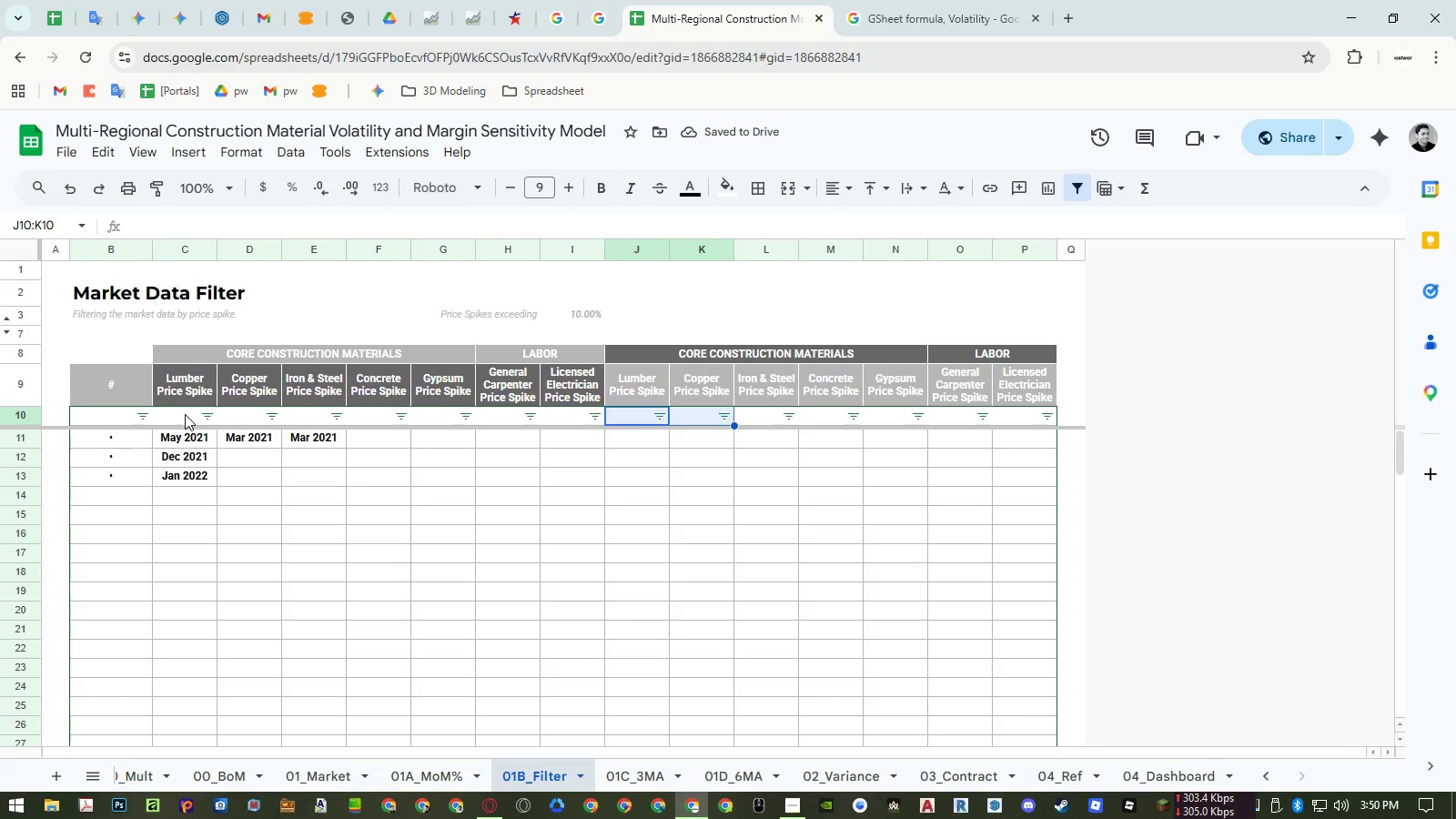 
key(Control+Shift+ControlLeft)
 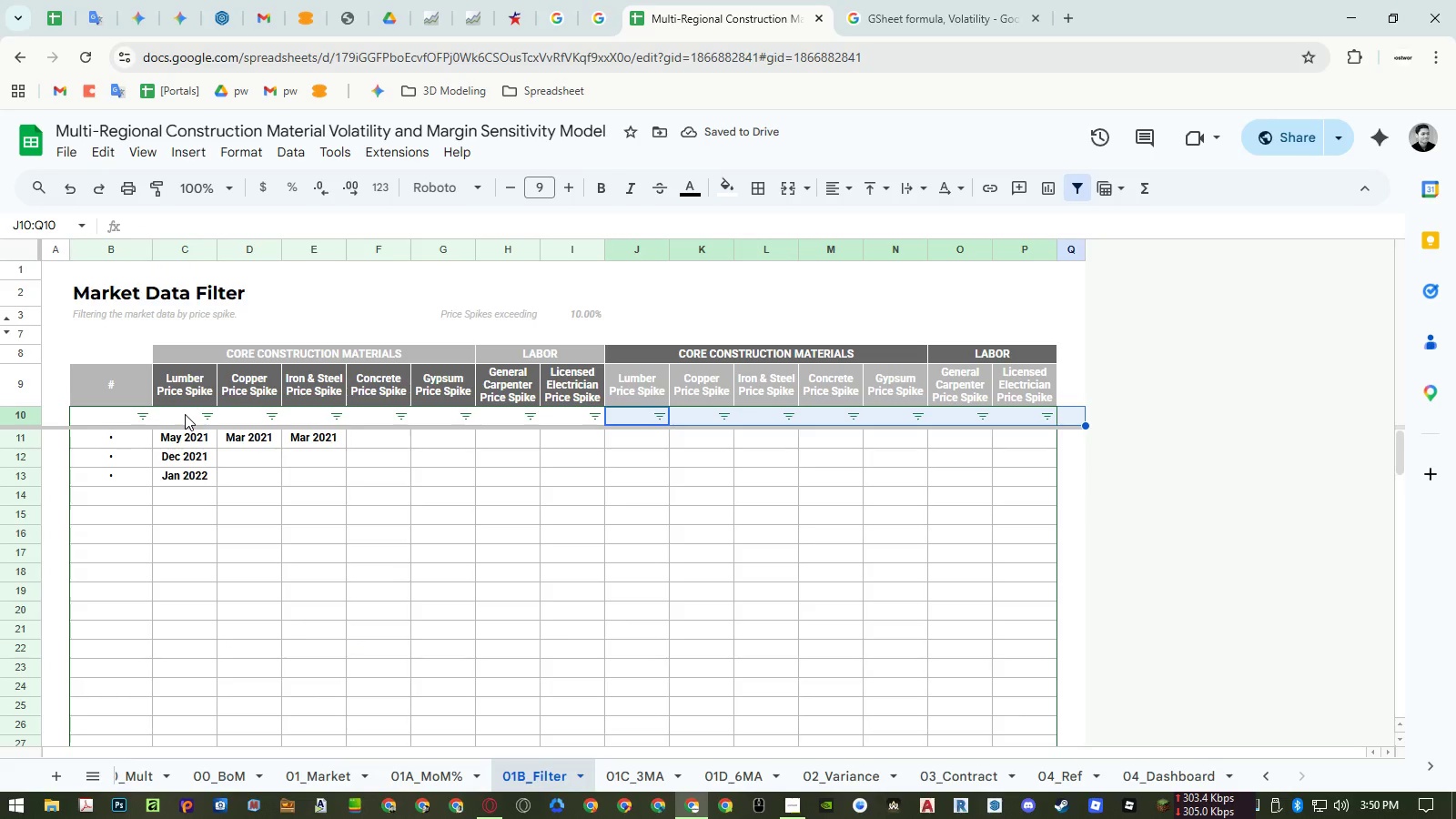 
key(Control+Shift+ArrowRight)
 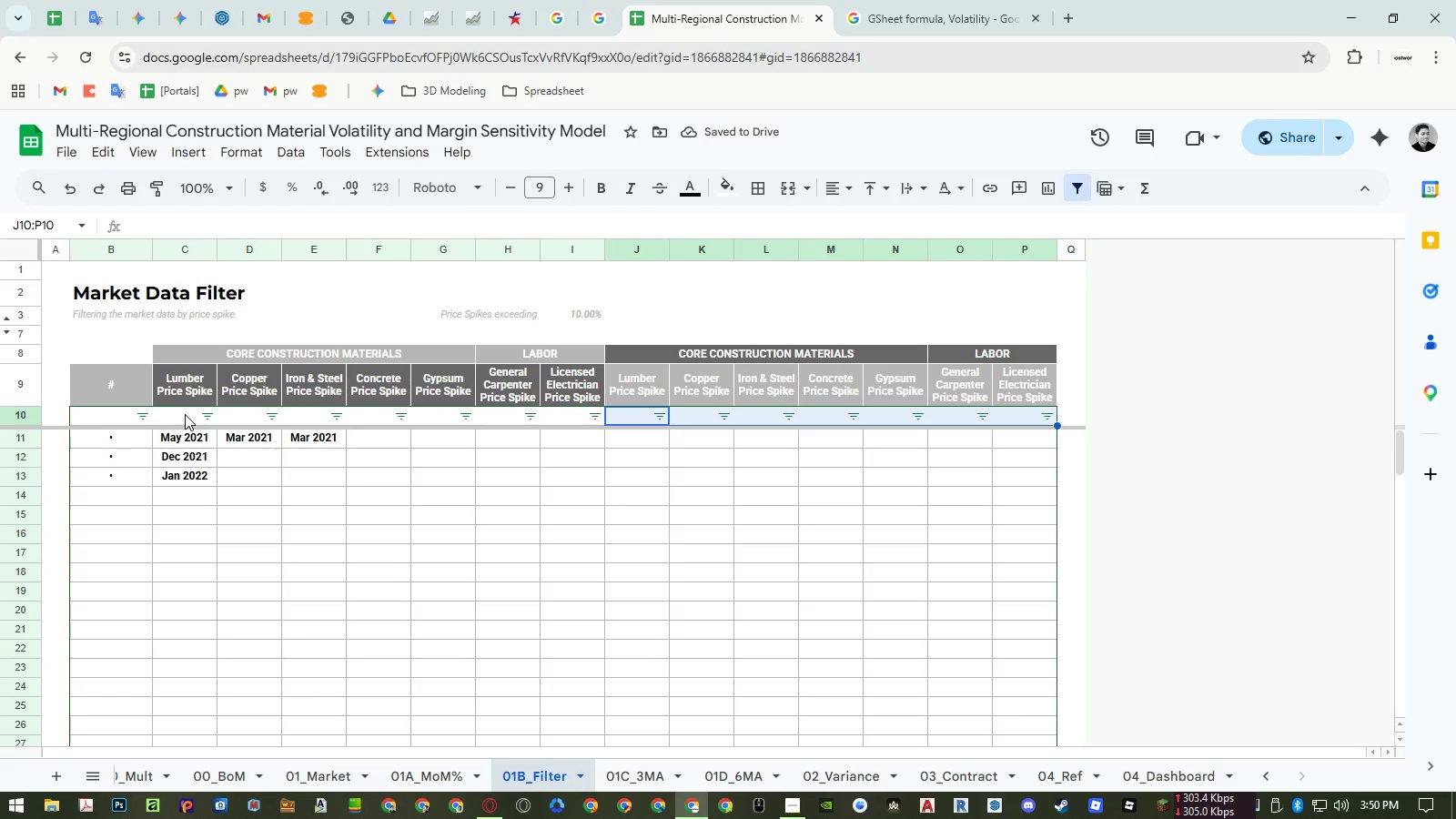 
key(Shift+ArrowLeft)
 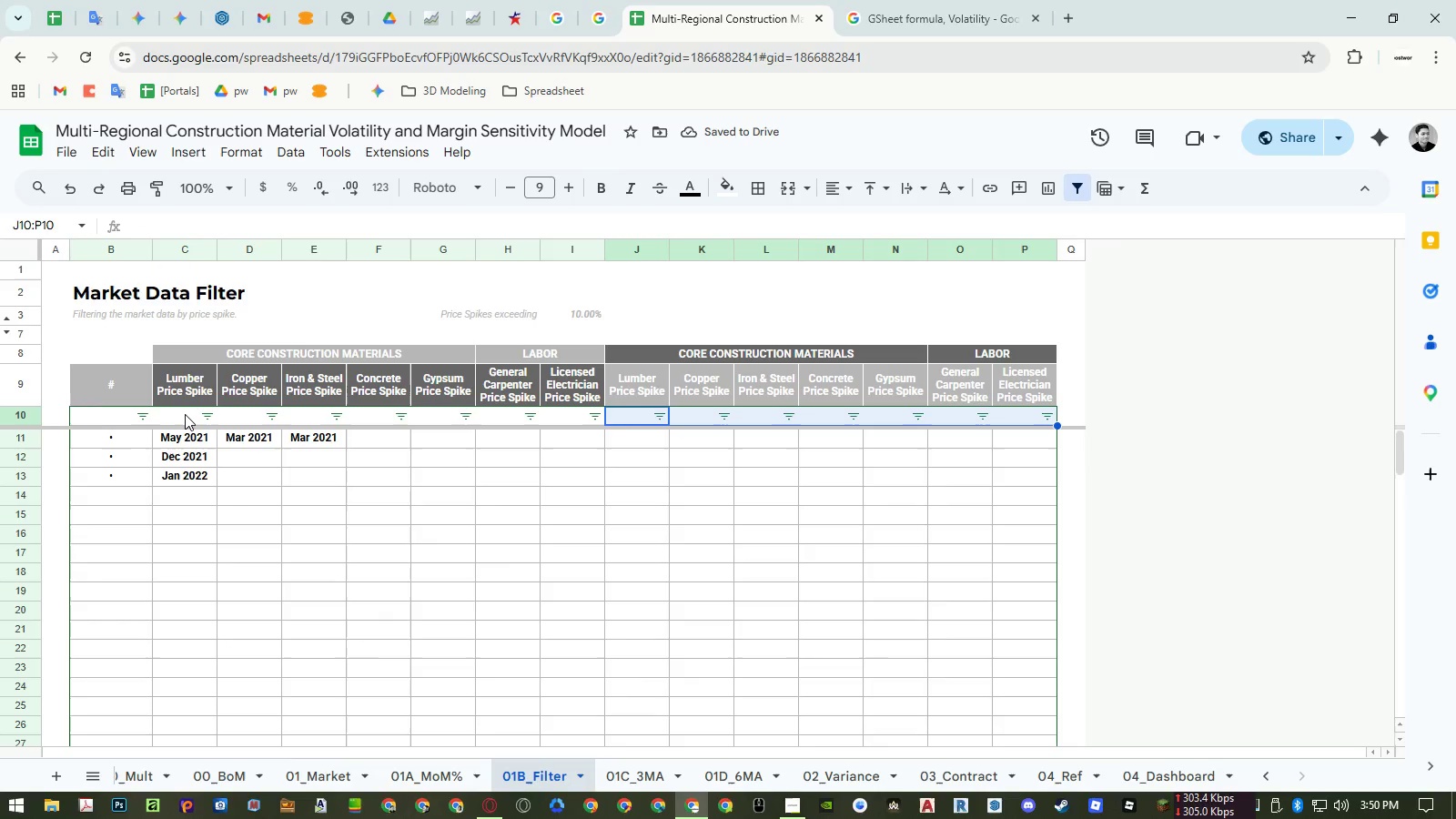 
key(Control+Shift+ArrowDown)
 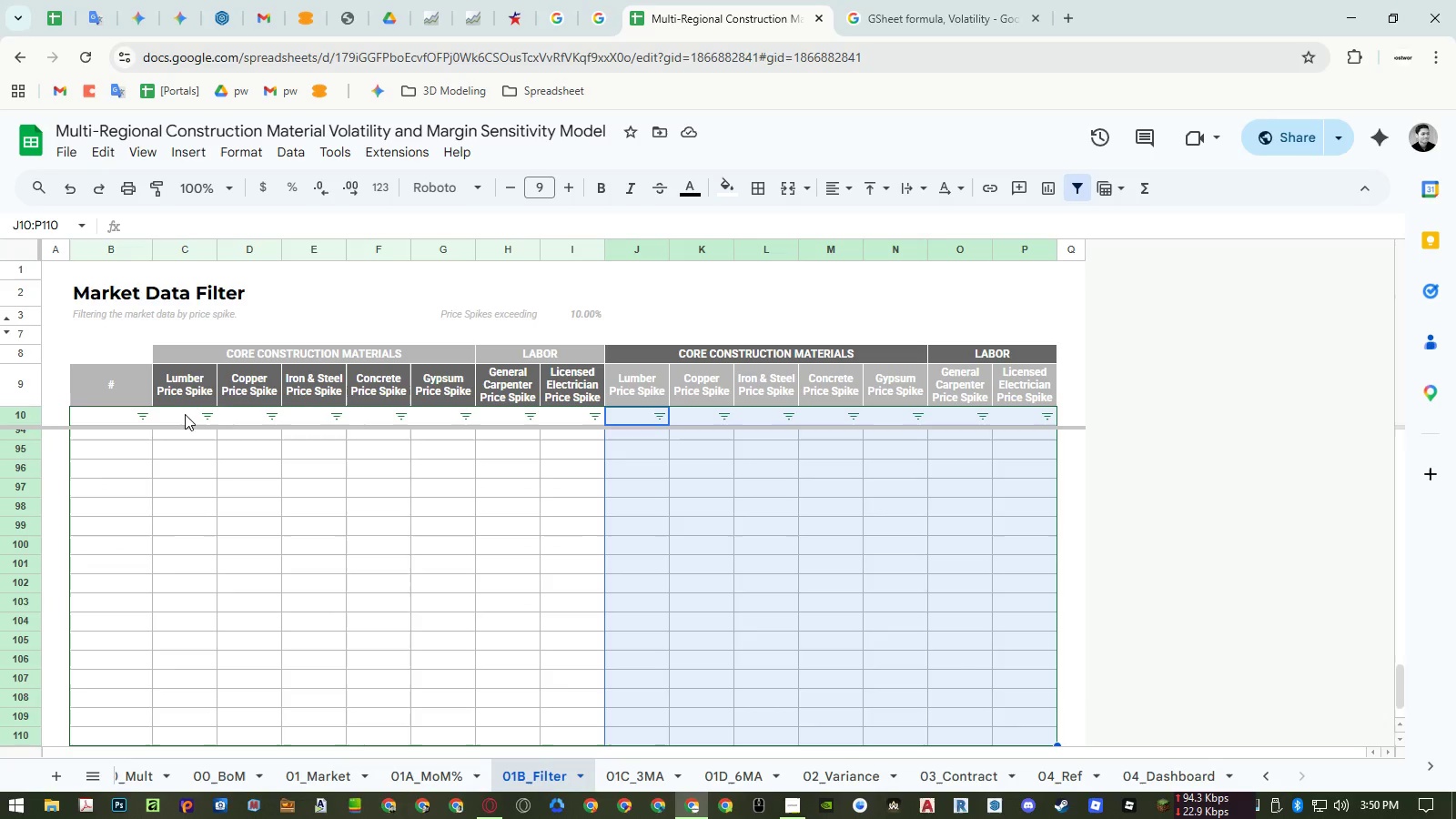 
key(ArrowDown)
 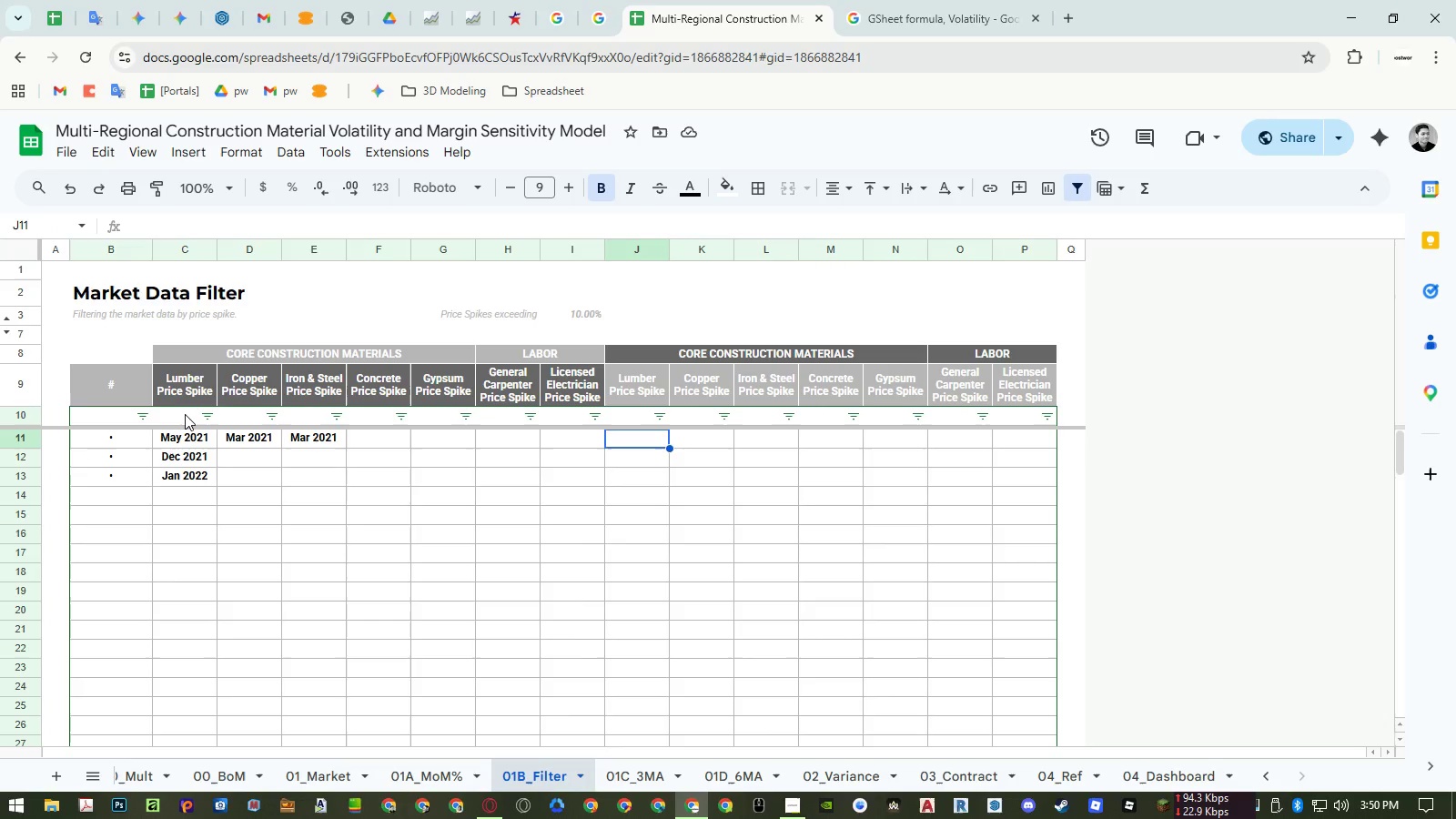 
key(Control+Shift+ControlLeft)
 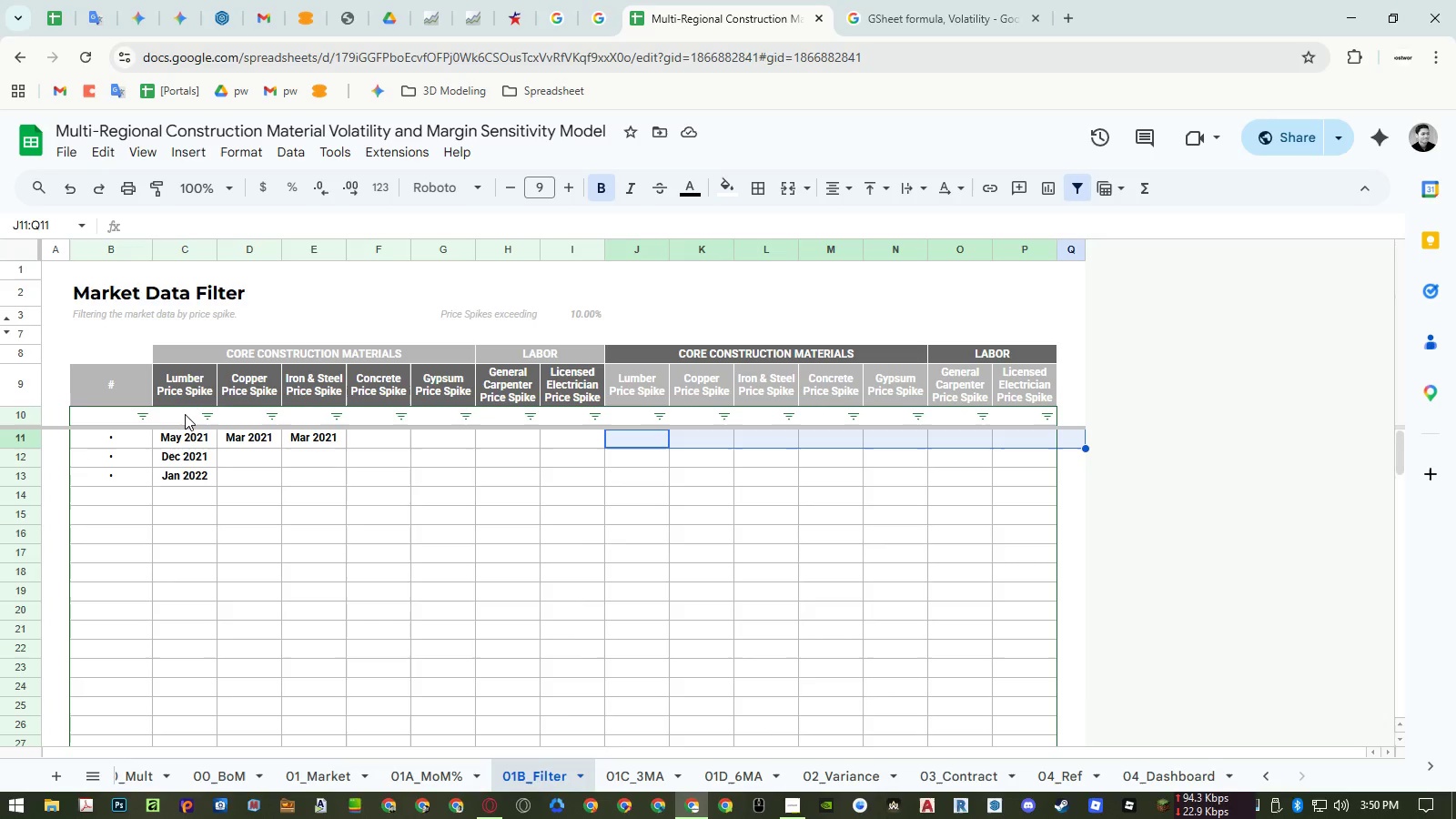 
key(Control+Shift+ArrowRight)
 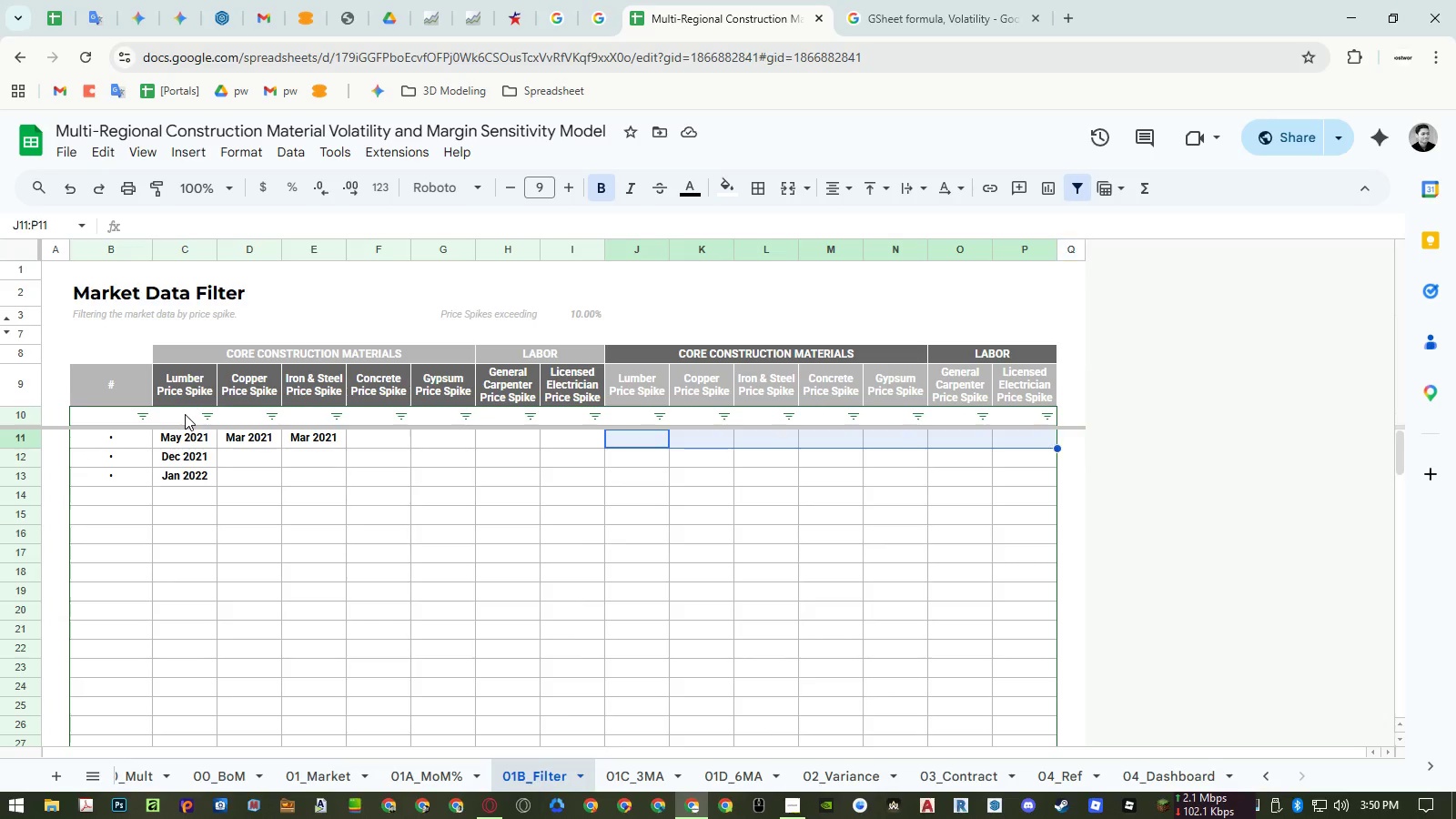 
key(Shift+ArrowLeft)
 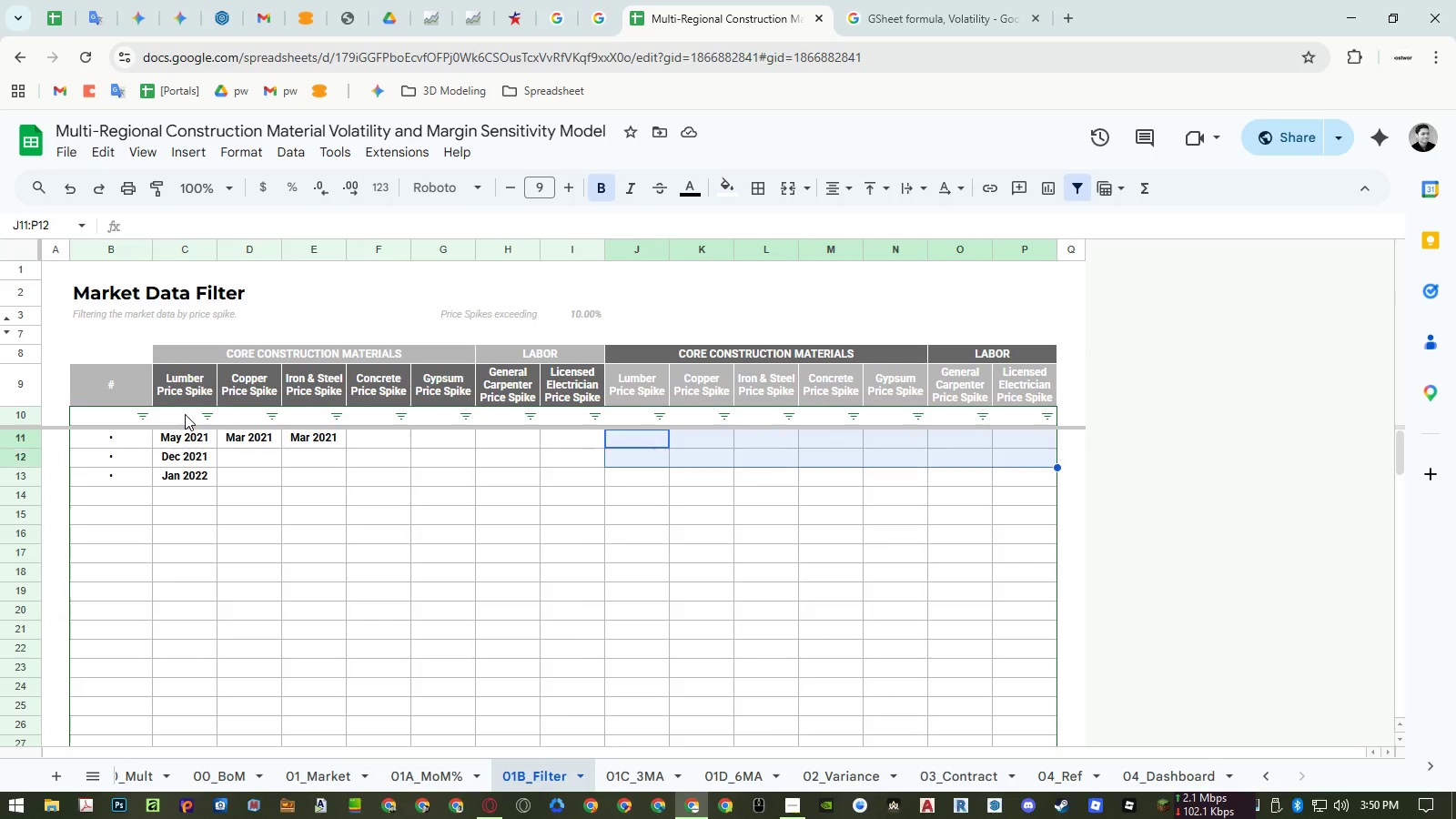 
key(Shift+ArrowDown)
 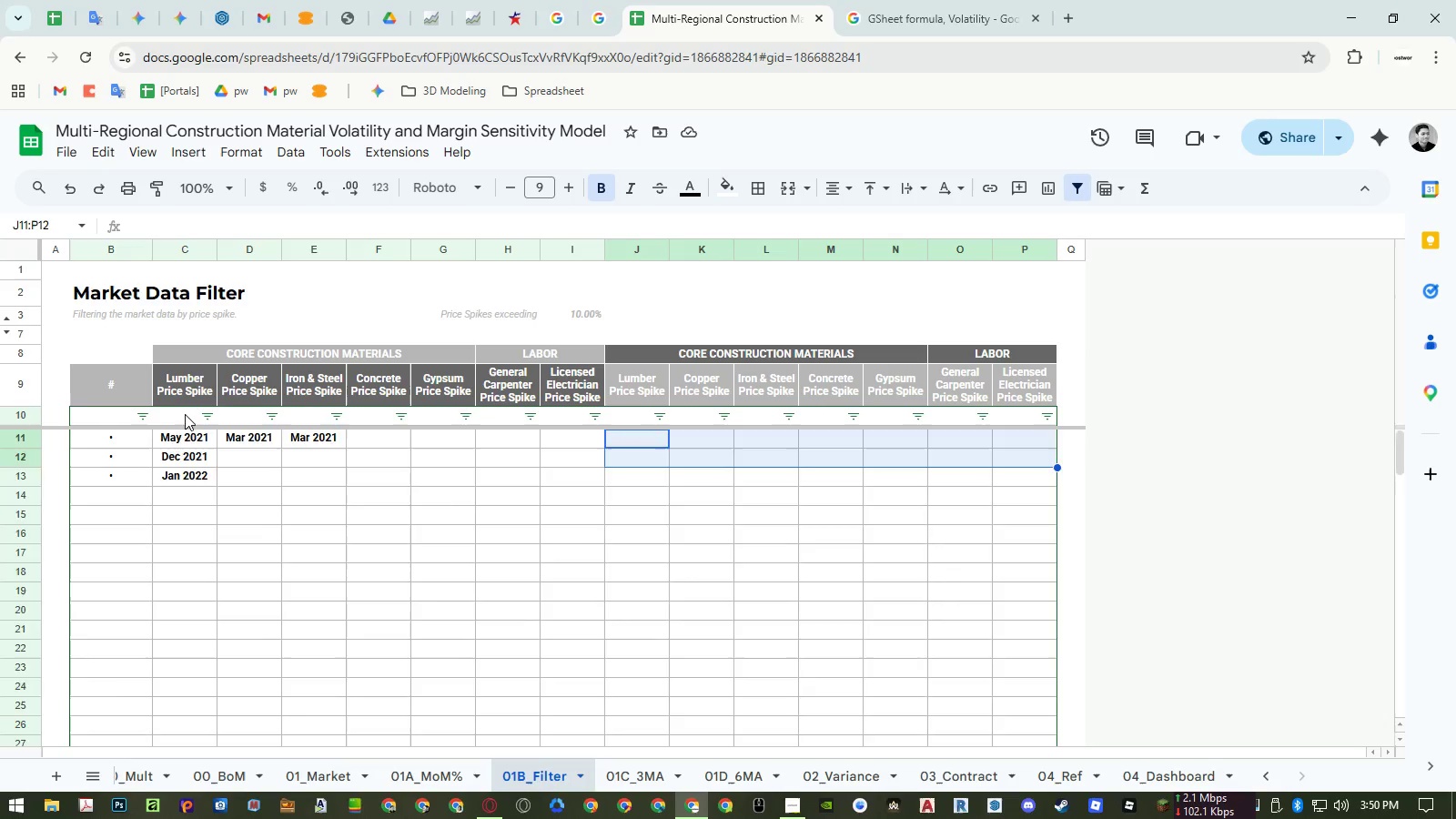 
key(Control+Shift+ArrowDown)
 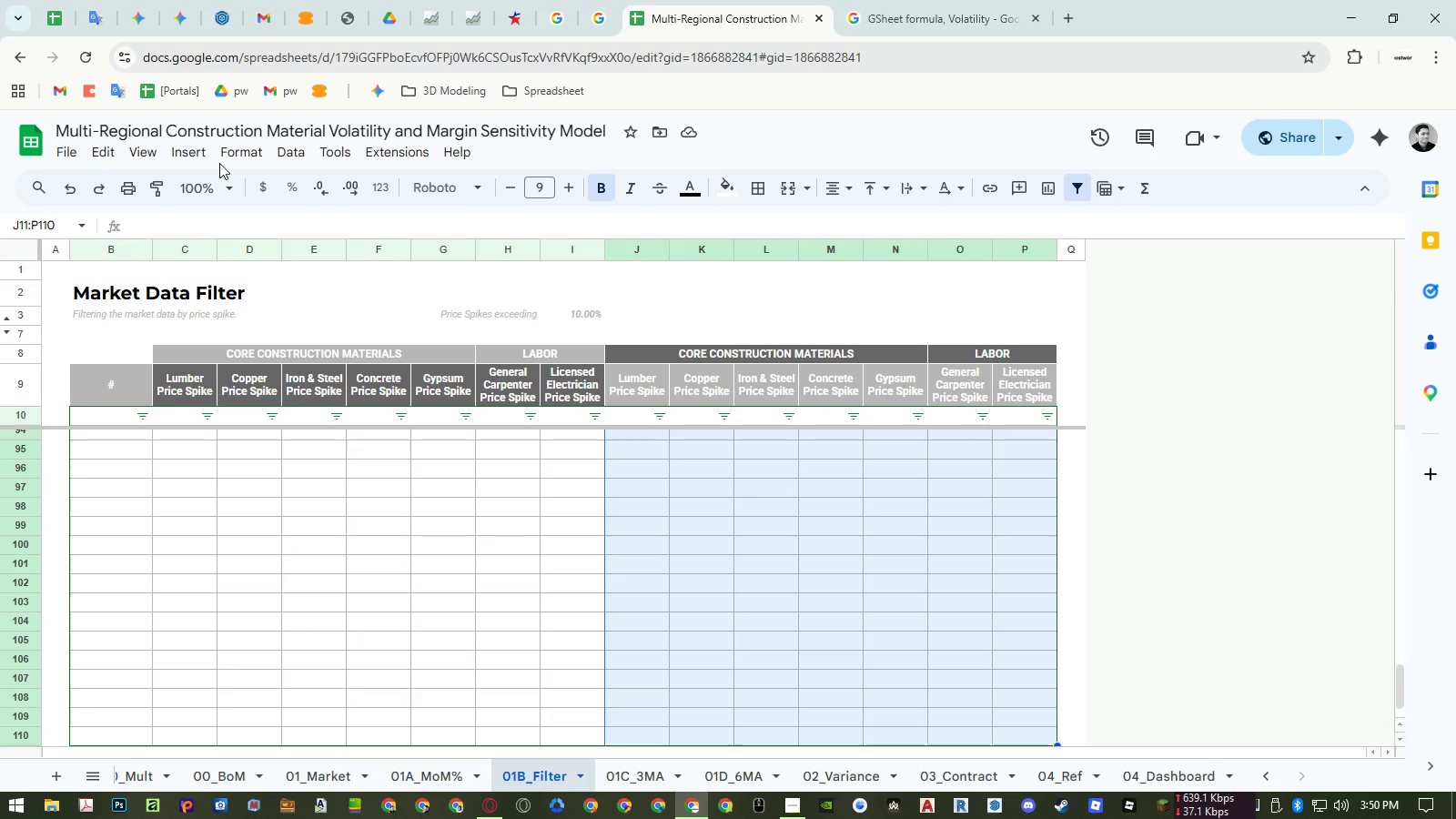 
left_click([228, 159])
 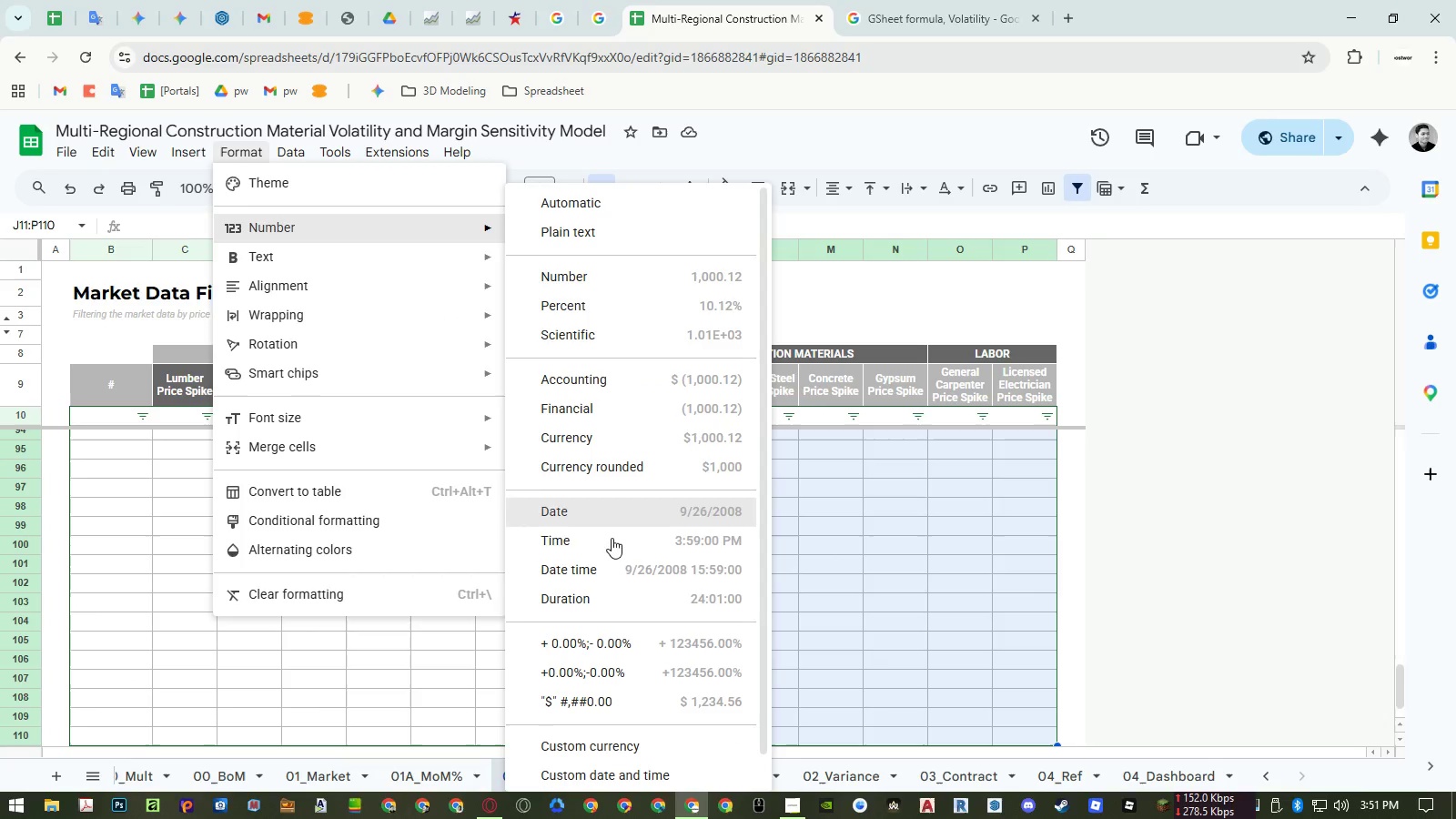 
wait(9.27)
 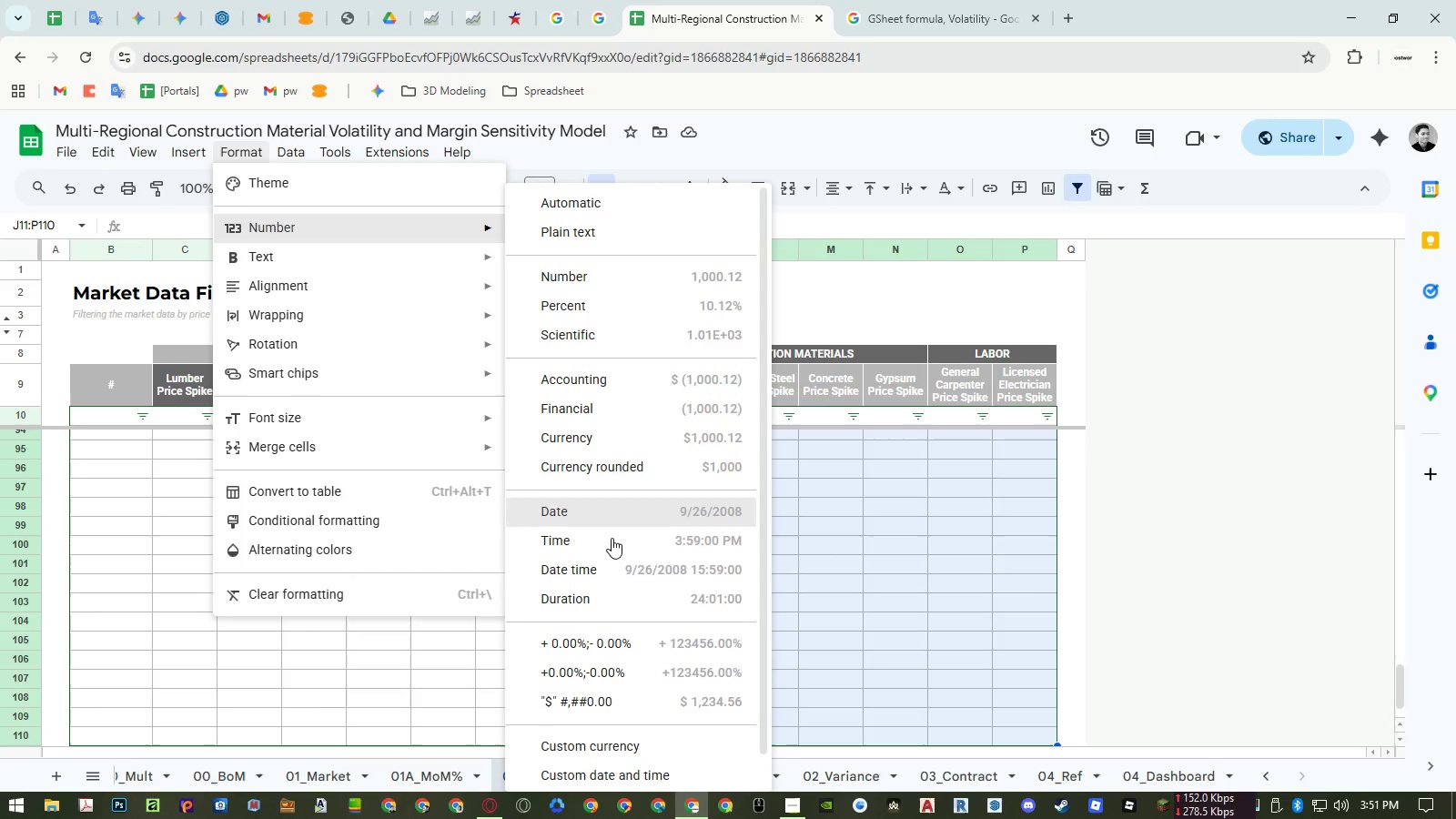 
left_click([619, 708])
 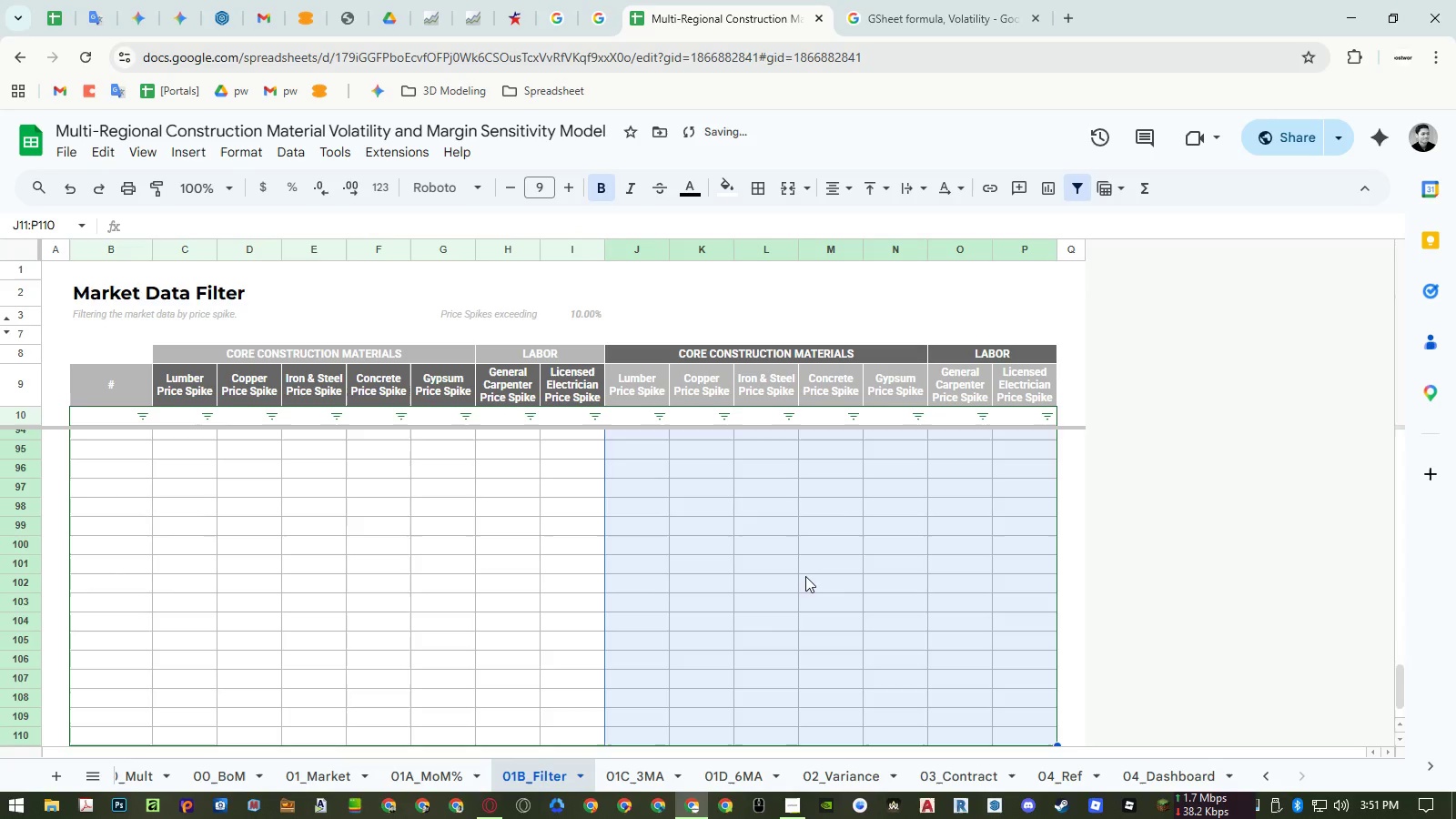 
scroll: coordinate [804, 558], scroll_direction: up, amount: 24.0
 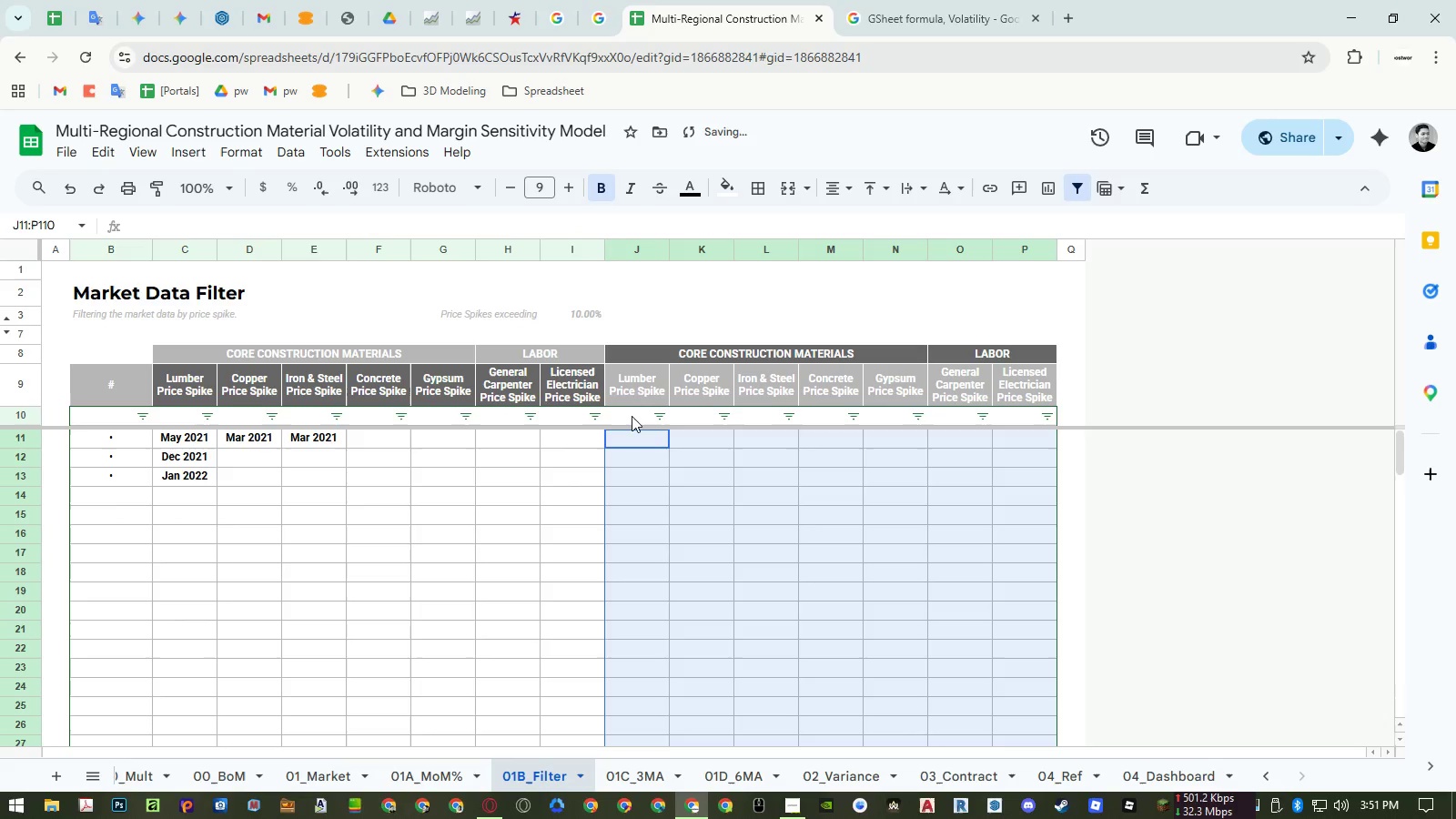 
left_click([632, 416])
 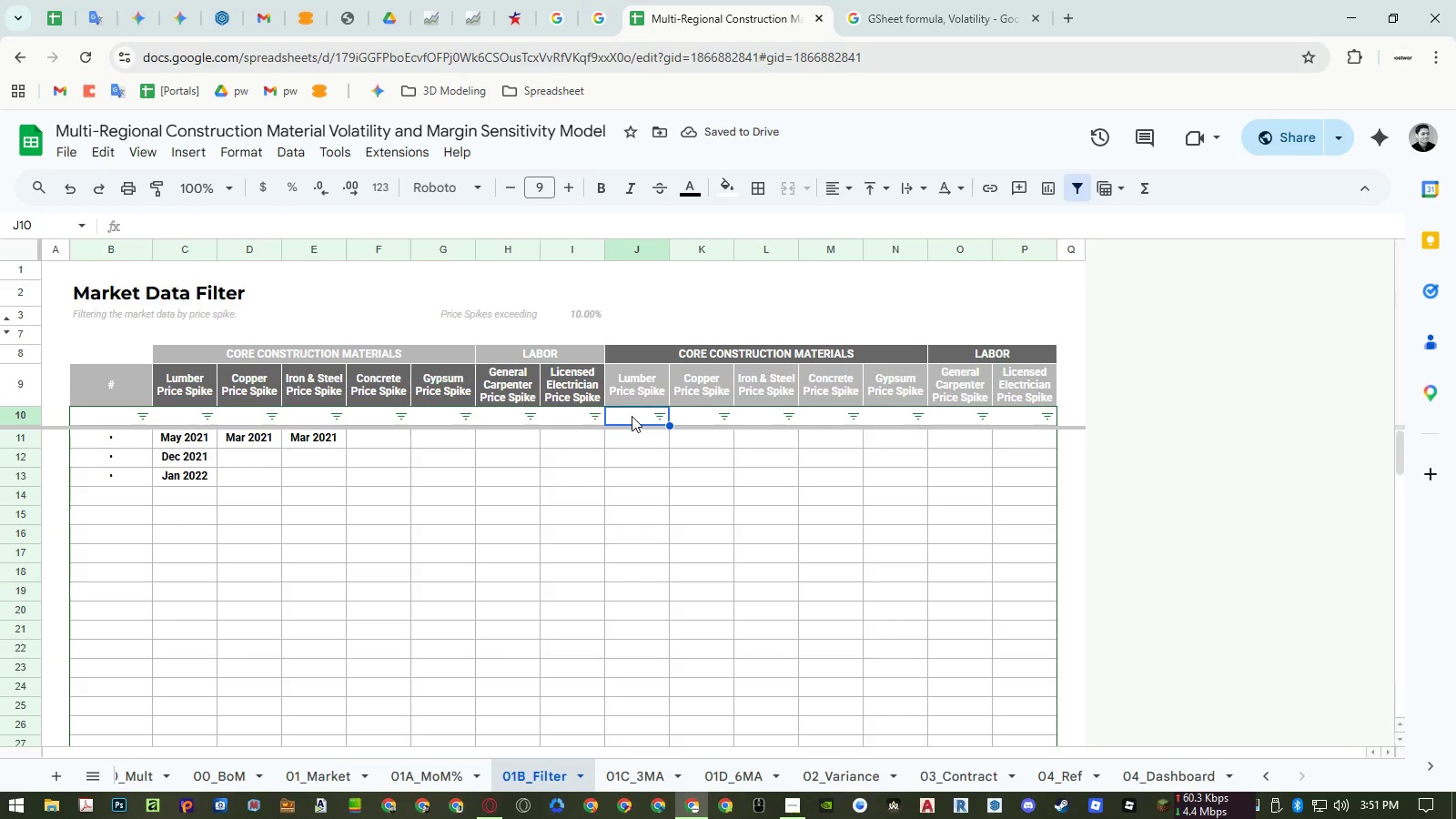 
type(=arr)
 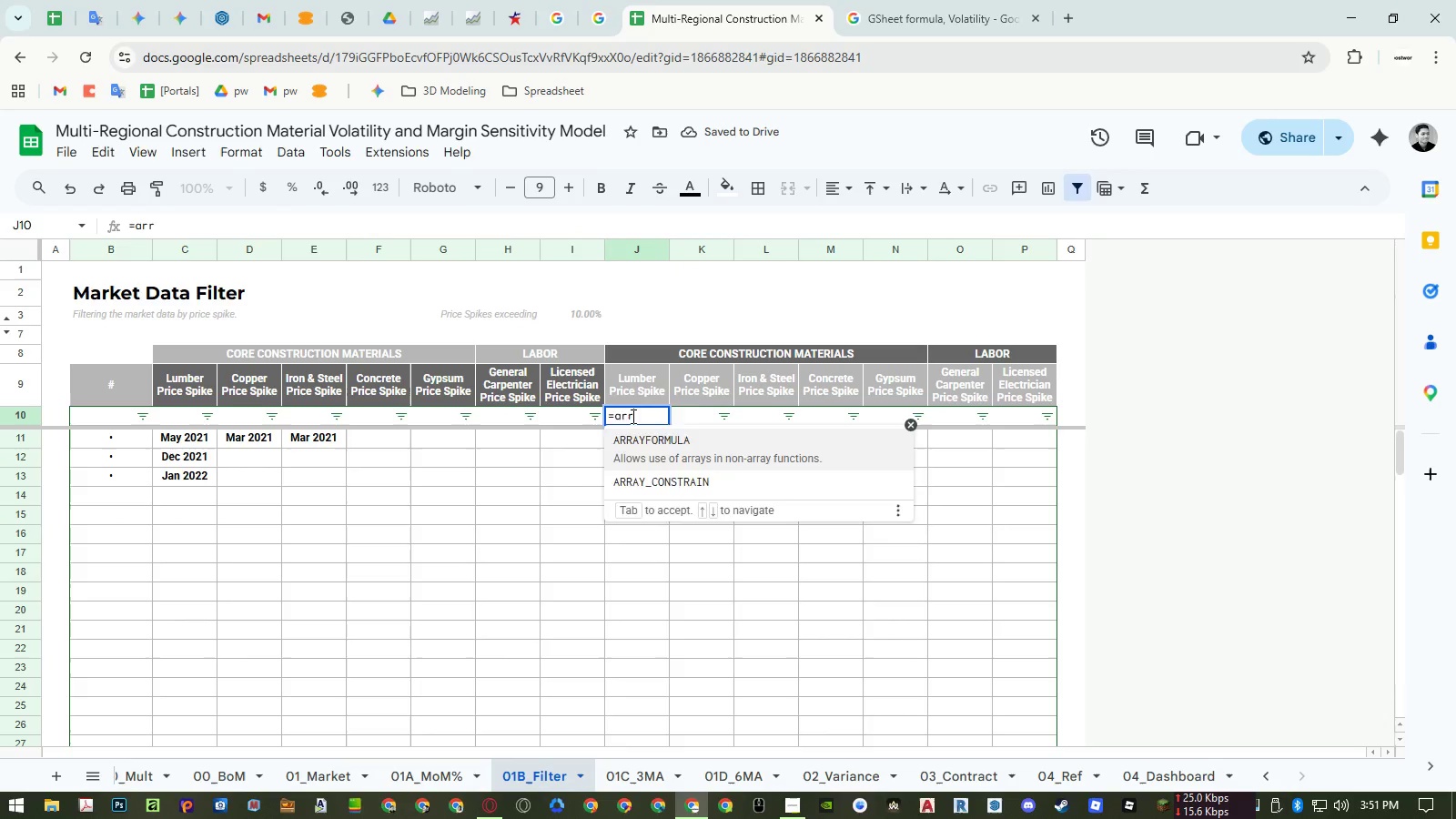 
key(Enter)
 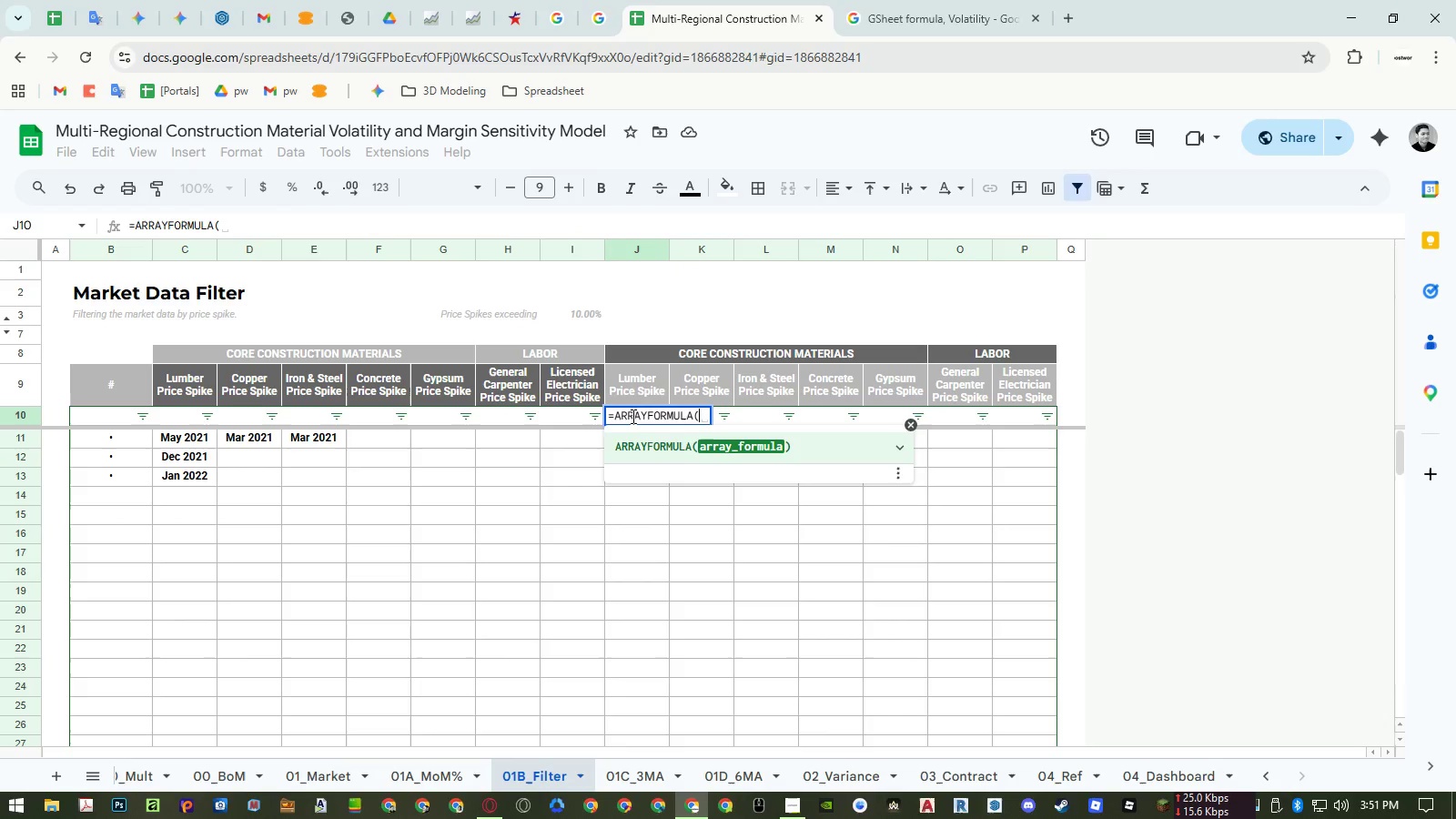 
key(ArrowLeft)
 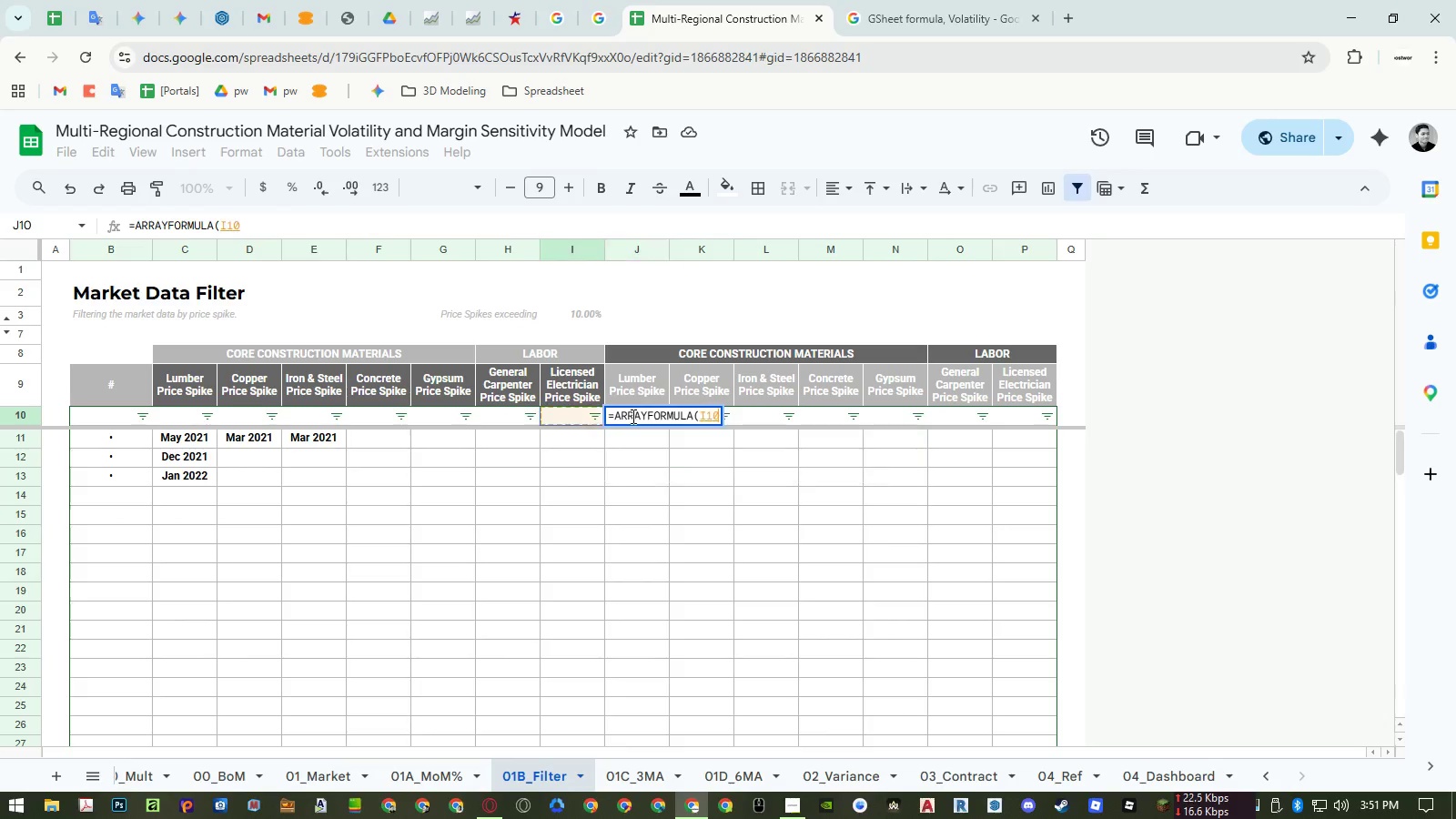 
key(ArrowLeft)
 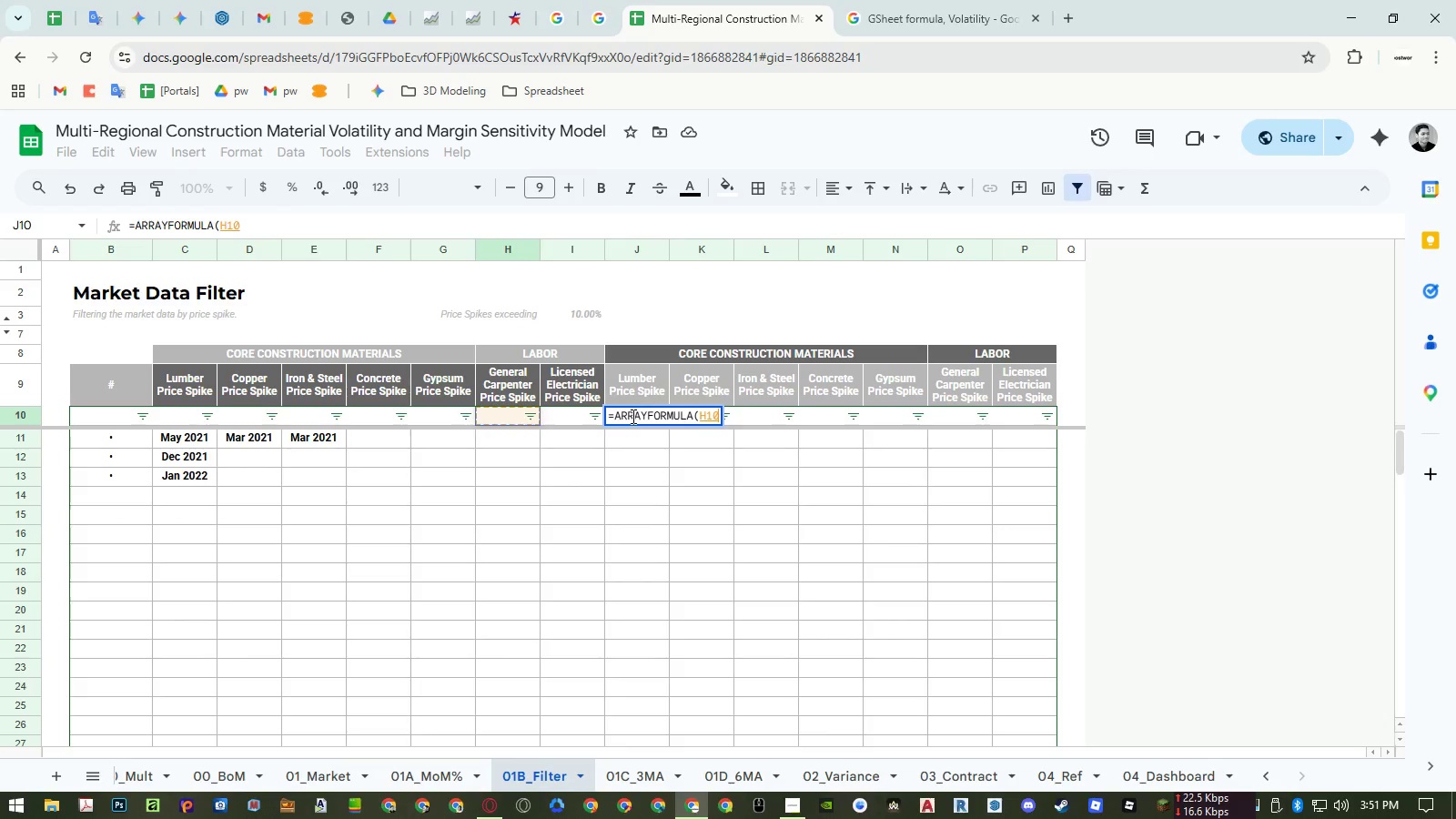 
key(ArrowLeft)
 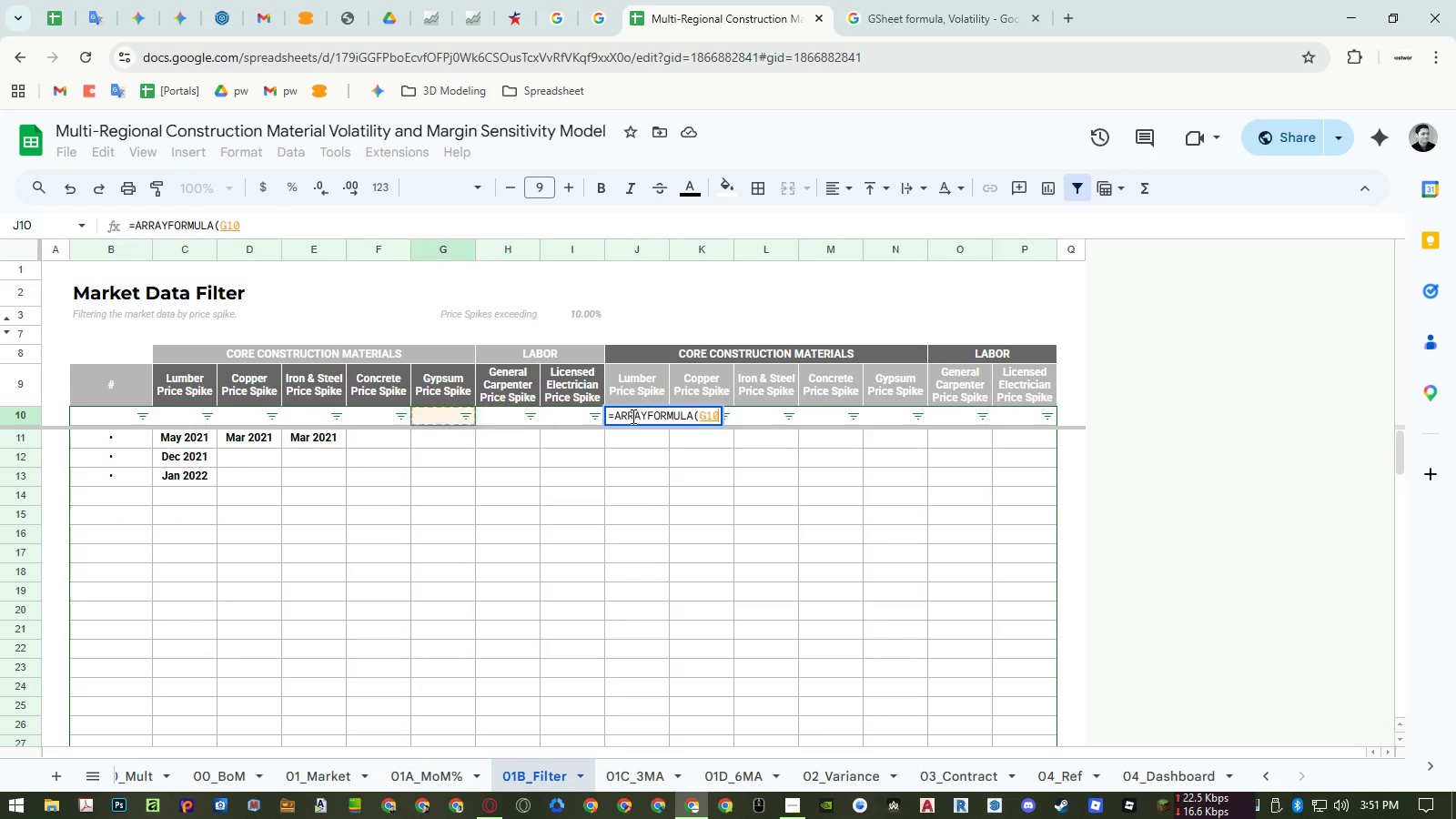 
key(ArrowLeft)
 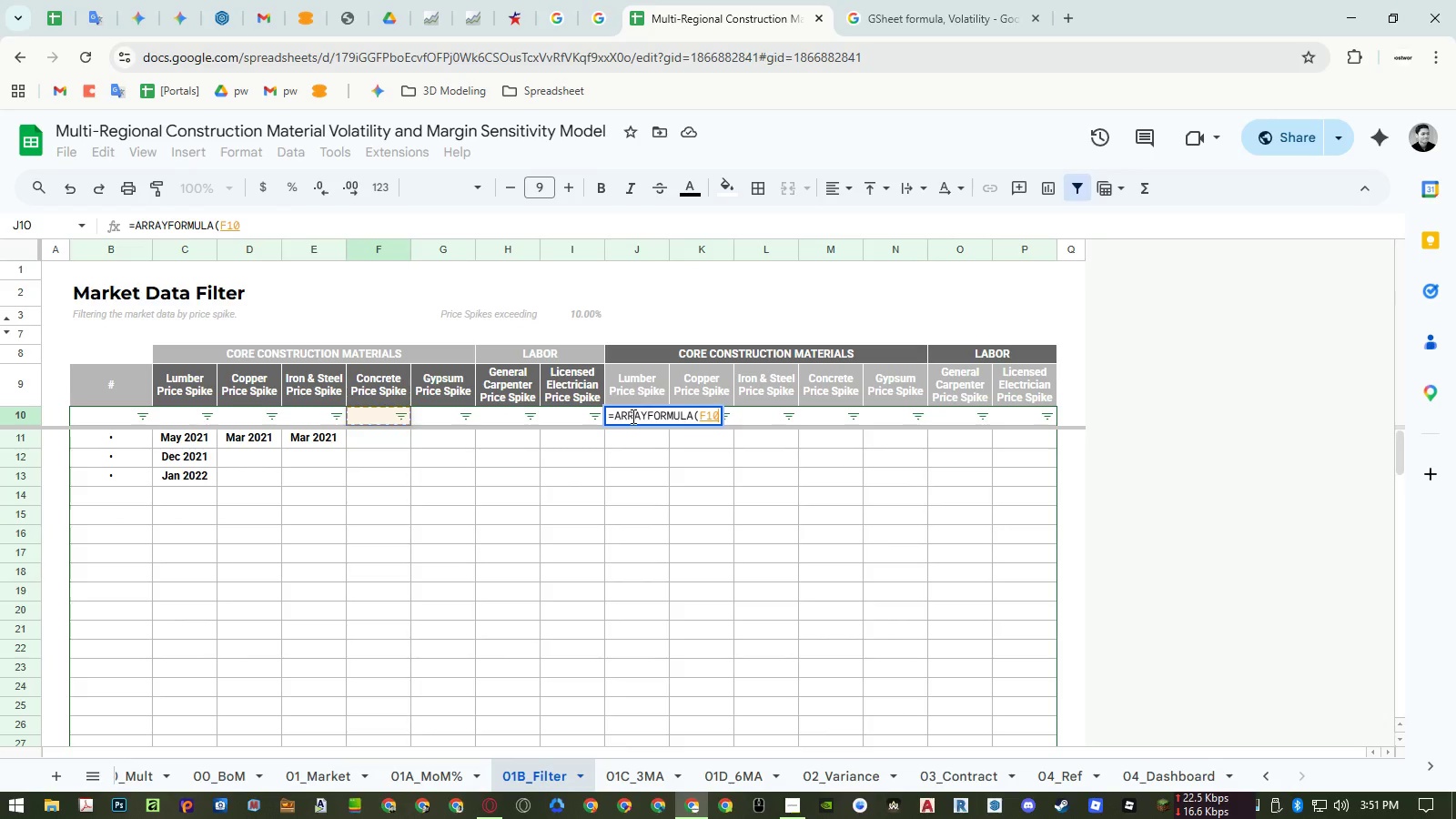 
key(ArrowLeft)
 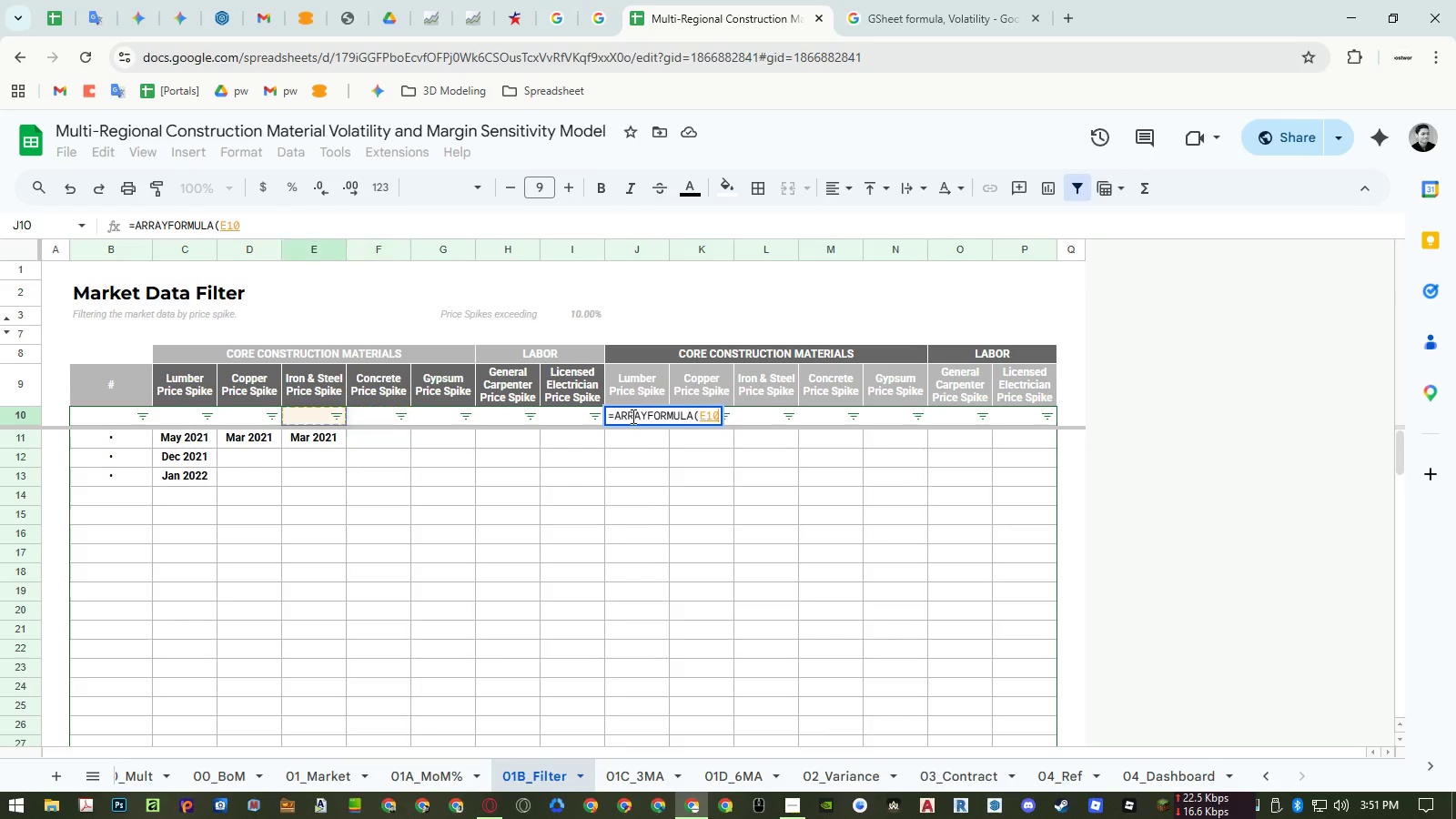 
key(ArrowLeft)
 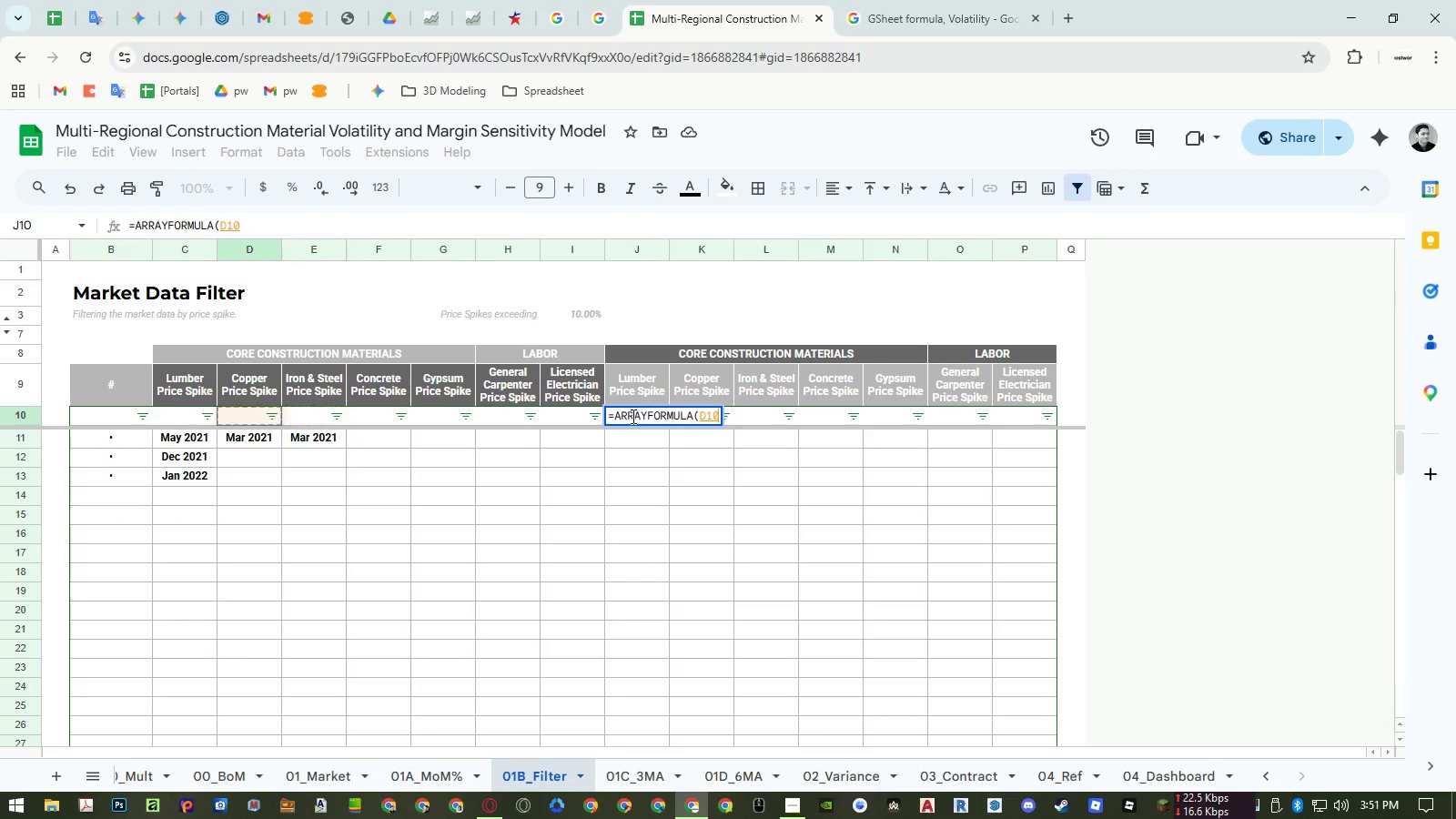 
key(ArrowLeft)
 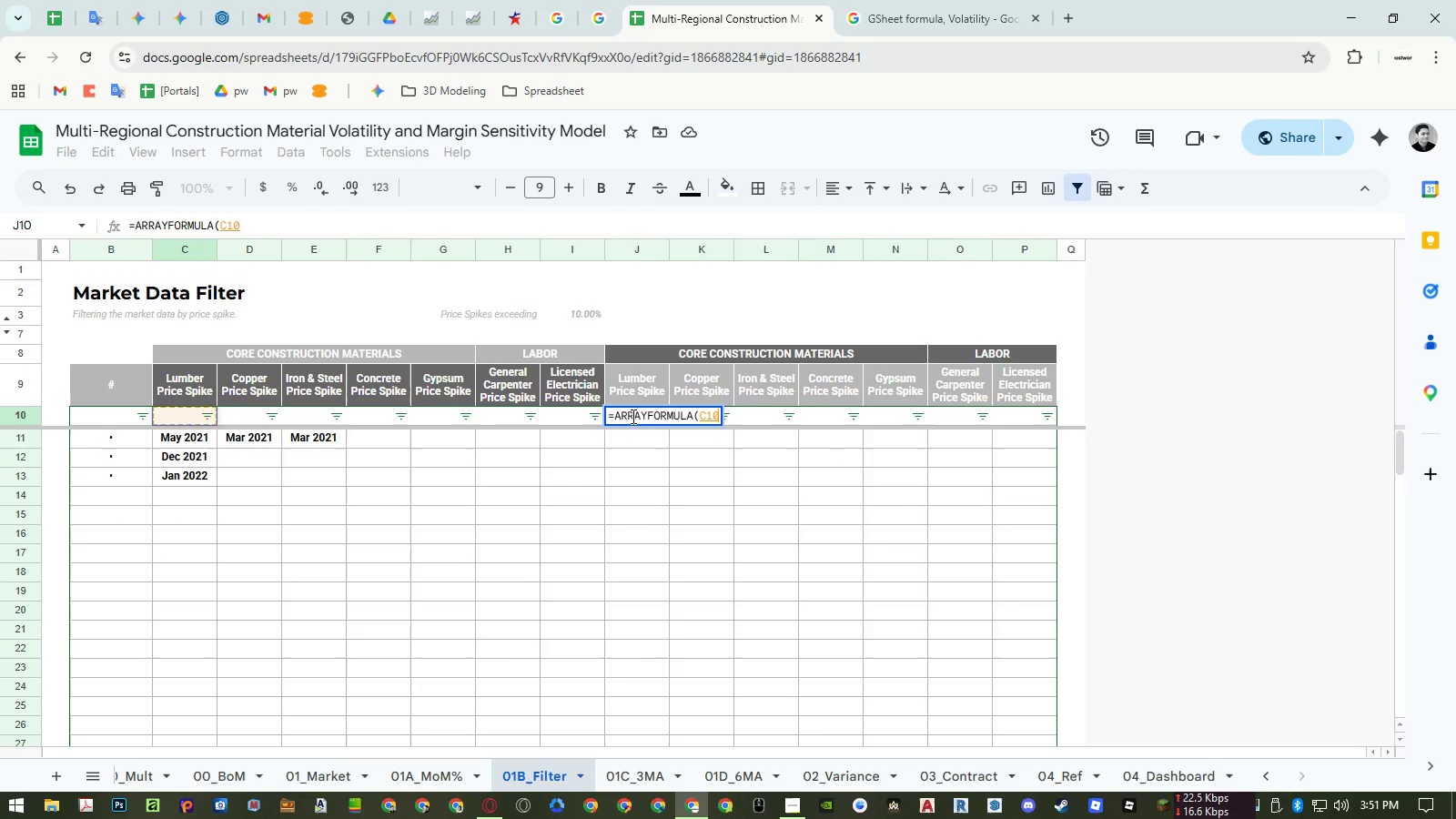 
key(ArrowLeft)
 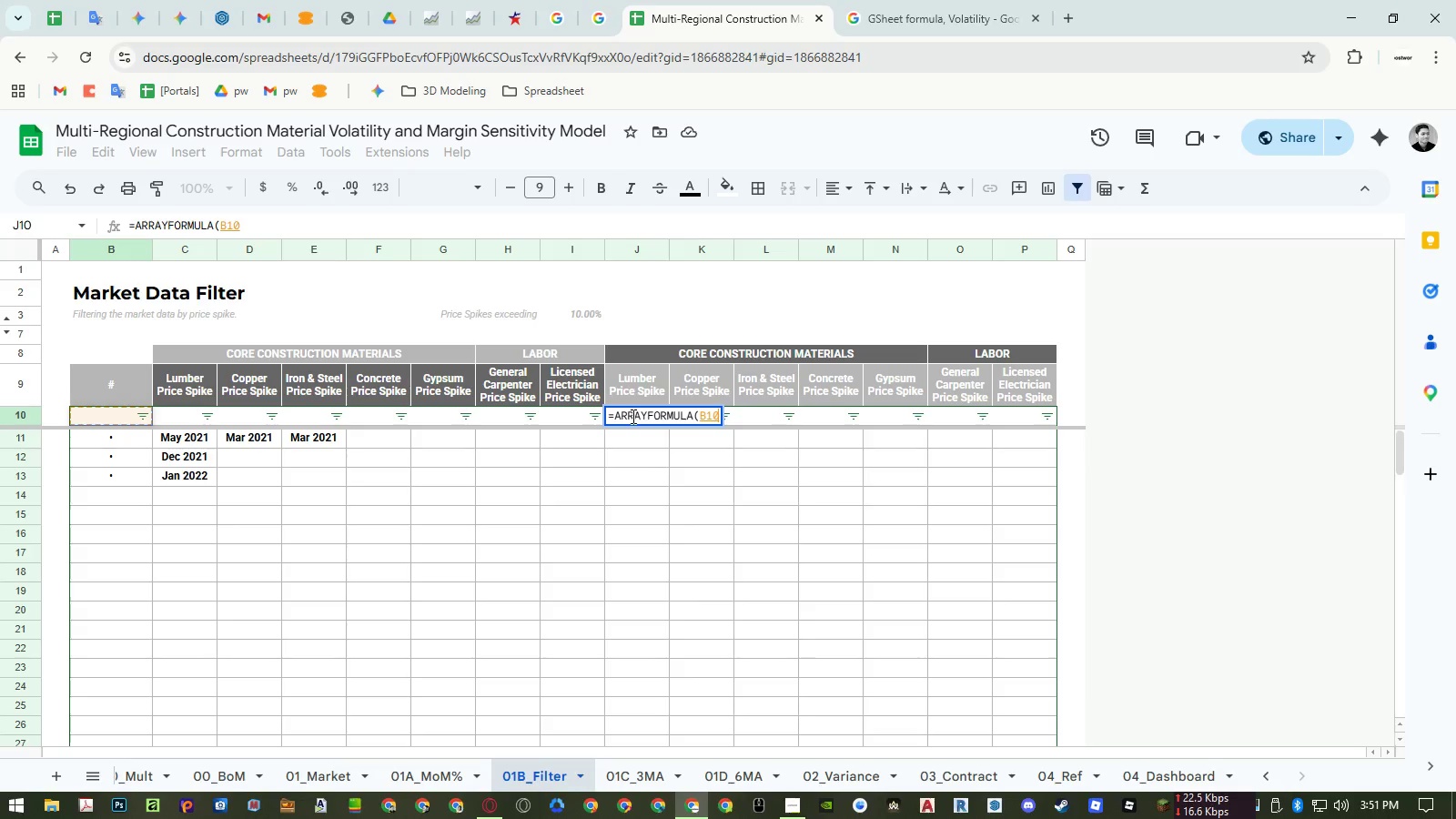 
key(Shift+ArrowDown)
 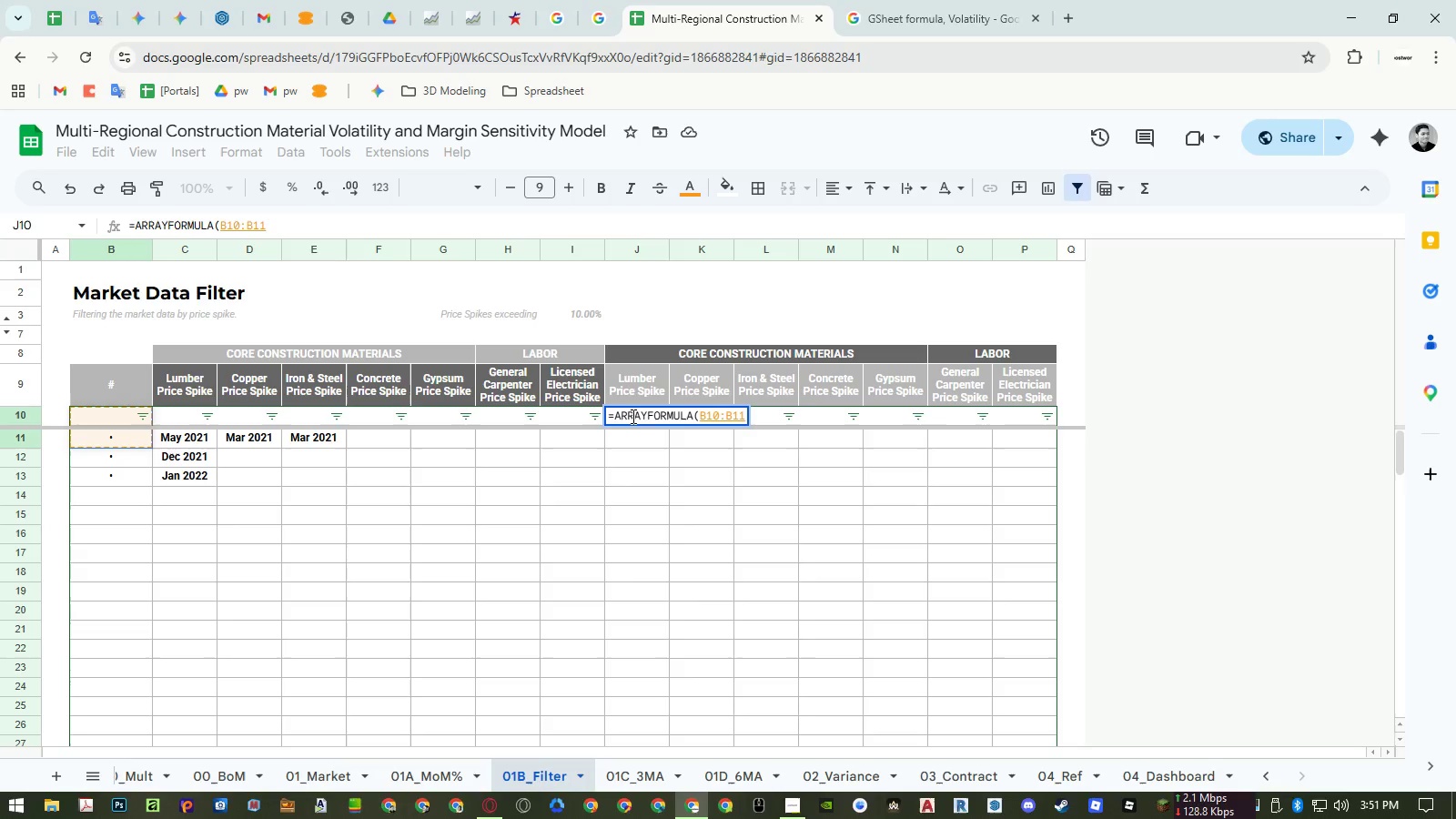 
key(Shift+ShiftLeft)
 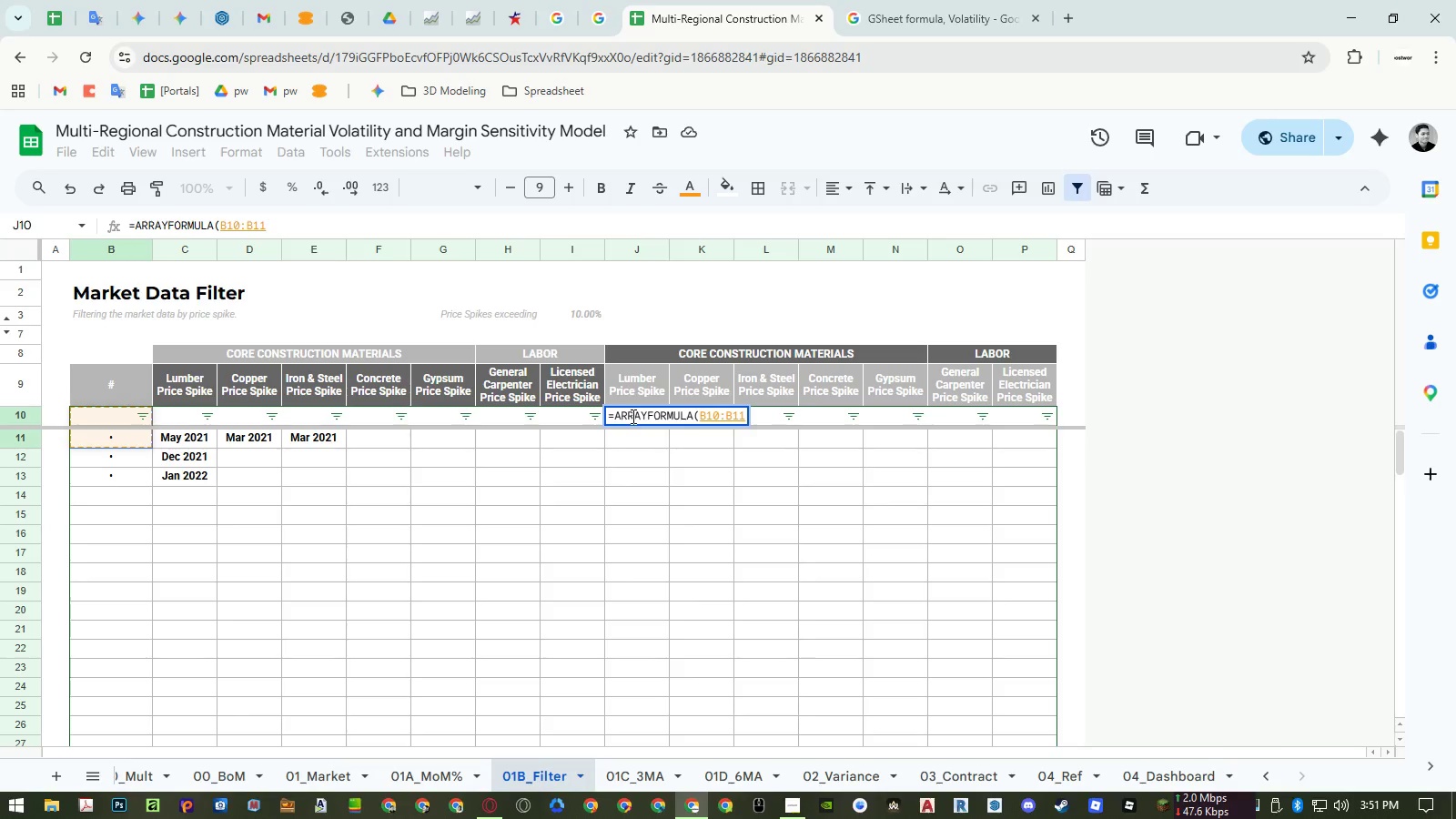 
key(Backspace)
 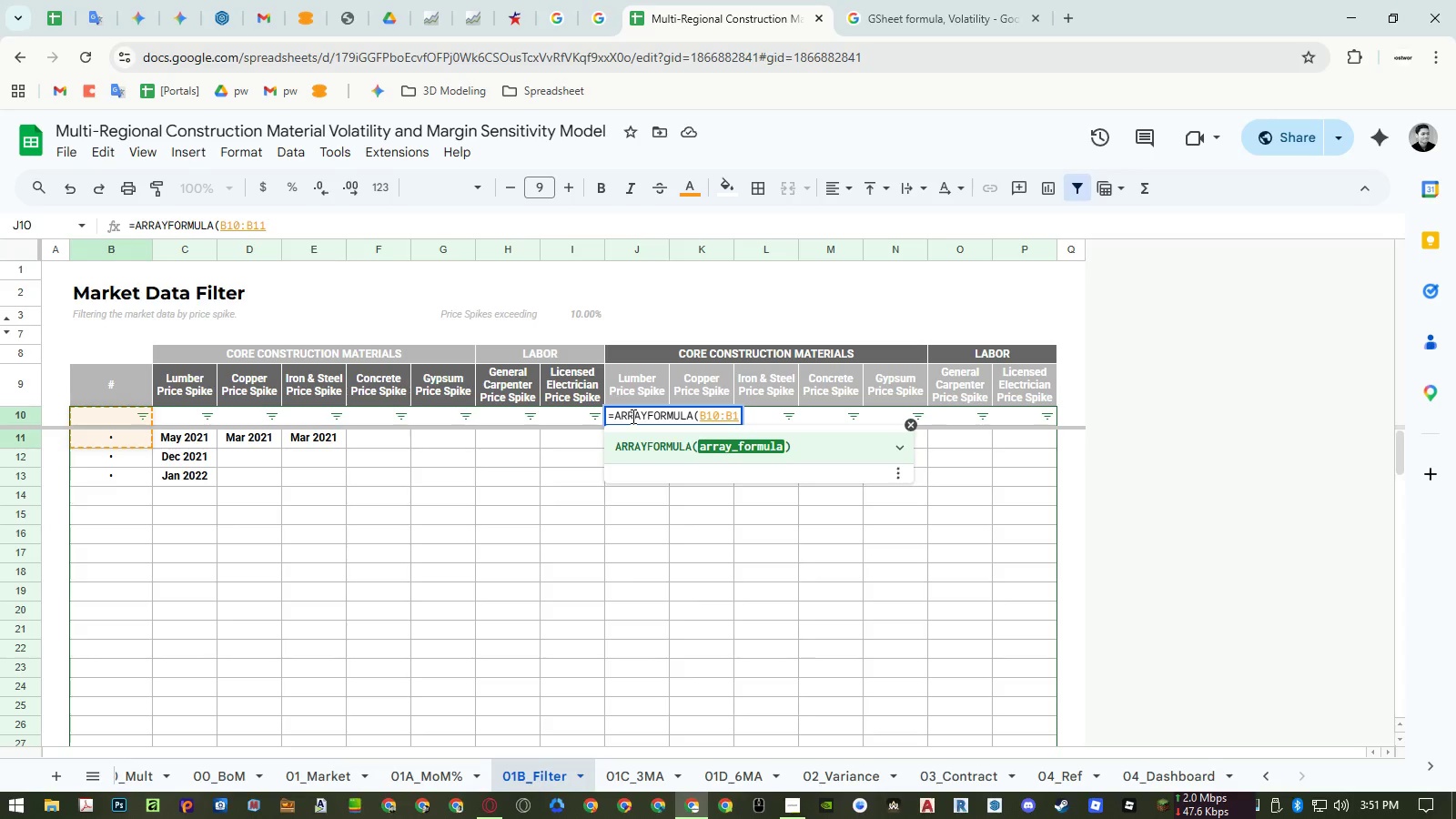 
key(Backspace)
 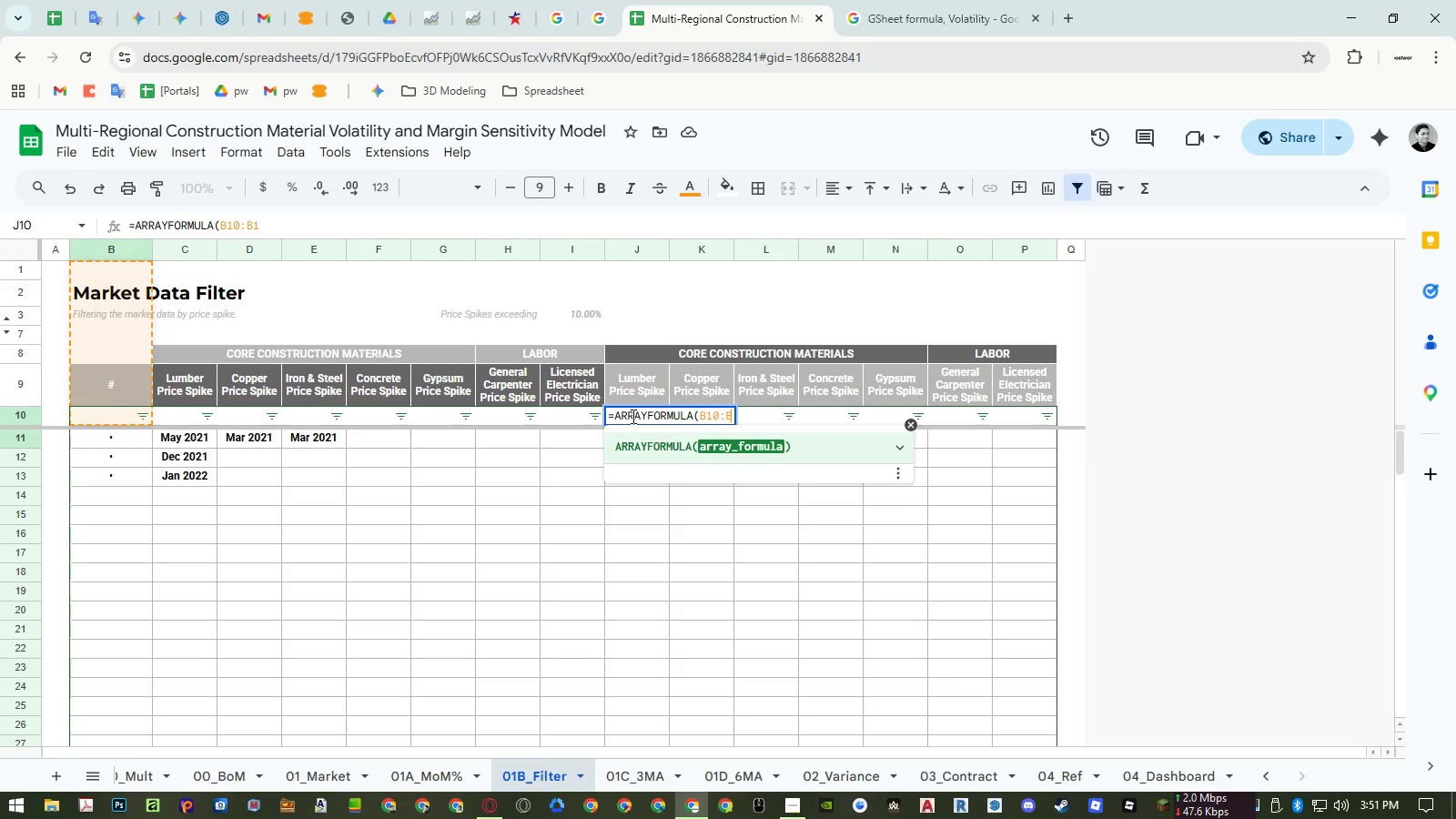 
key(Control+Shift+ArrowLeft)
 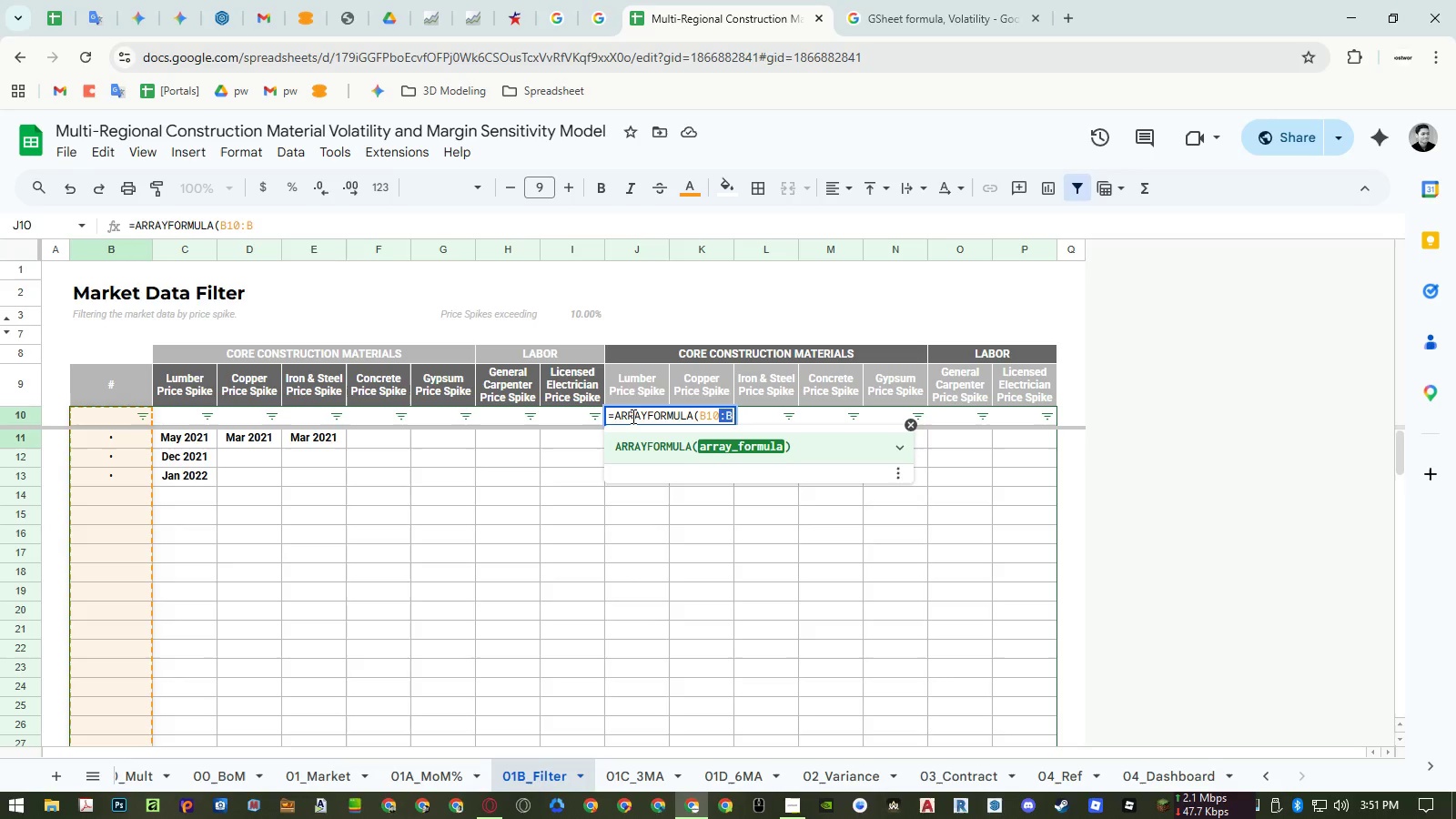 
key(Control+Shift+ArrowLeft)
 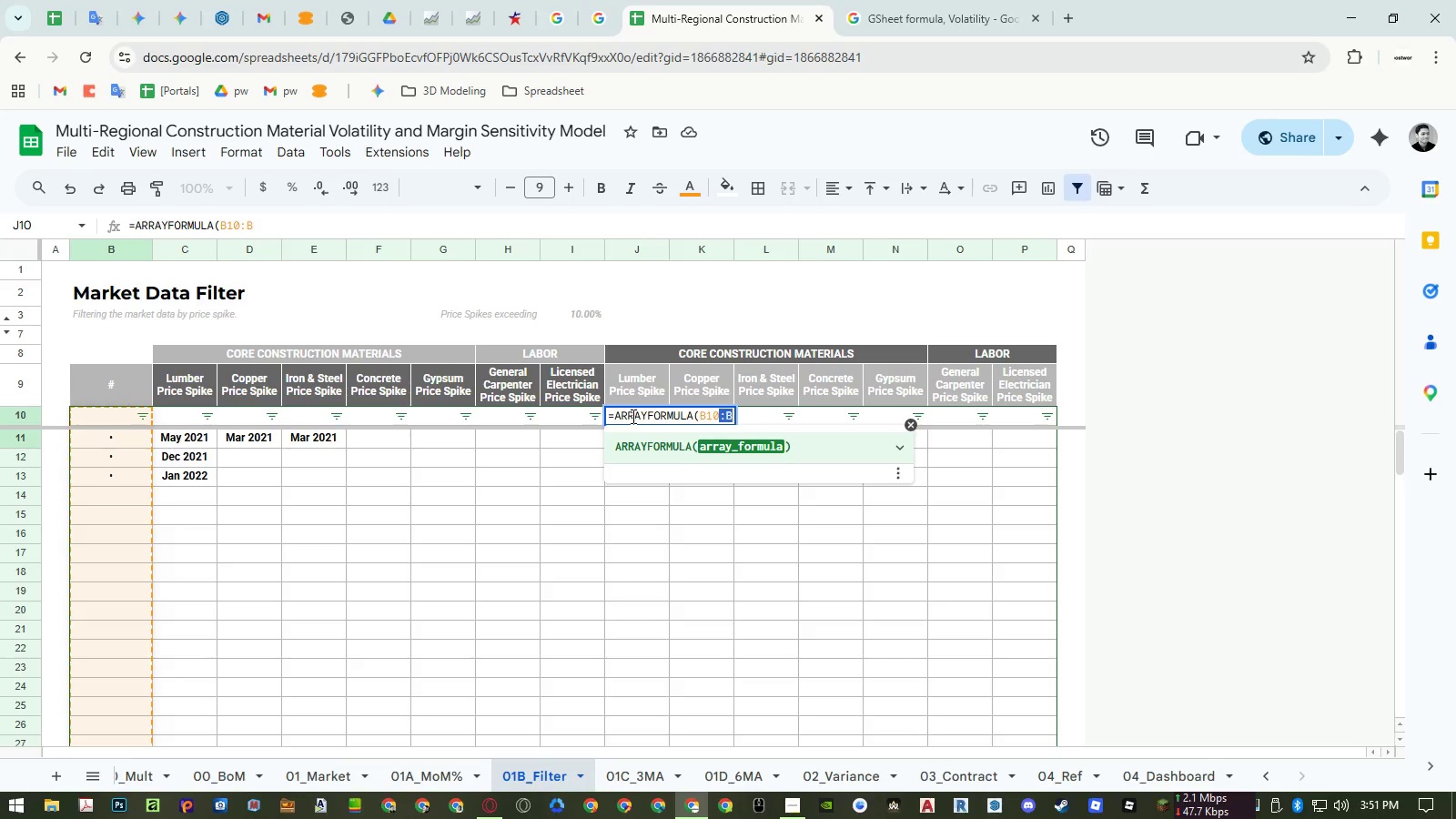 
key(Control+Shift+ArrowLeft)
 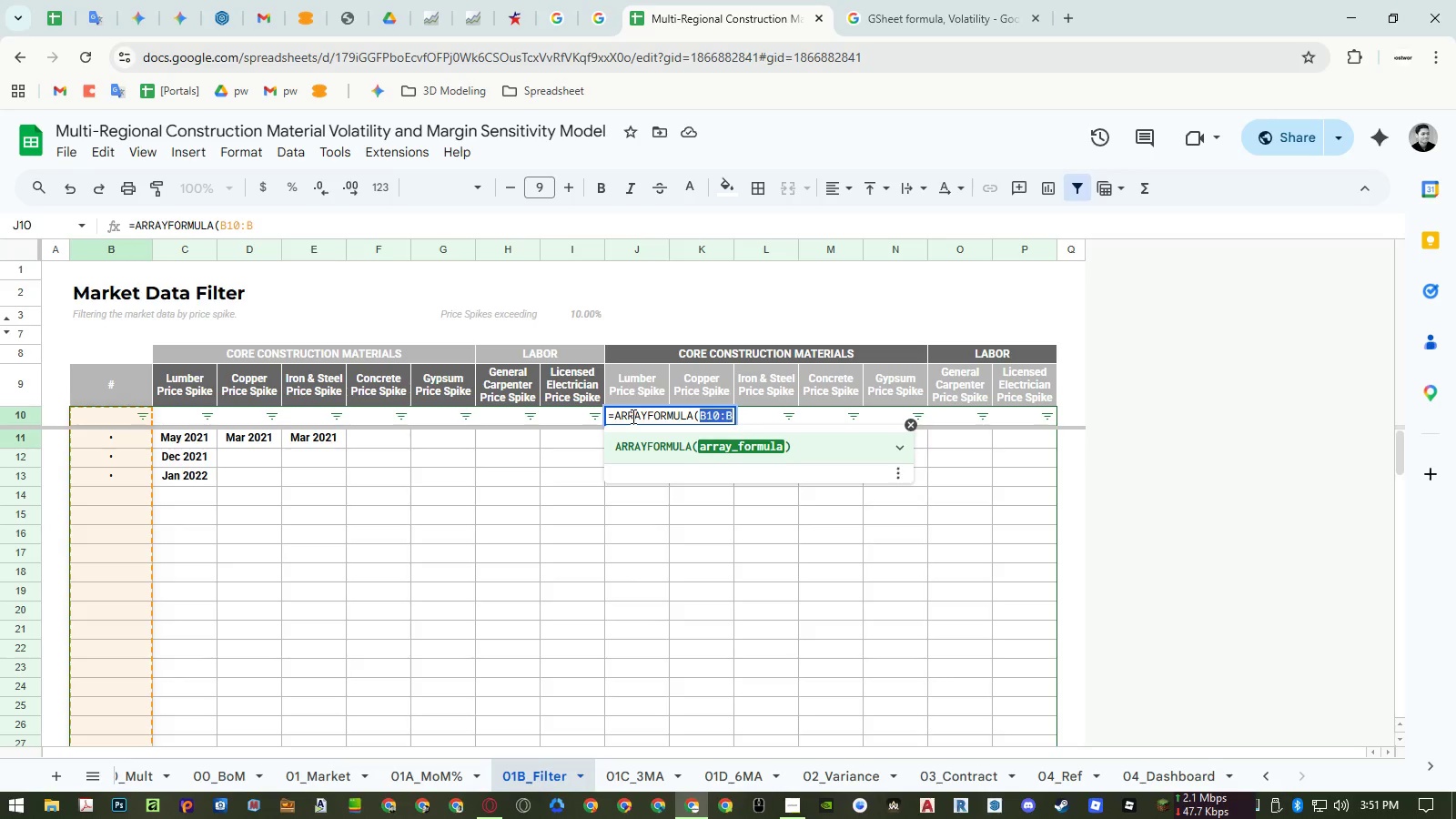 
key(Control+X)
 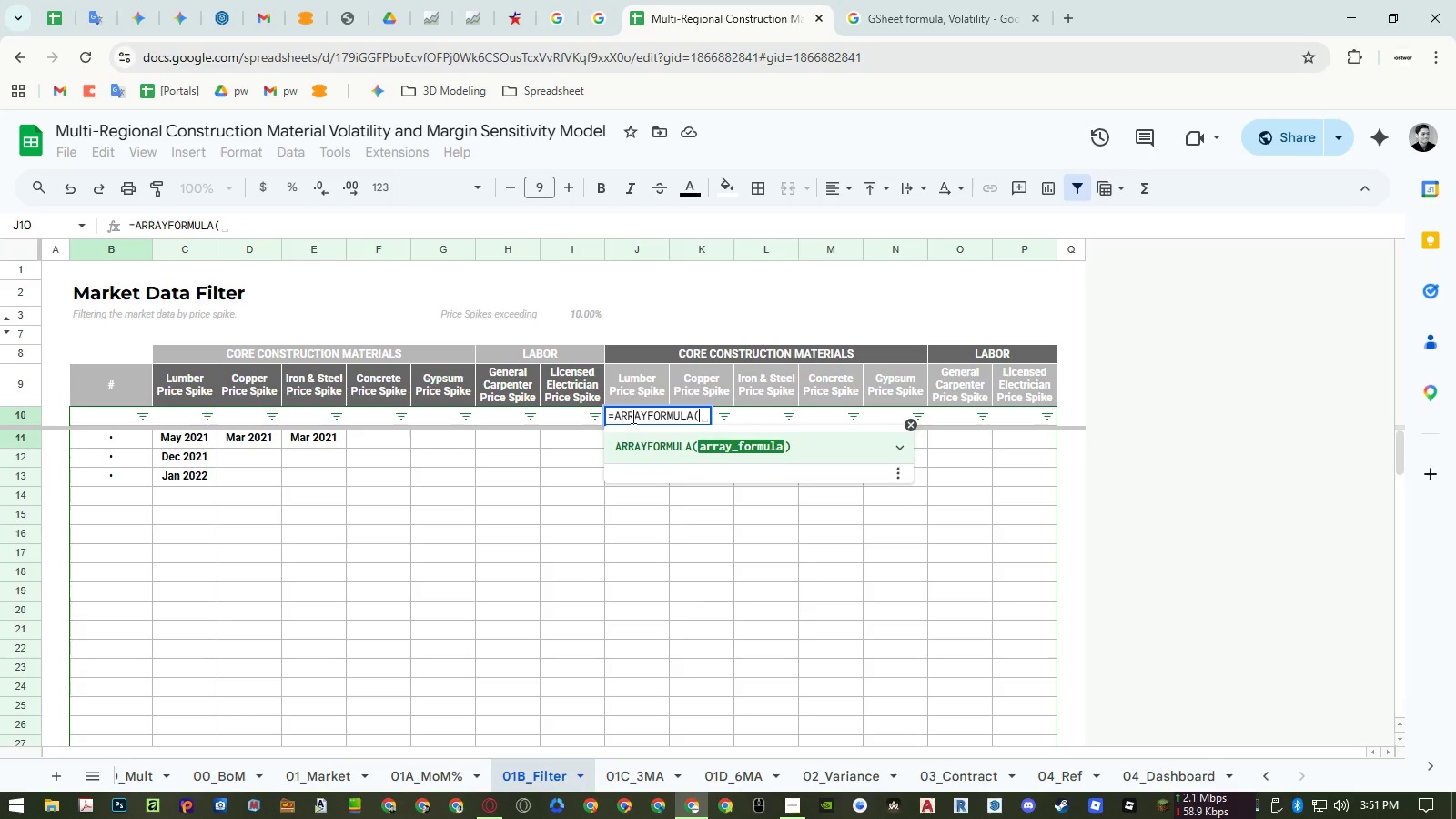 
type(if)
 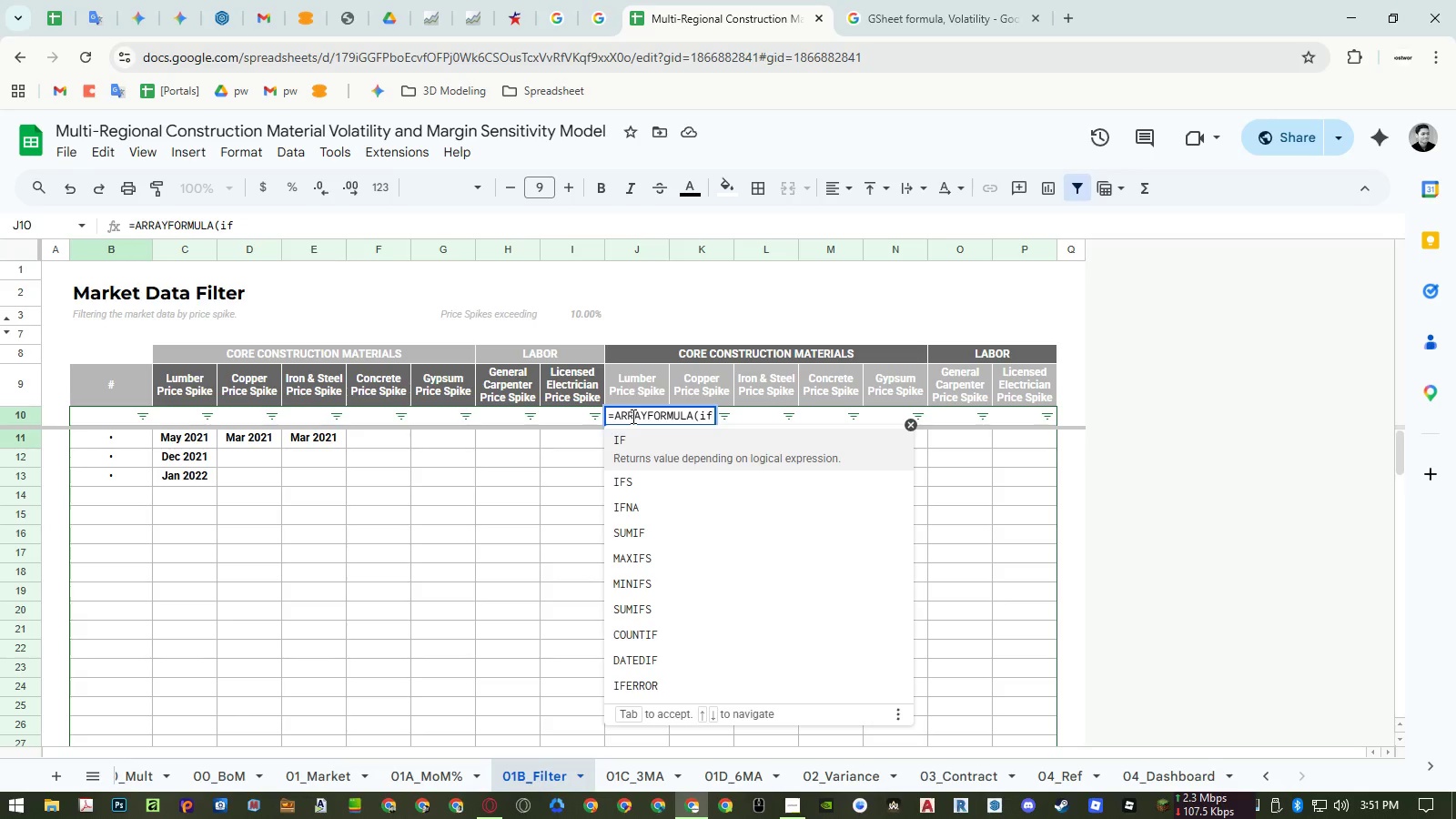 
key(Enter)
 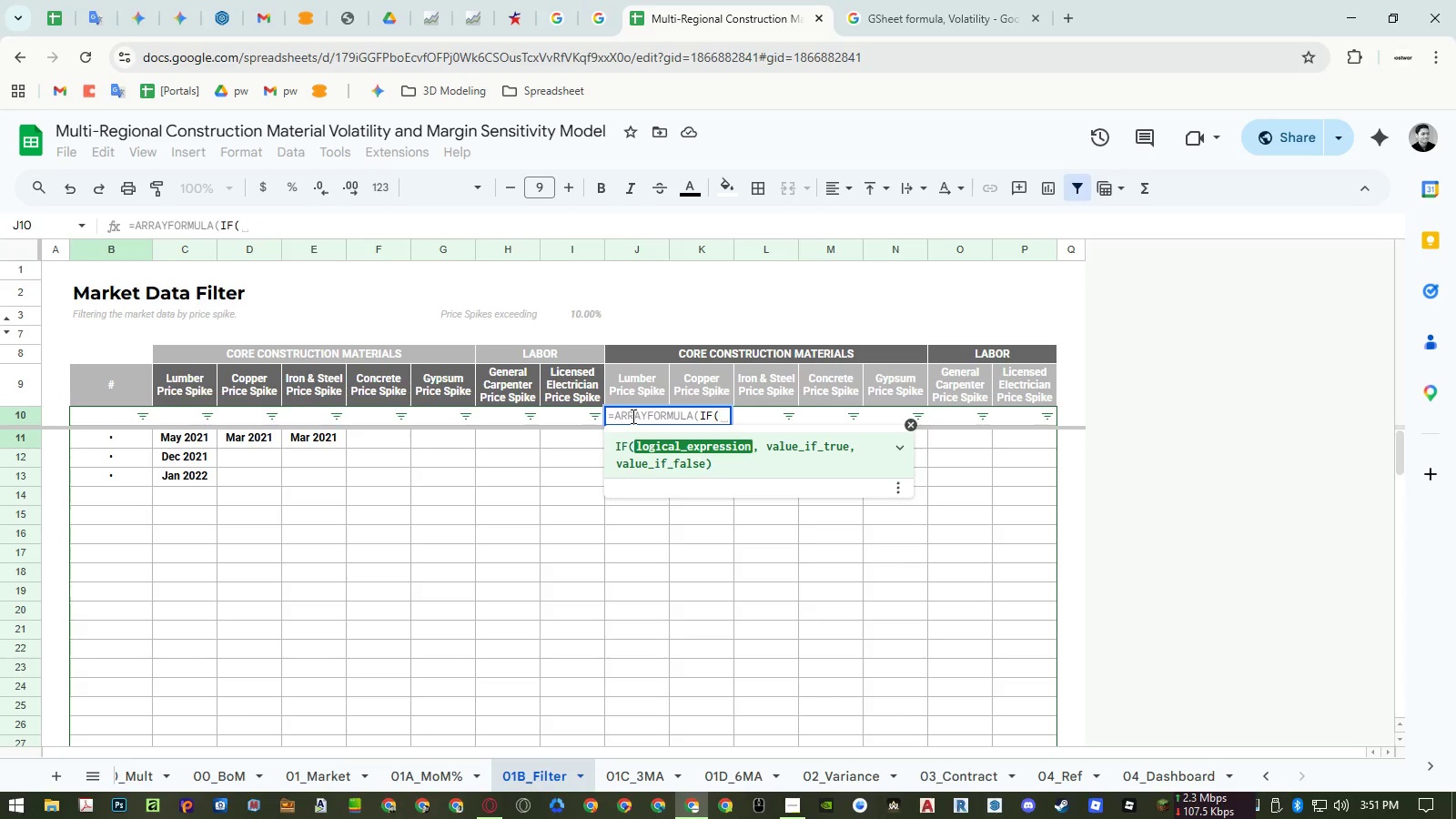 
key(Control+V)
 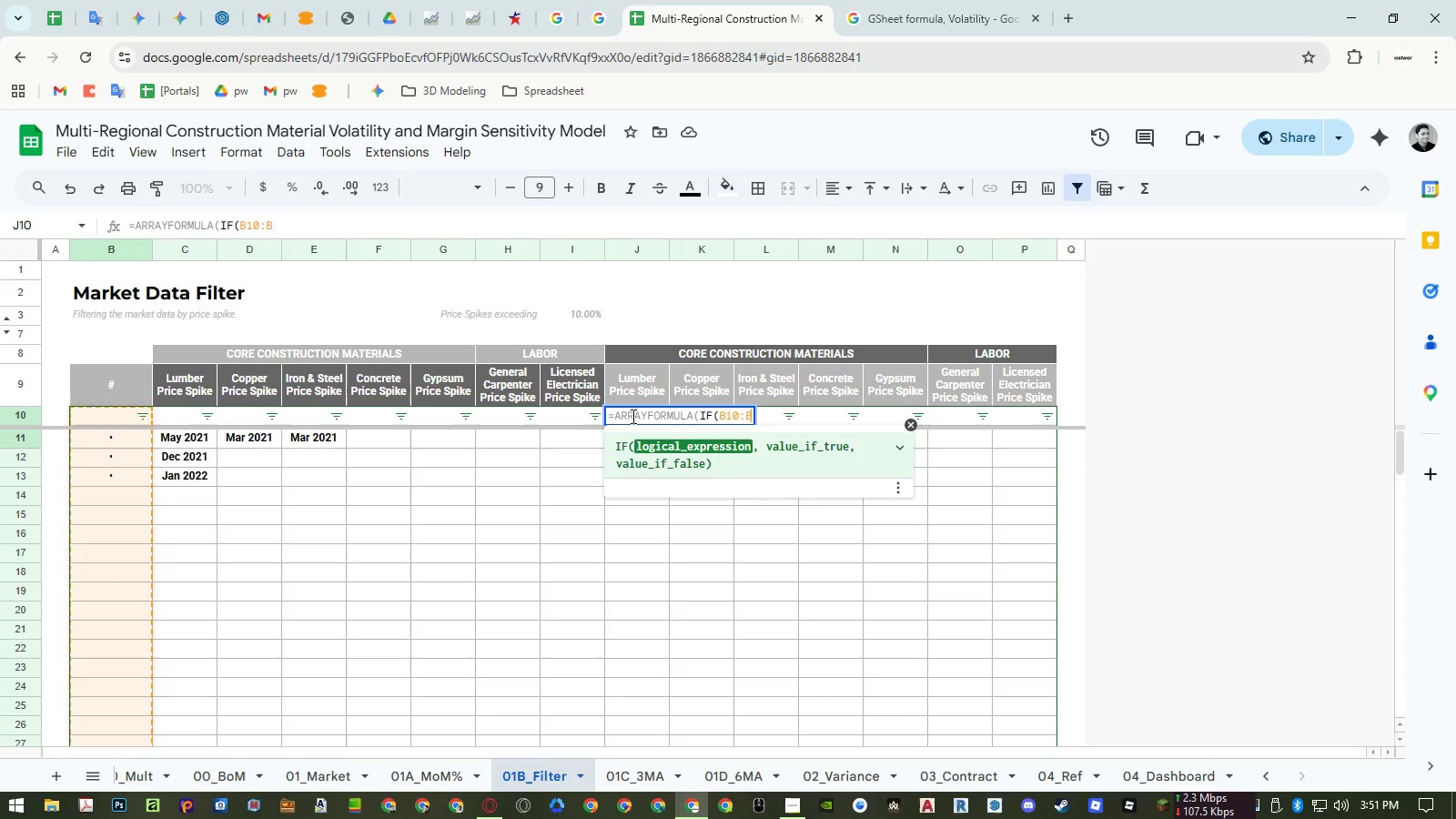 
key(Equal)
 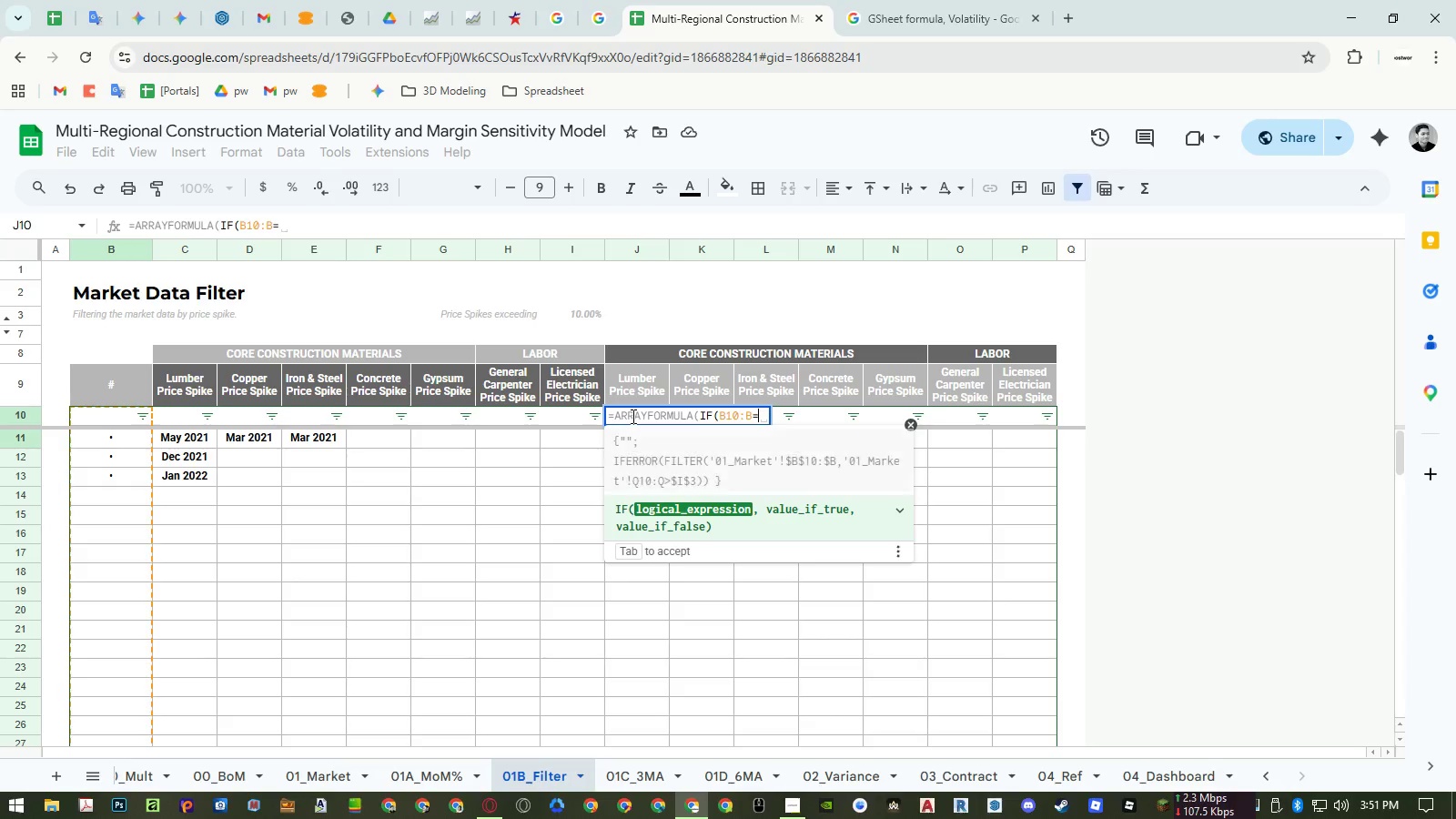 
key(Shift+Quote)
 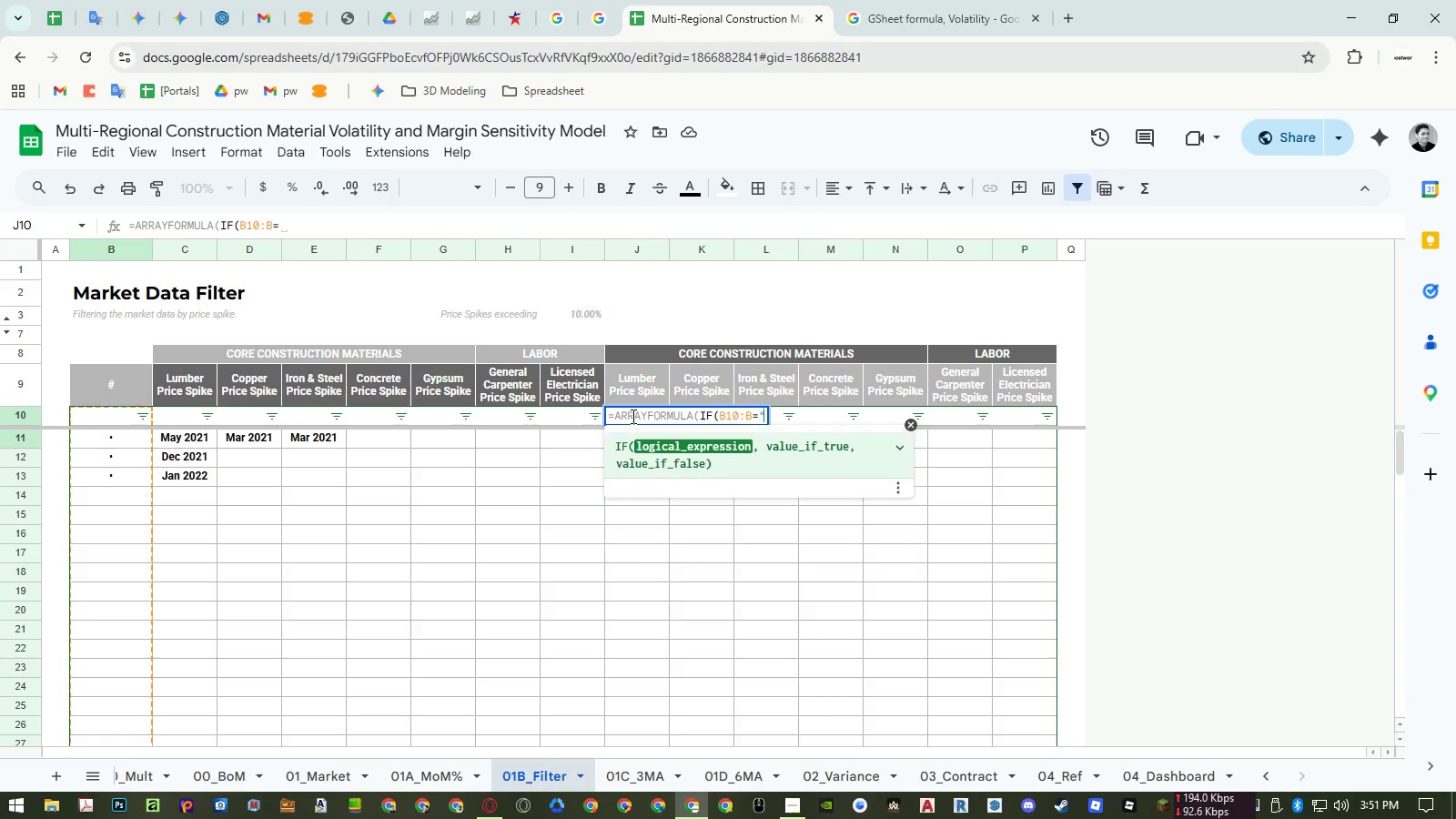 
key(Shift+Quote)
 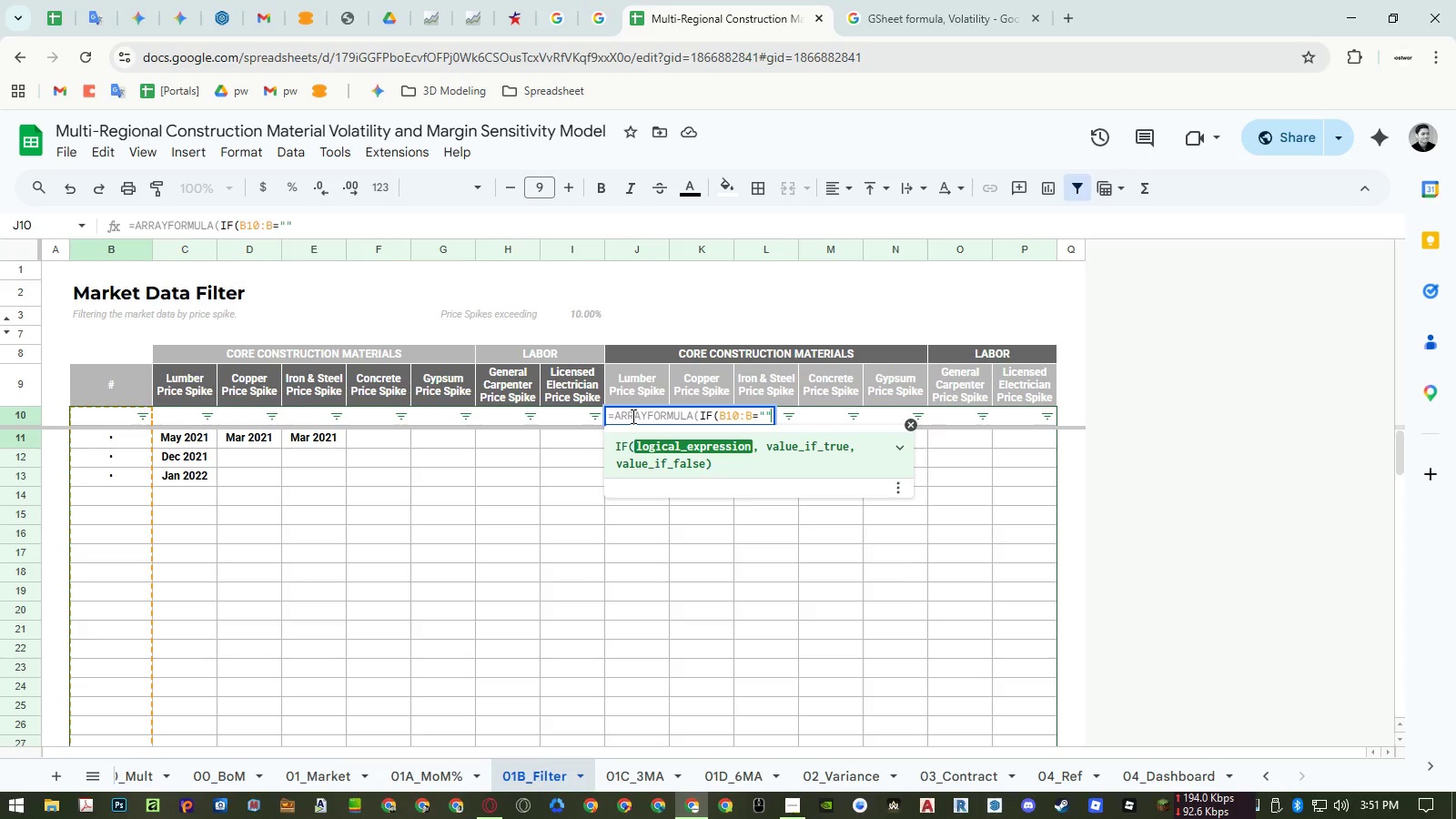 
key(Comma)
 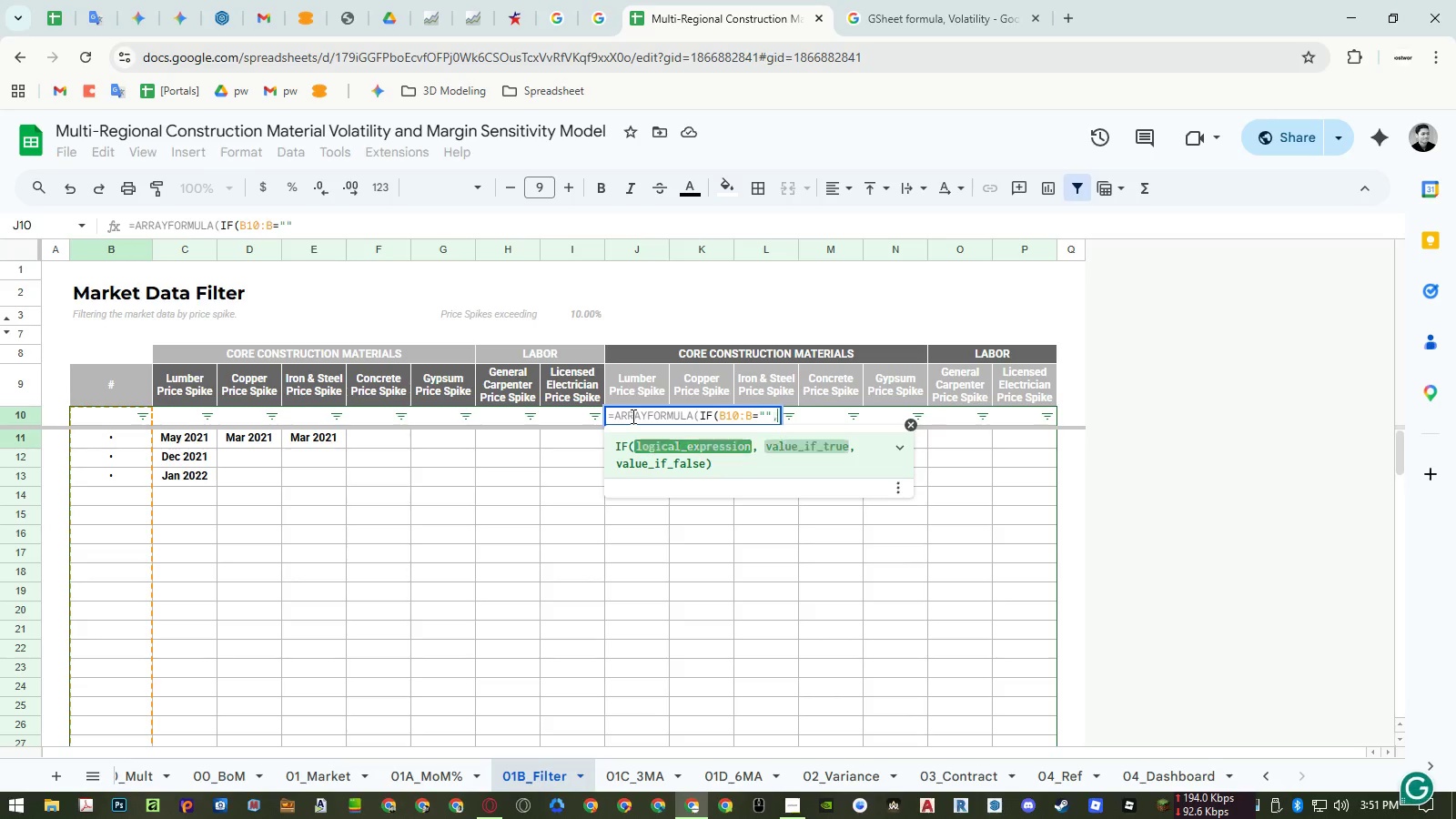 
key(Comma)
 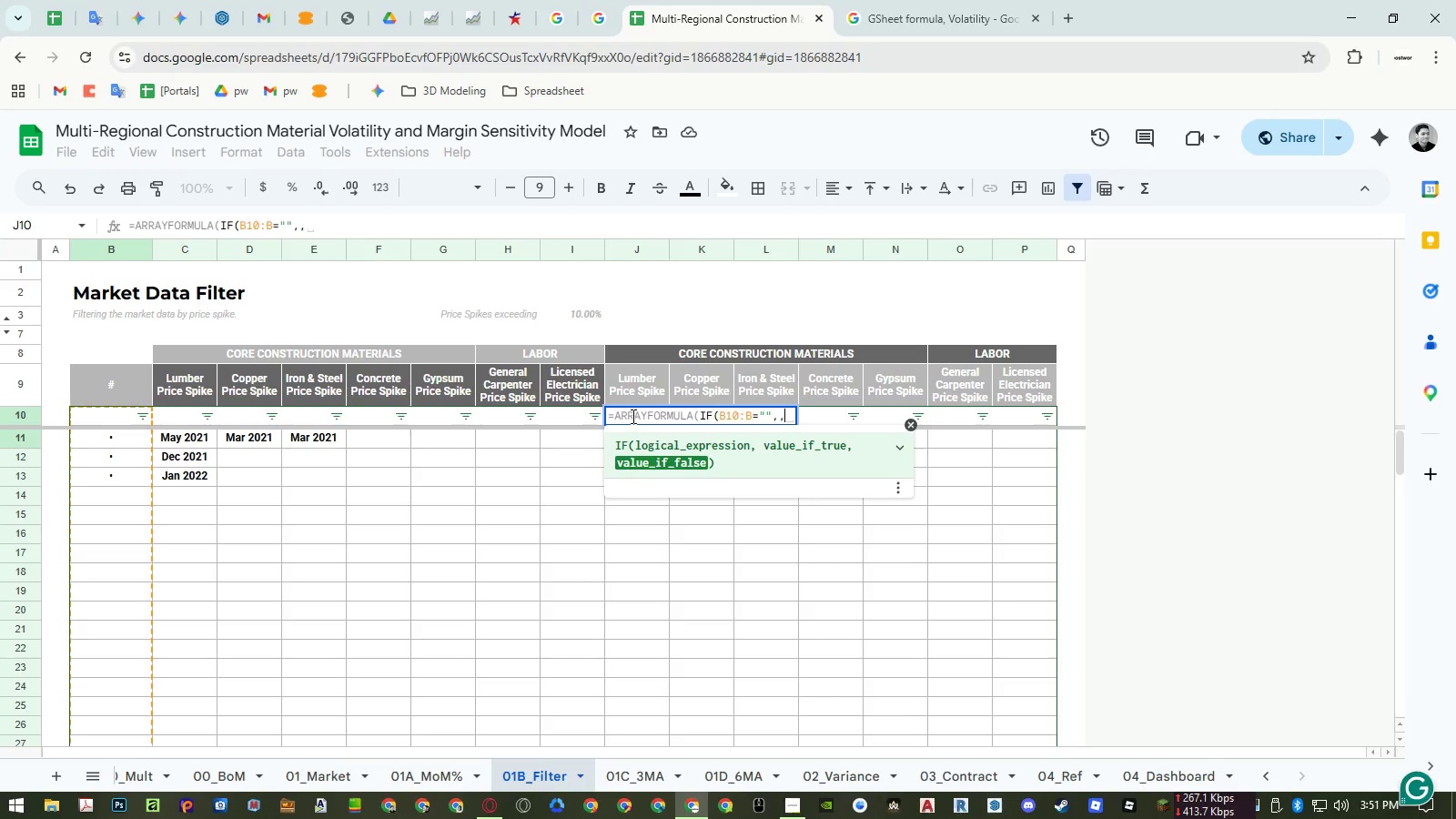 
key(Control+ControlLeft)
 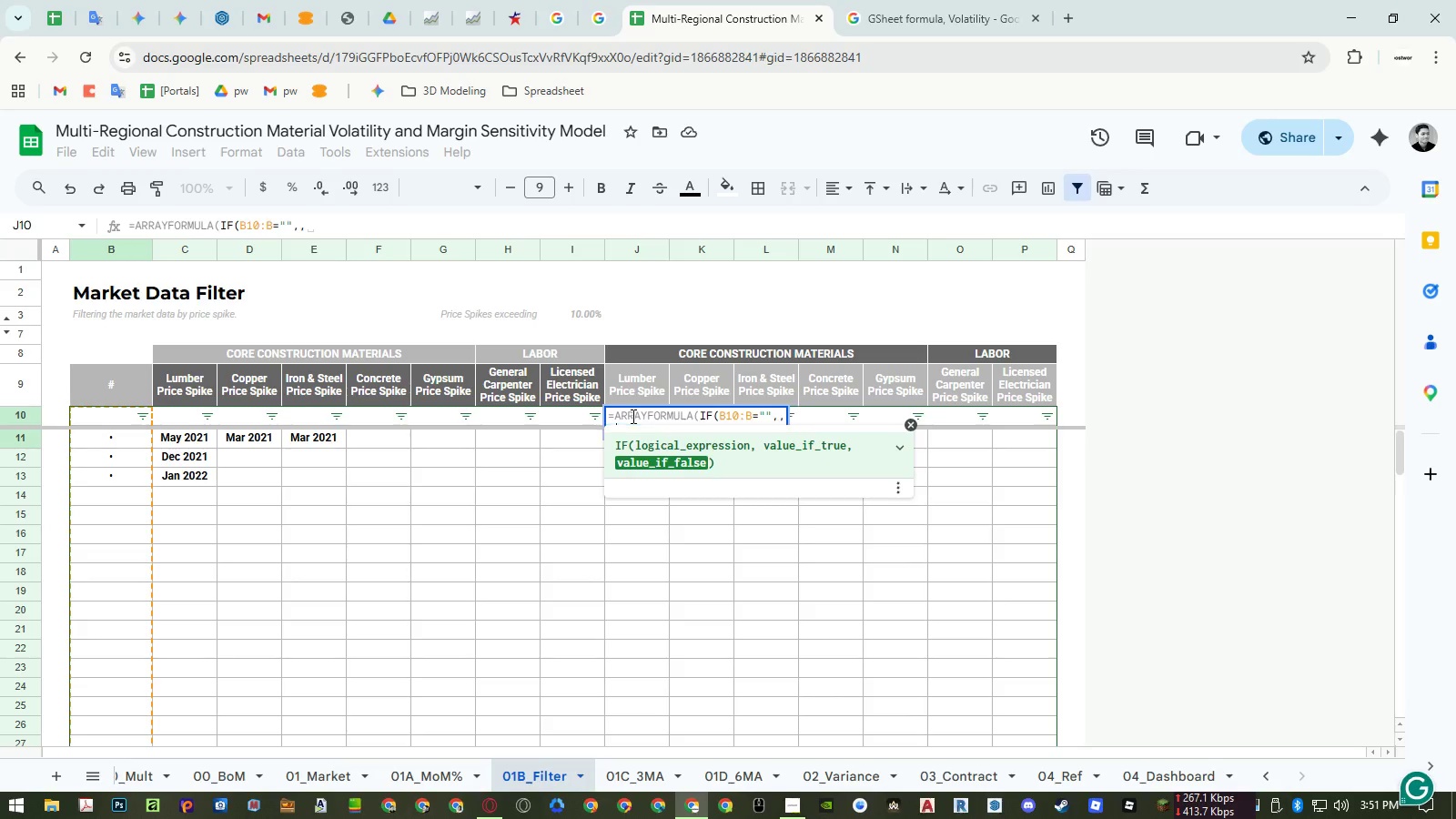 
key(Control+Enter)
 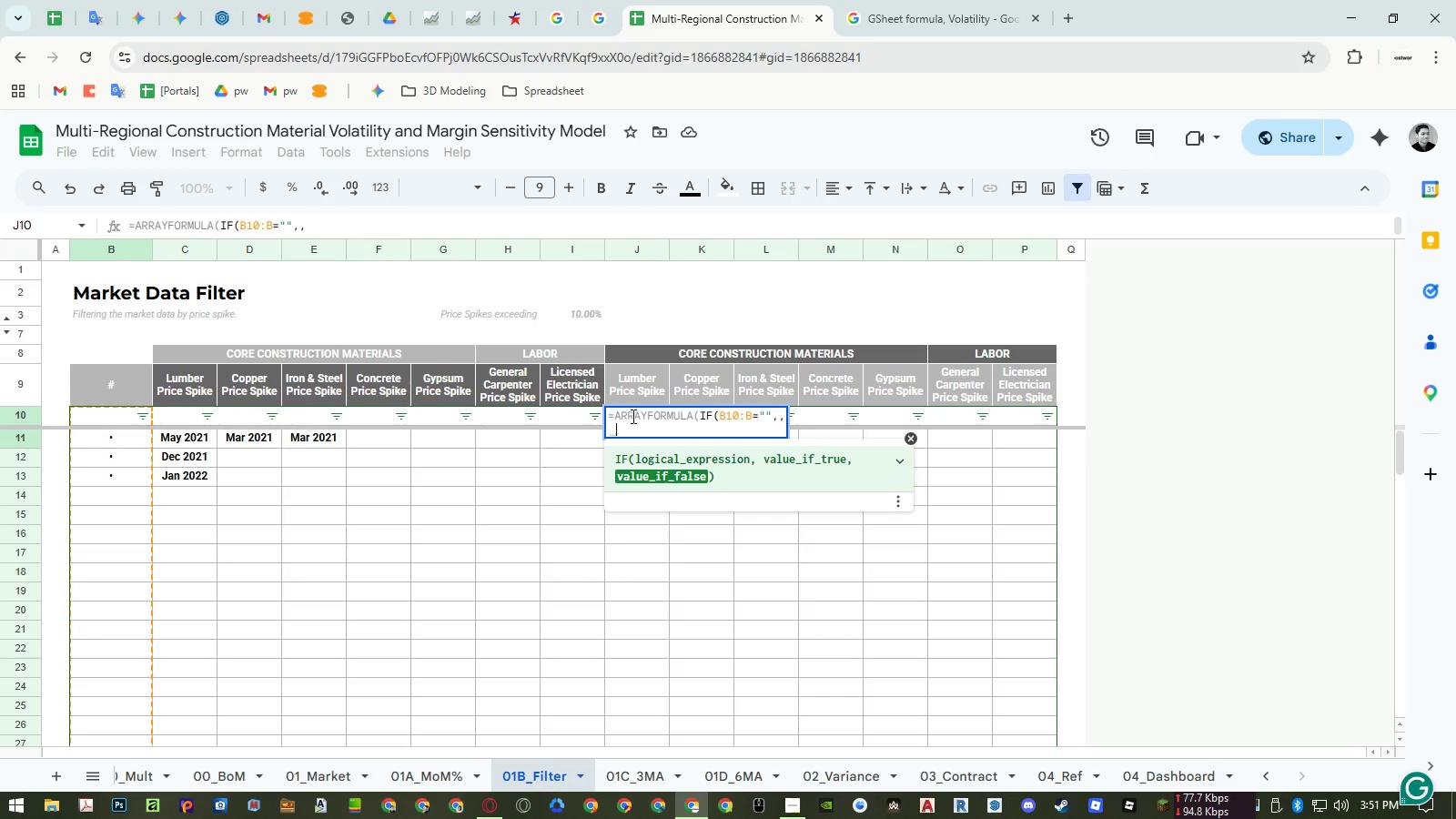 
type(xlo)
 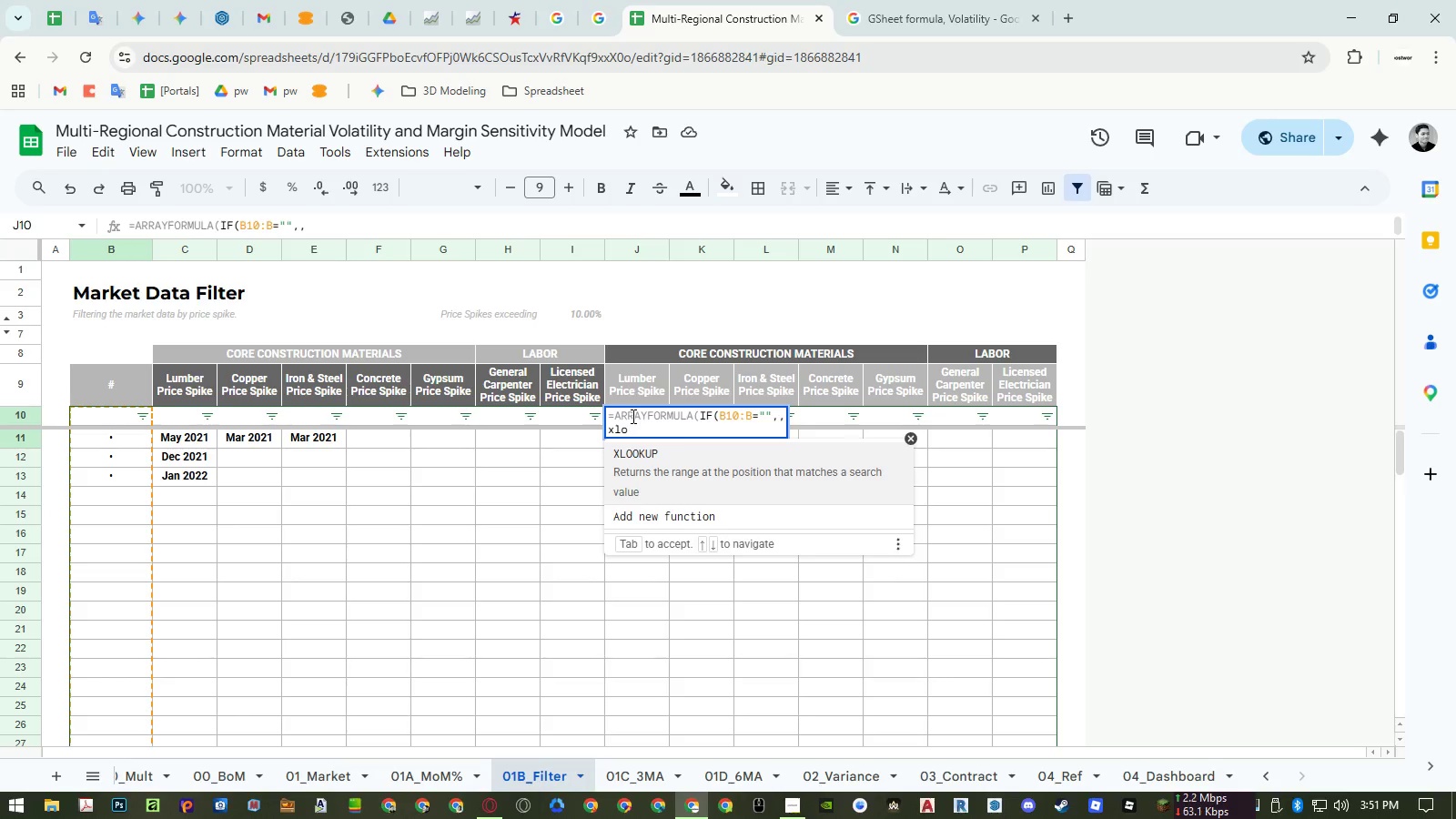 
key(Enter)
 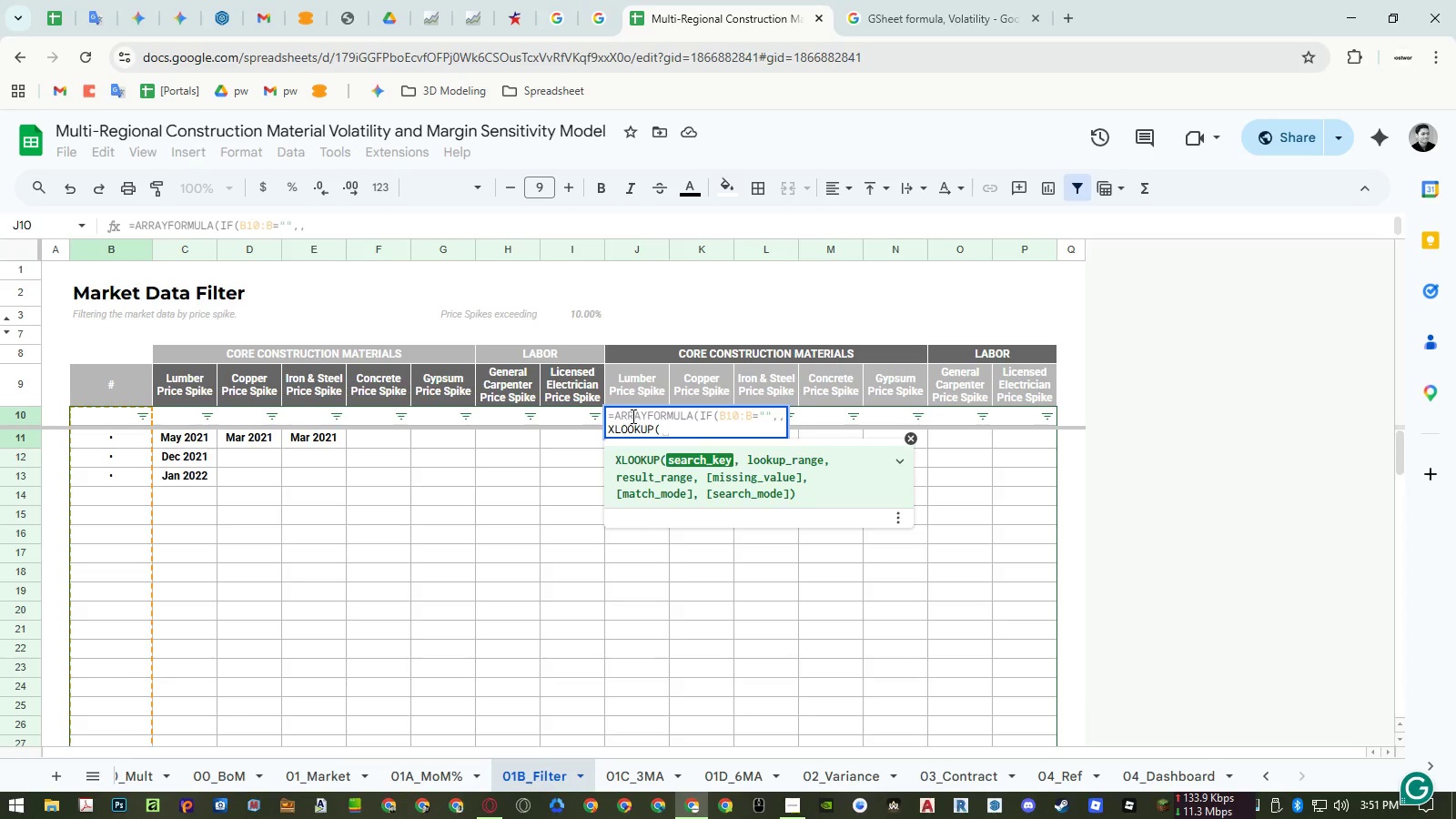 
wait(6.55)
 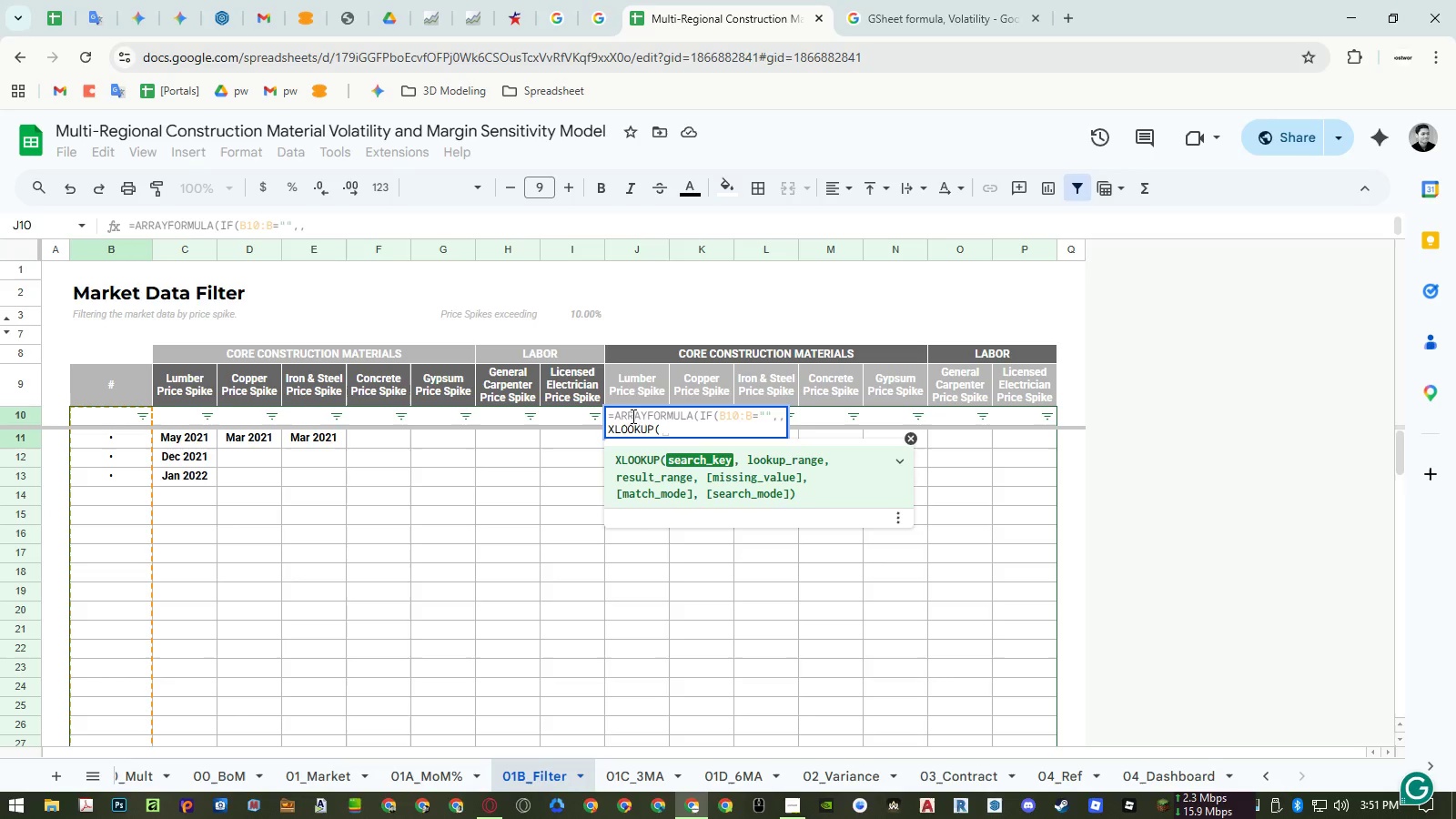 
left_click_drag(start_coordinate=[192, 417], to_coordinate=[186, 458])
 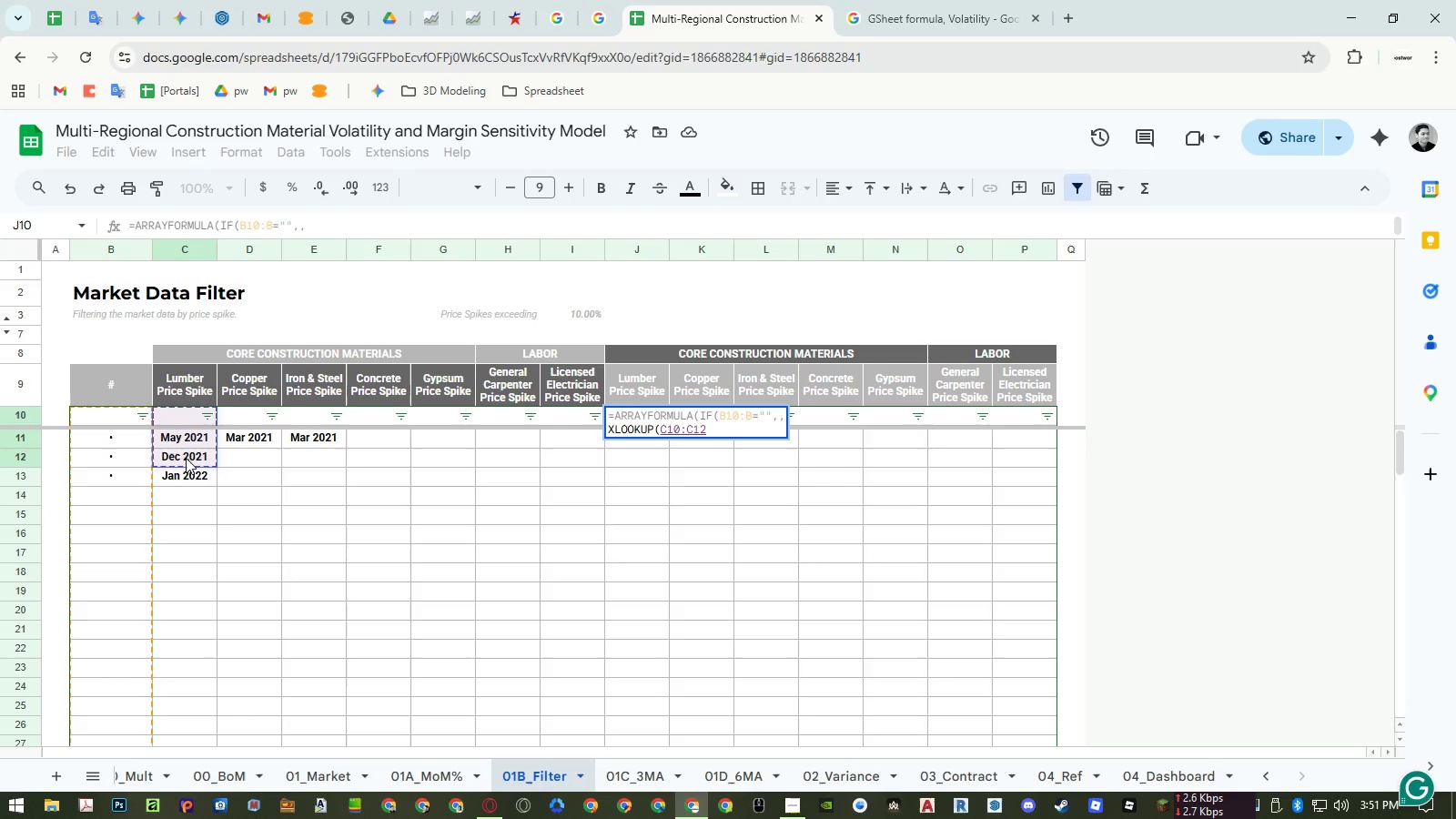 
key(Backspace)
 